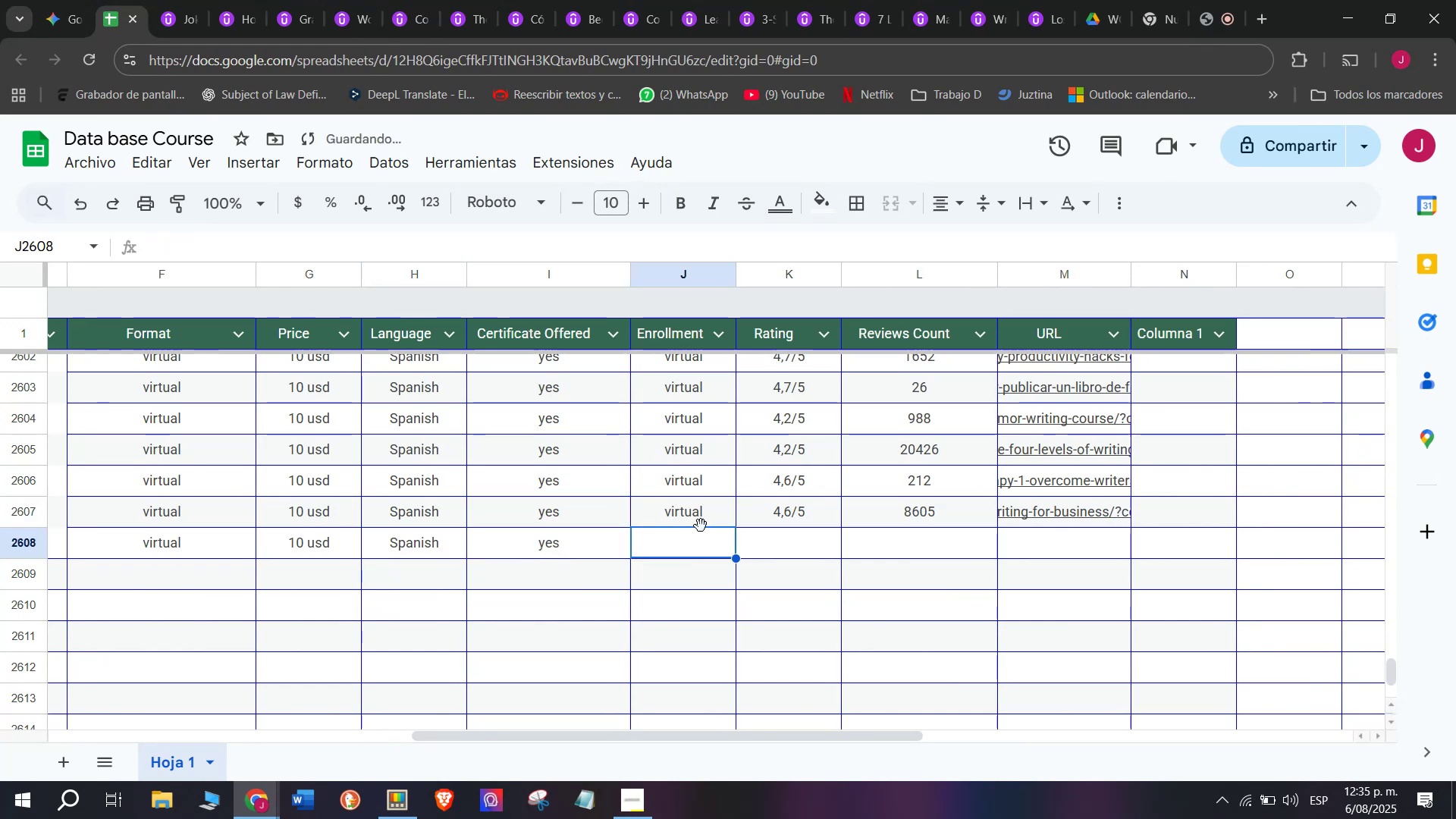 
double_click([690, 517])
 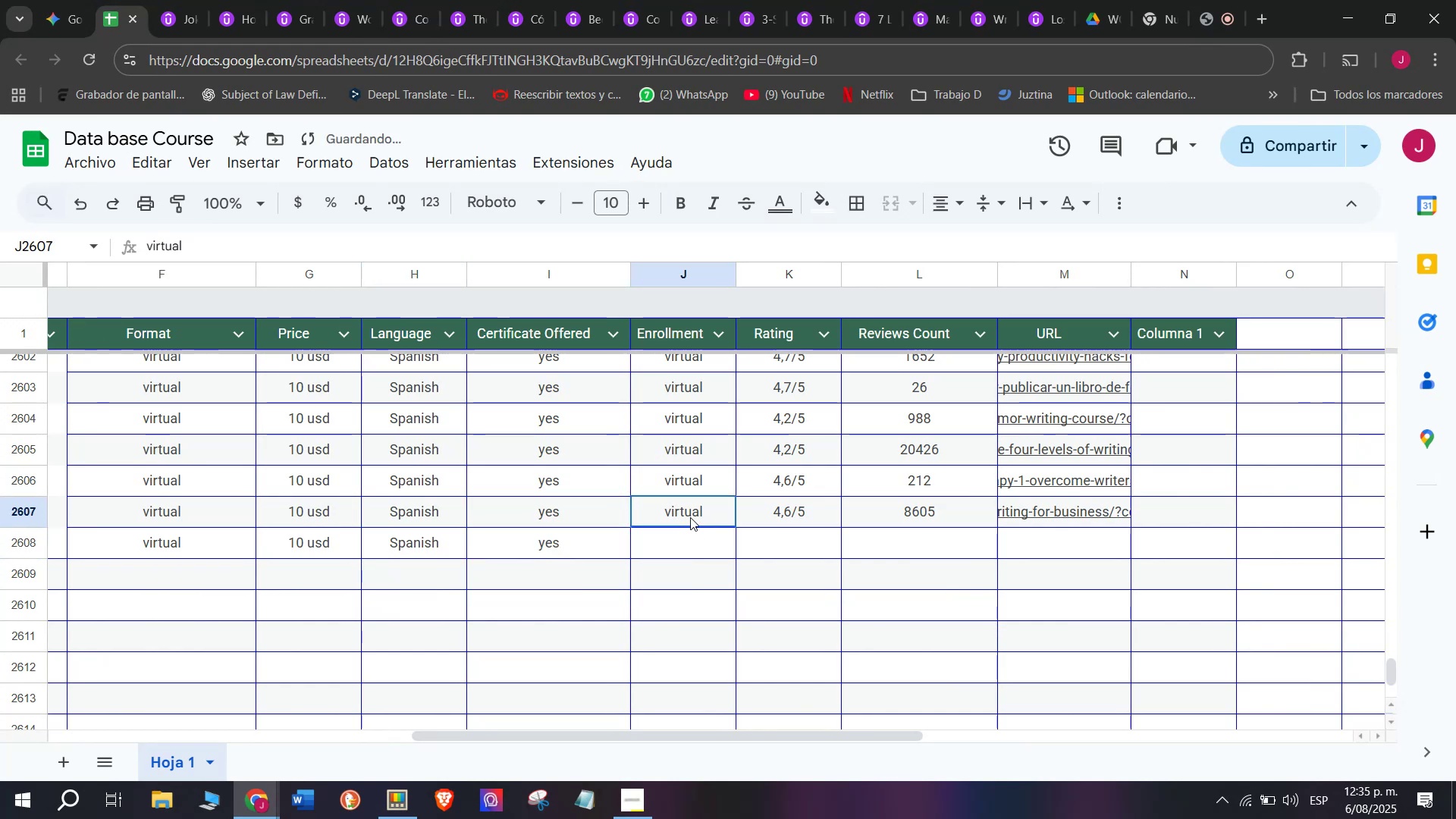 
key(Control+ControlLeft)
 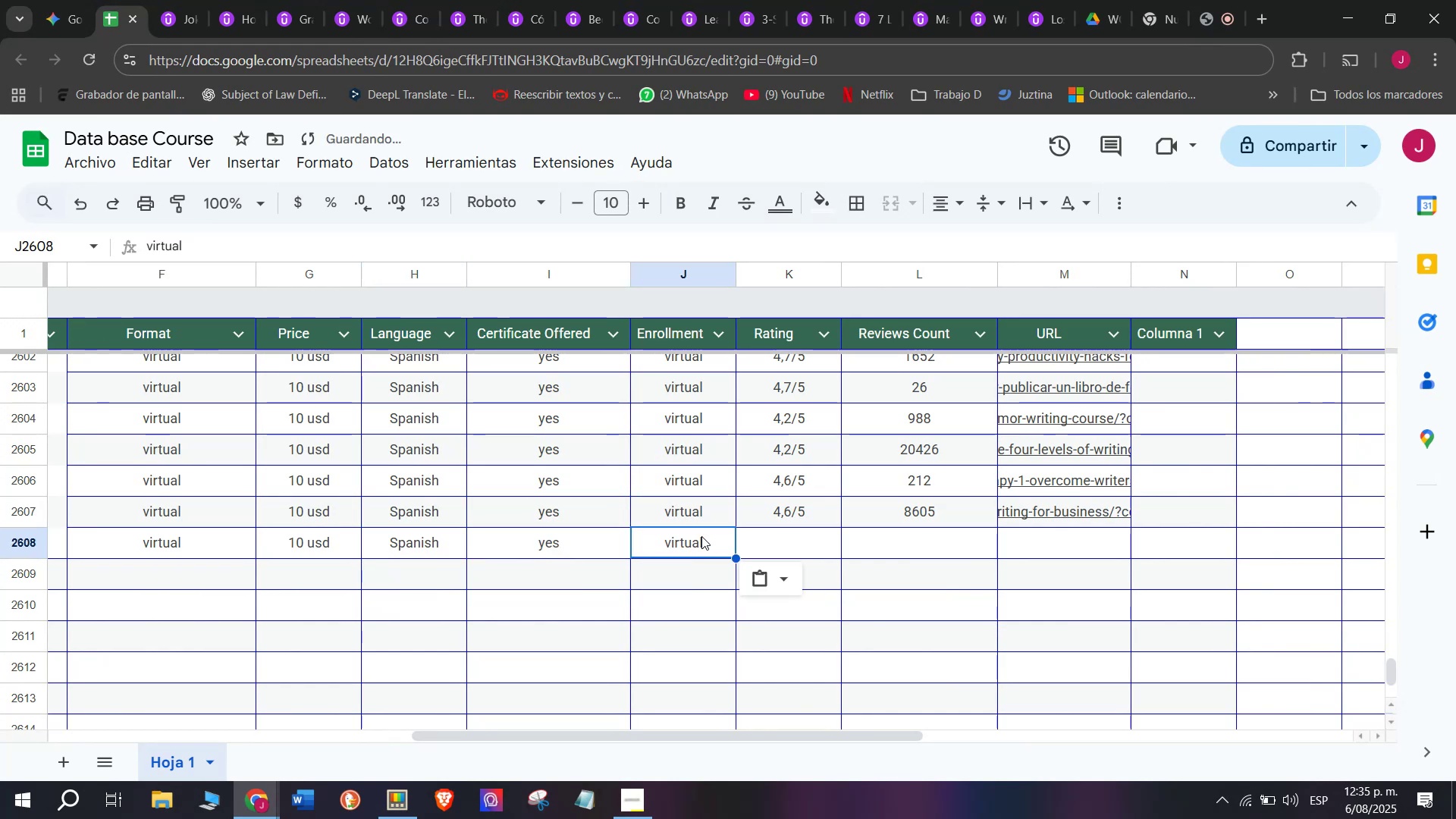 
key(Break)
 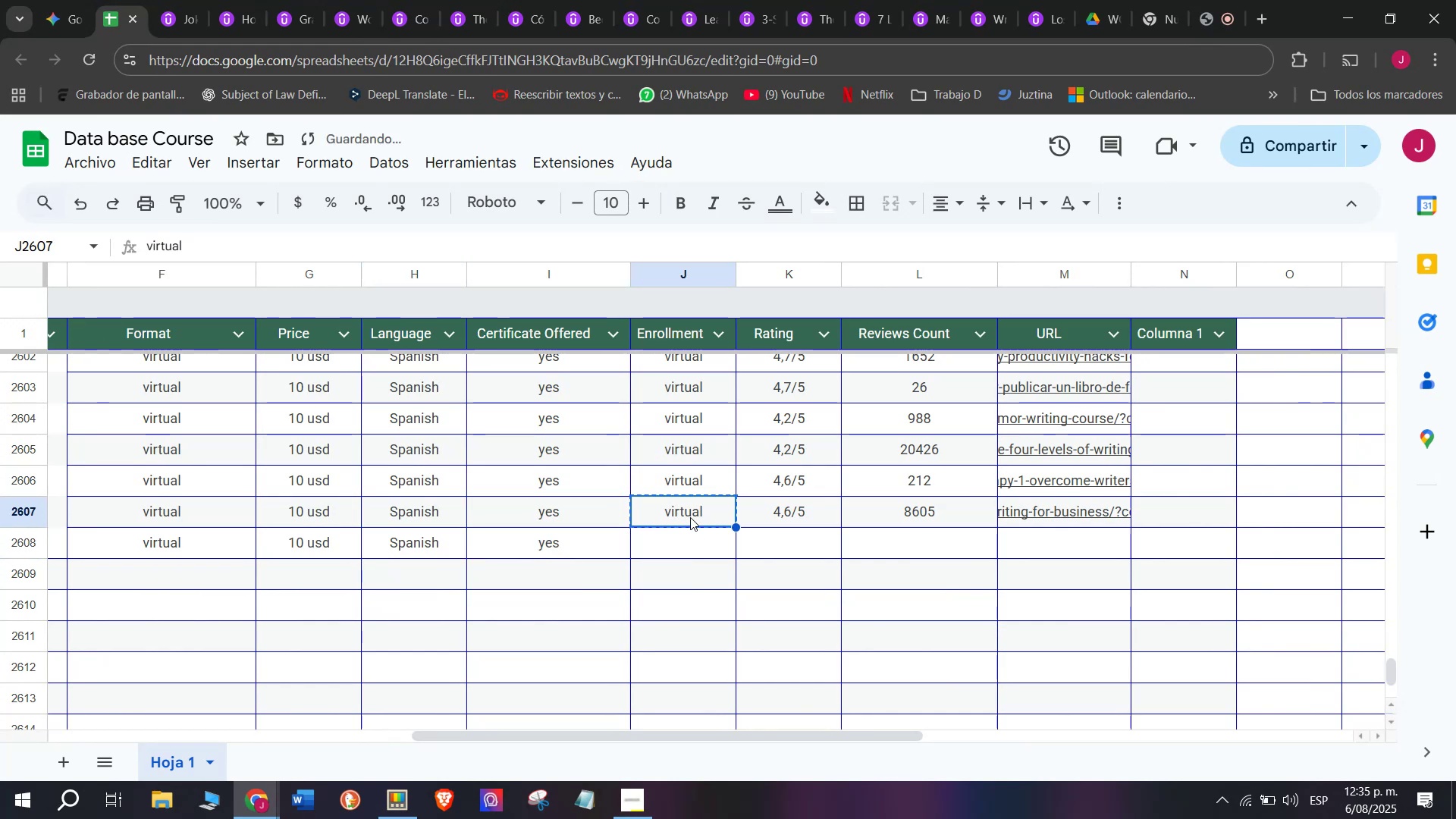 
key(Control+C)
 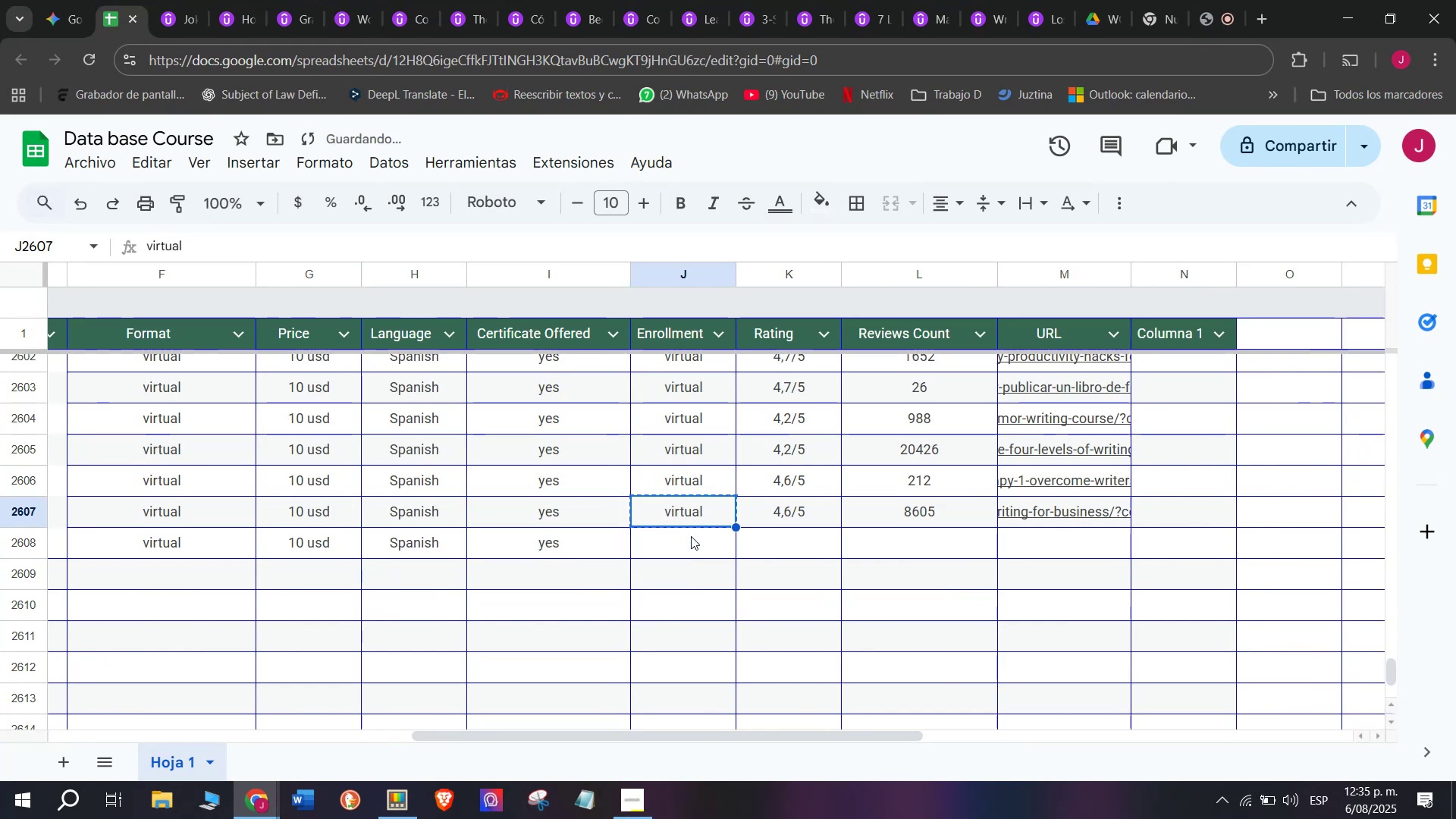 
key(Control+ControlLeft)
 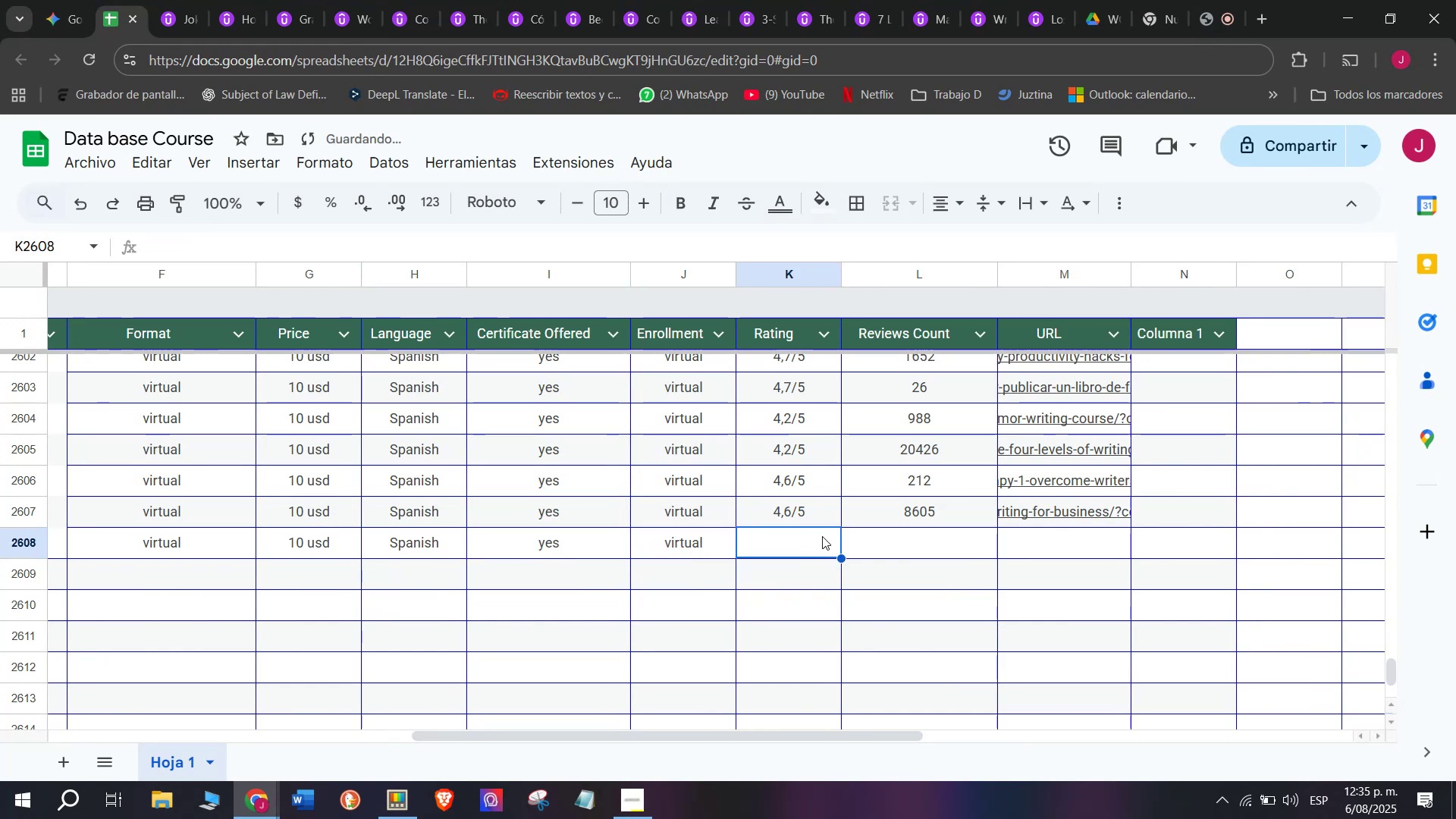 
key(Z)
 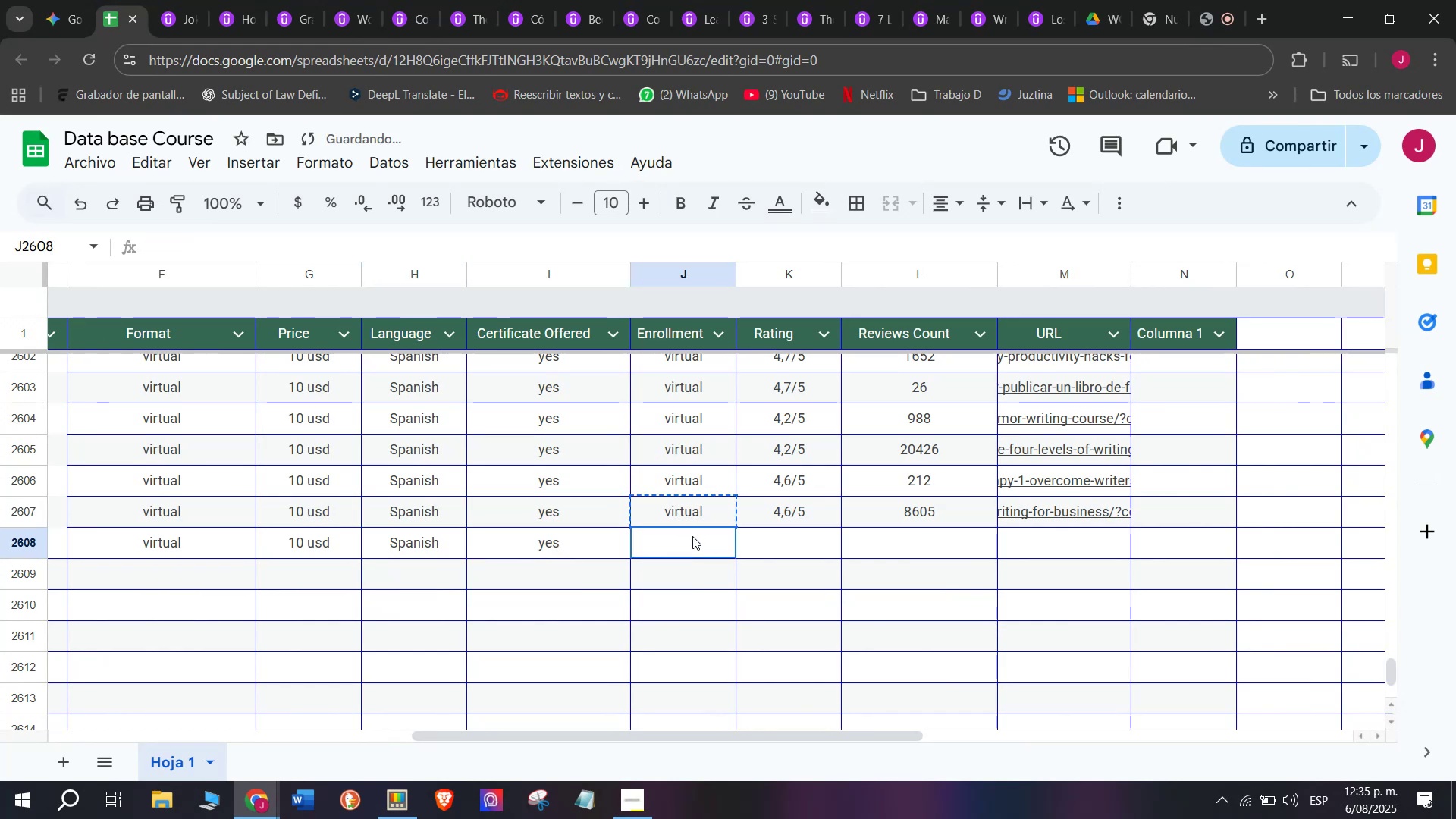 
key(Control+V)
 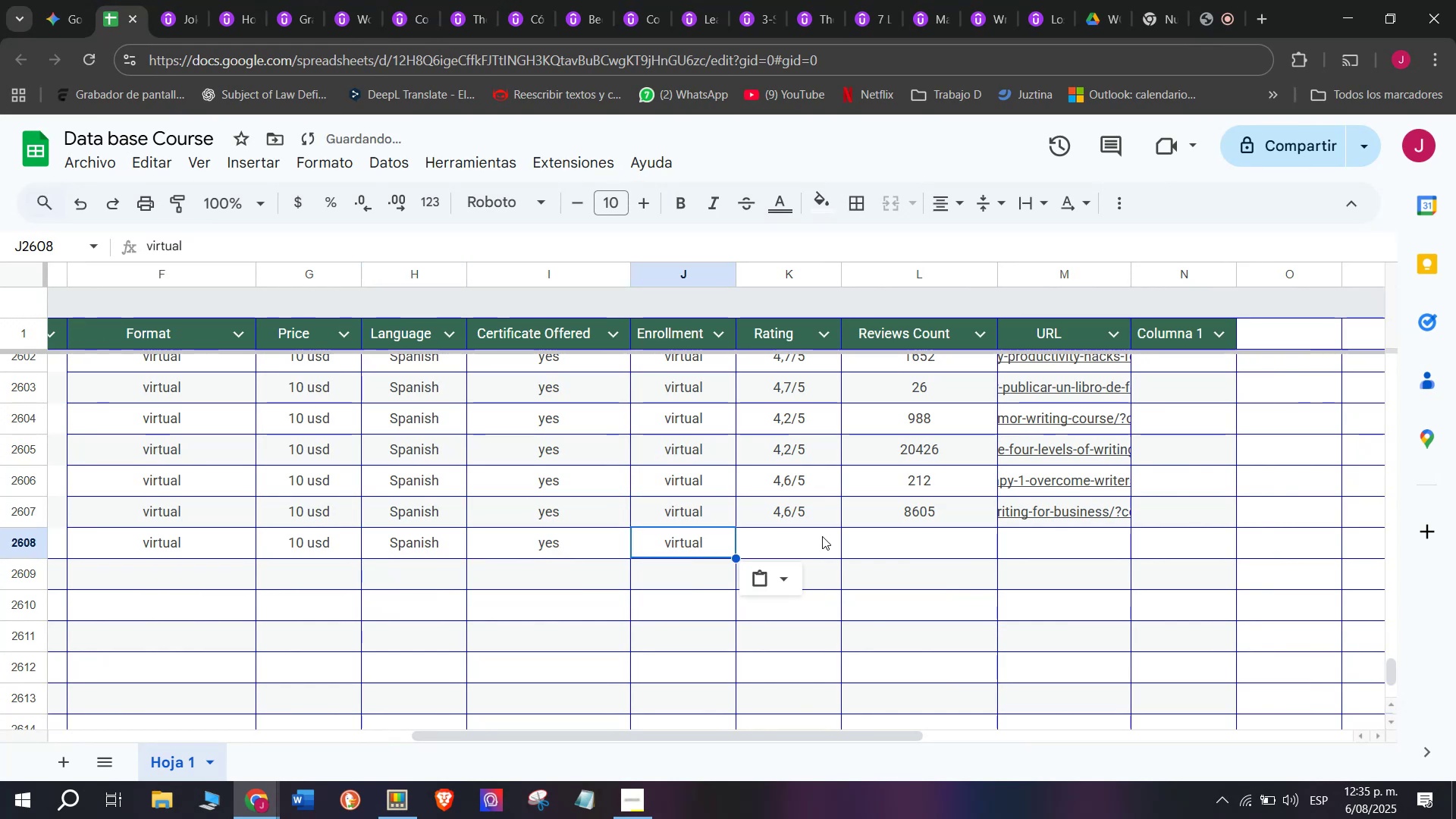 
triple_click([822, 536])
 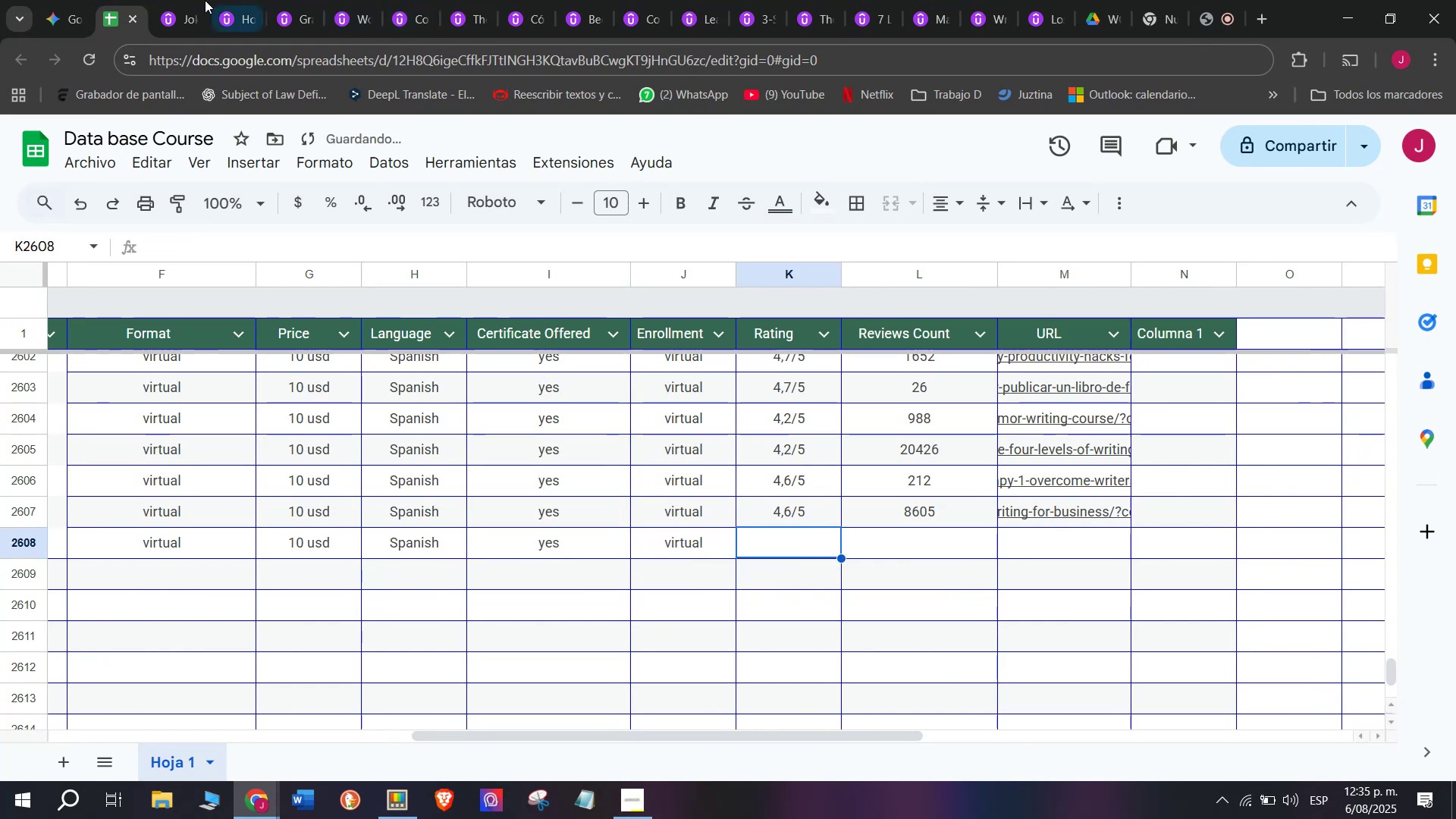 
left_click([165, 0])
 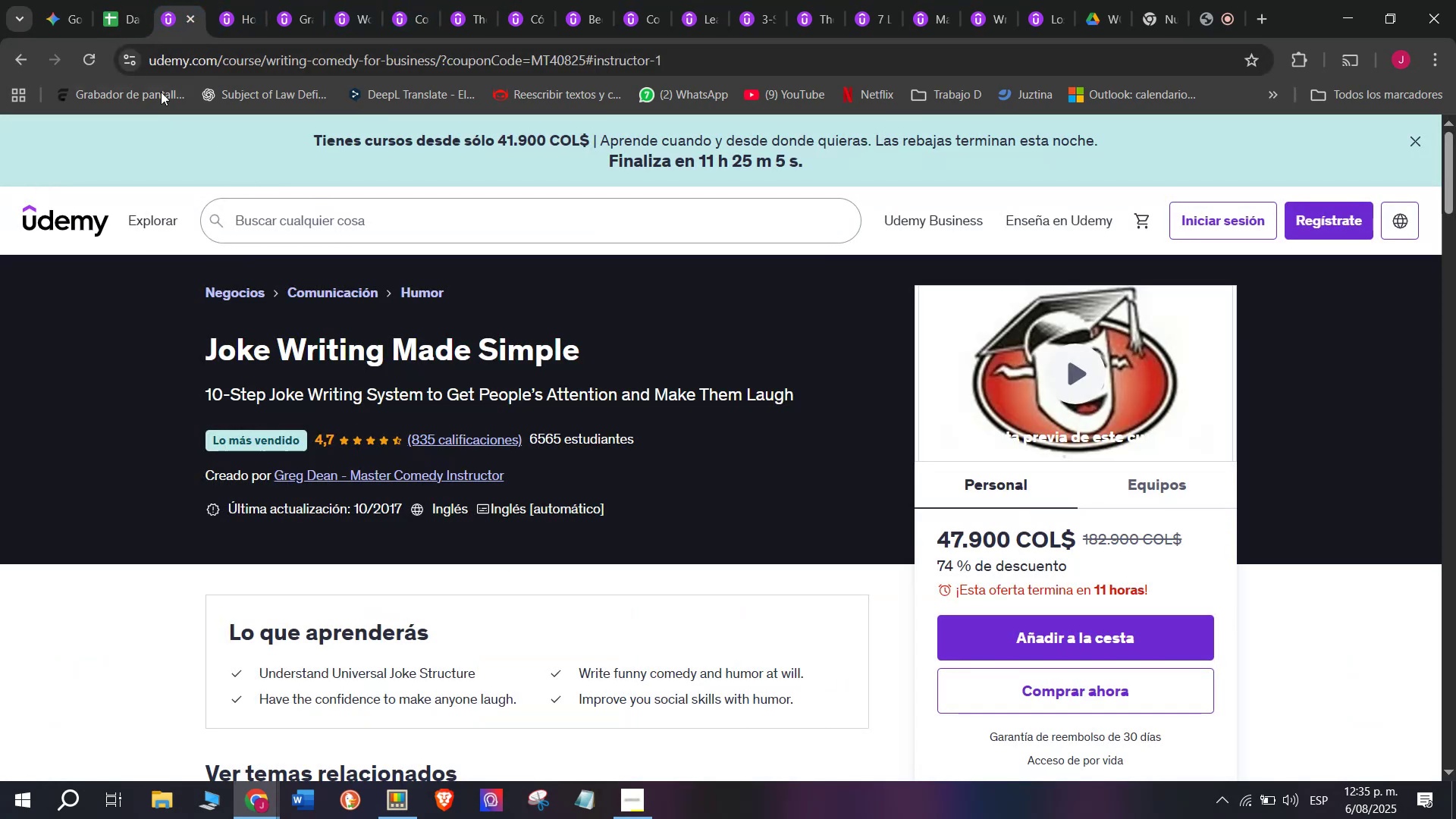 
left_click([102, 0])
 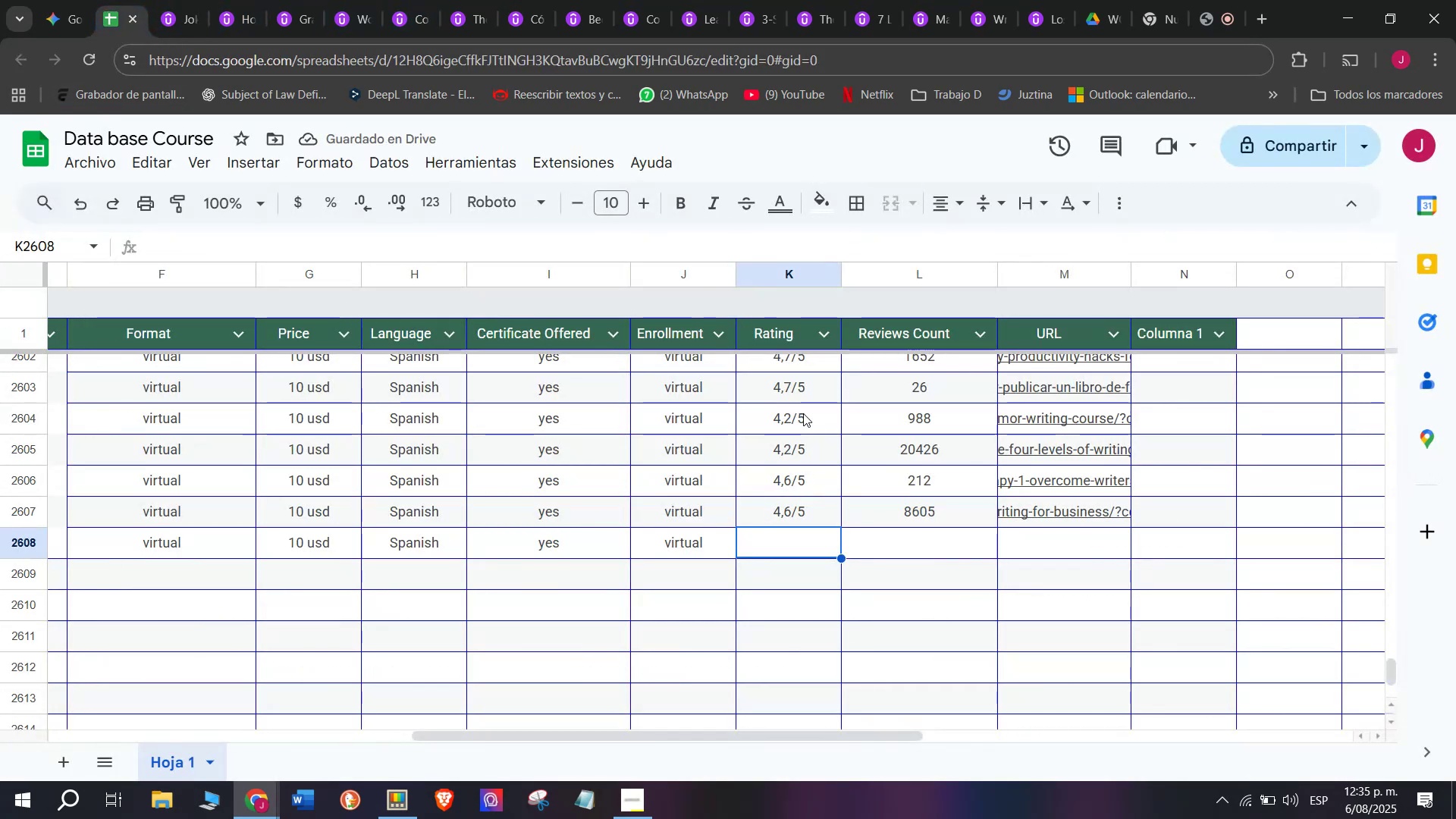 
left_click([795, 391])
 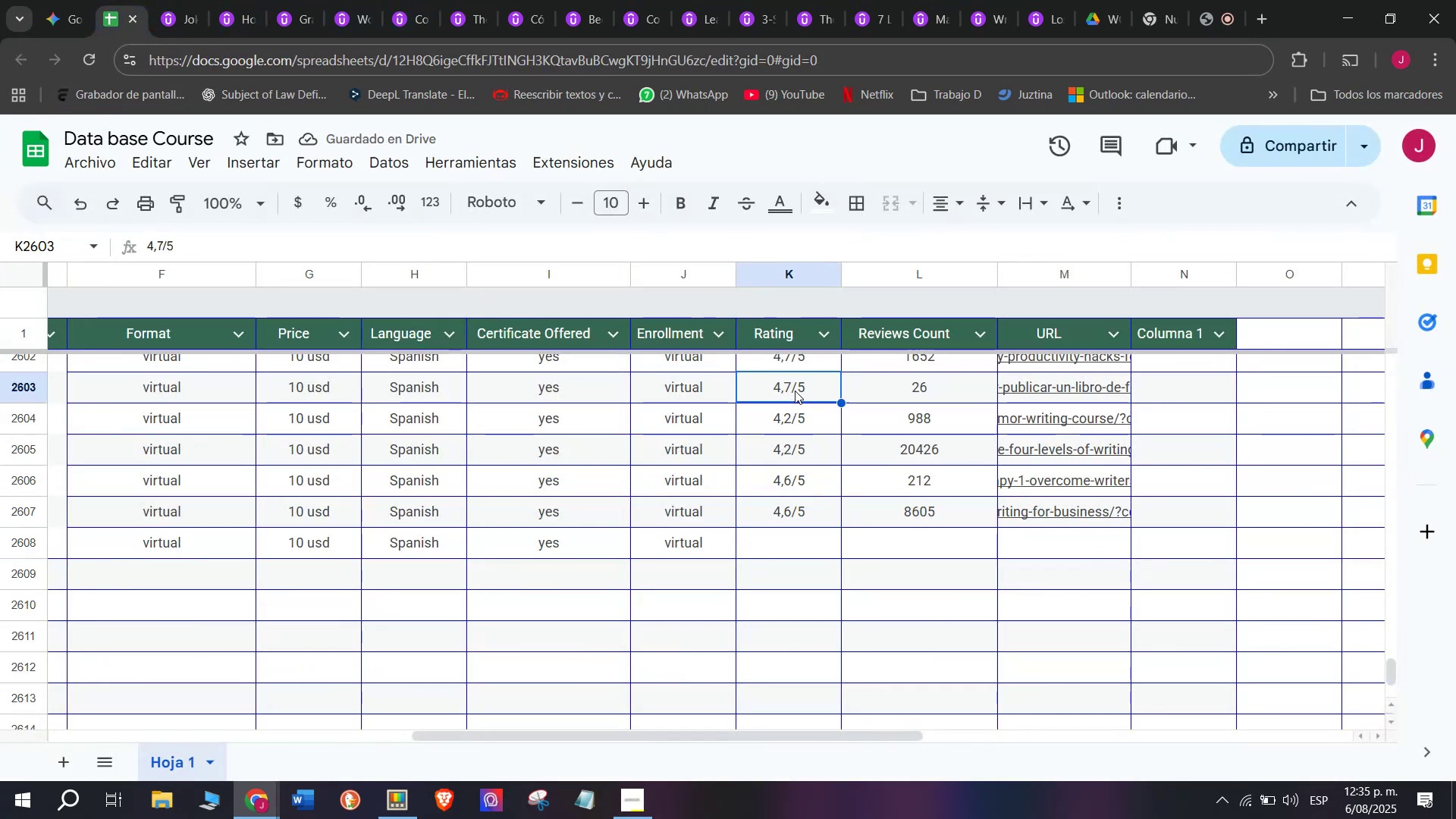 
key(Break)
 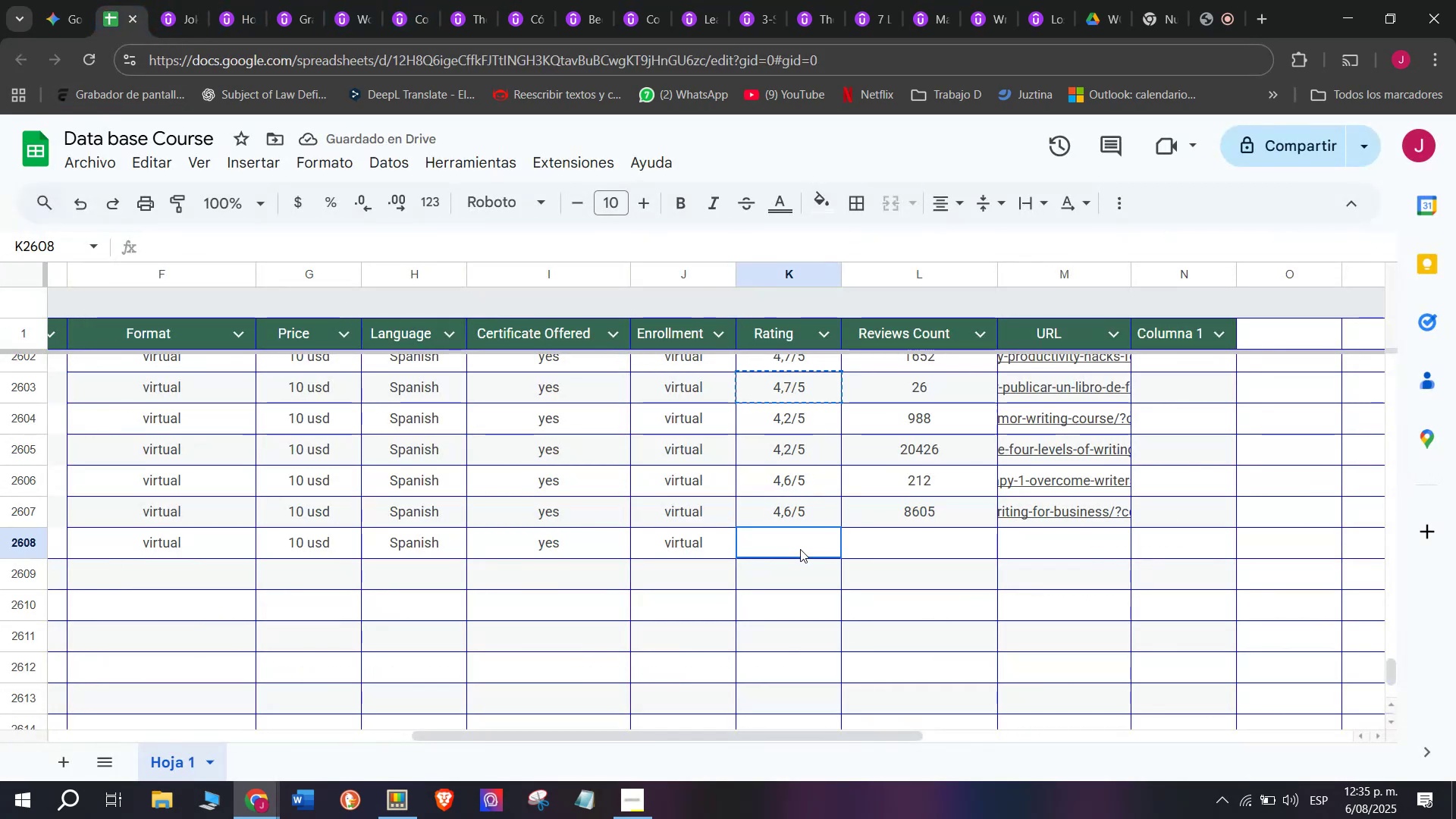 
key(Control+C)
 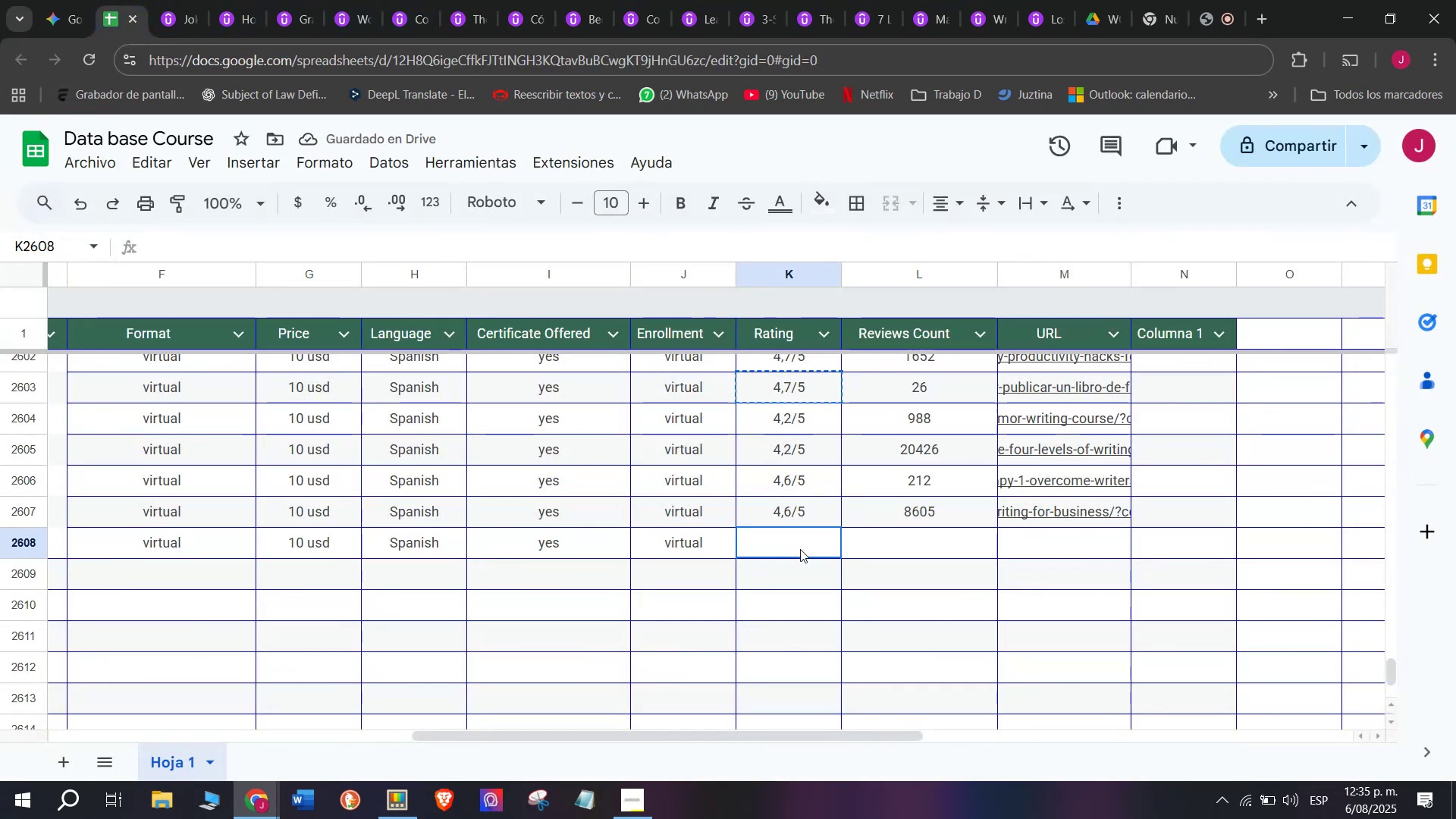 
key(Control+ControlLeft)
 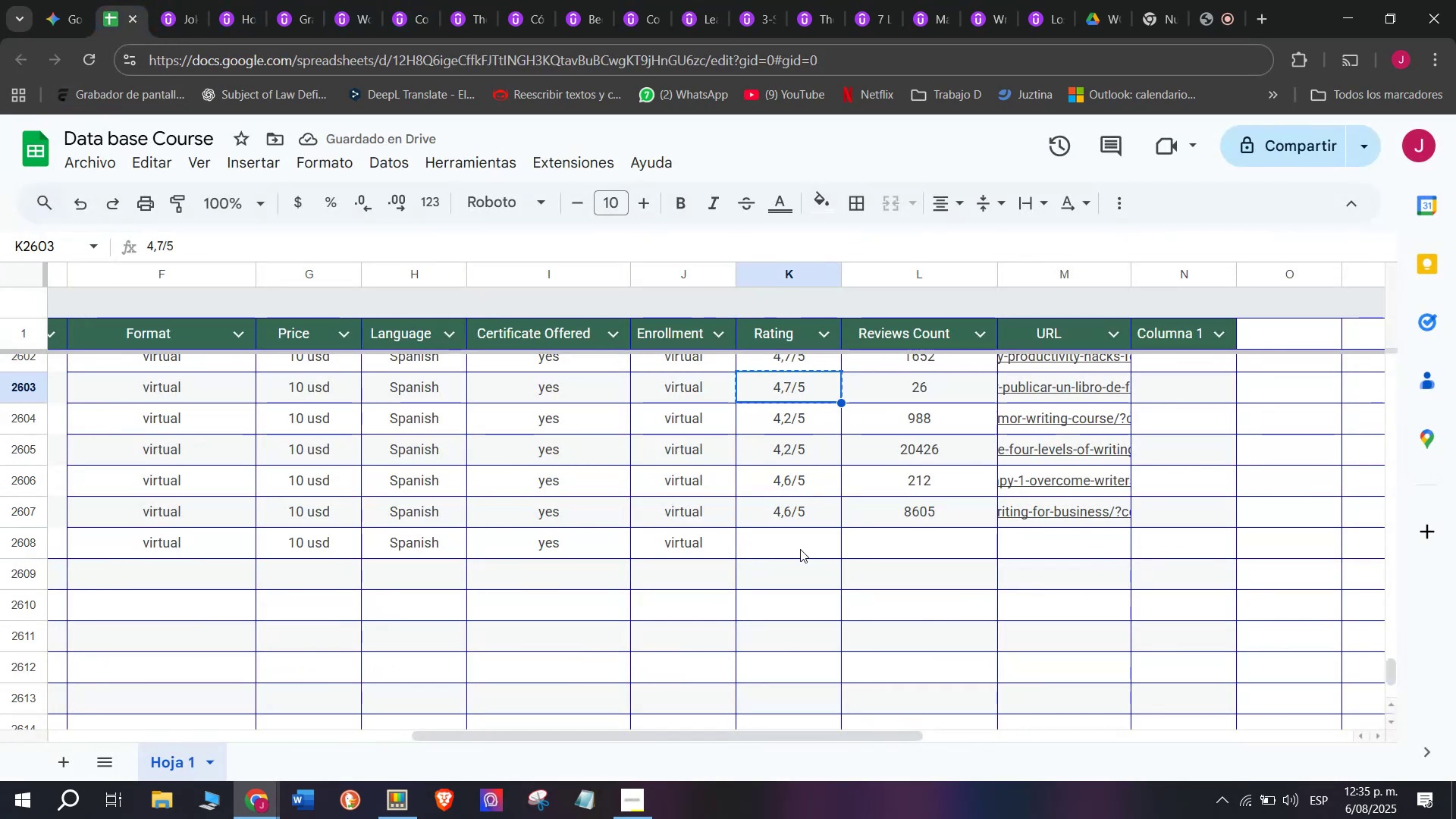 
left_click([800, 549])
 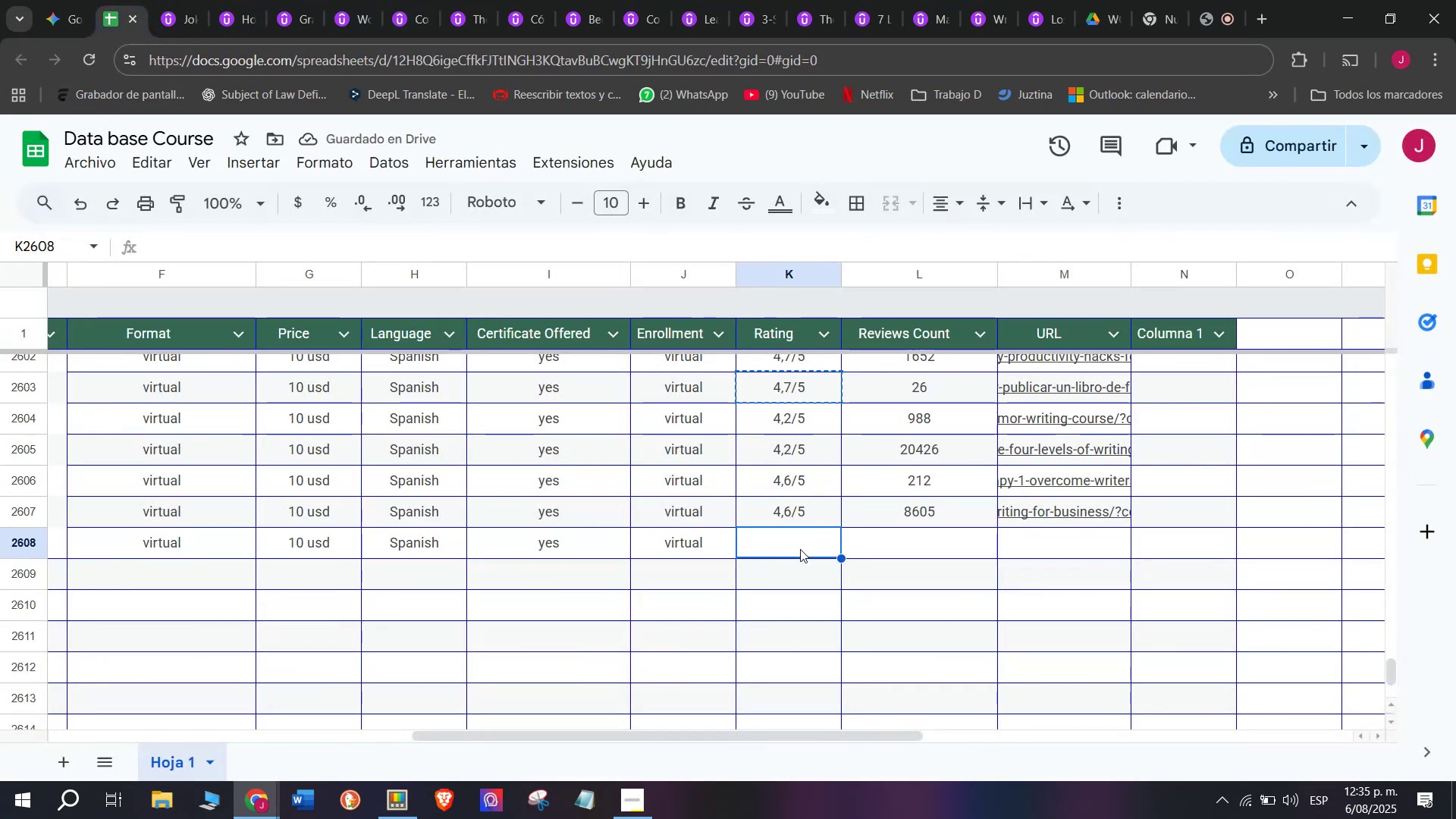 
key(Control+ControlLeft)
 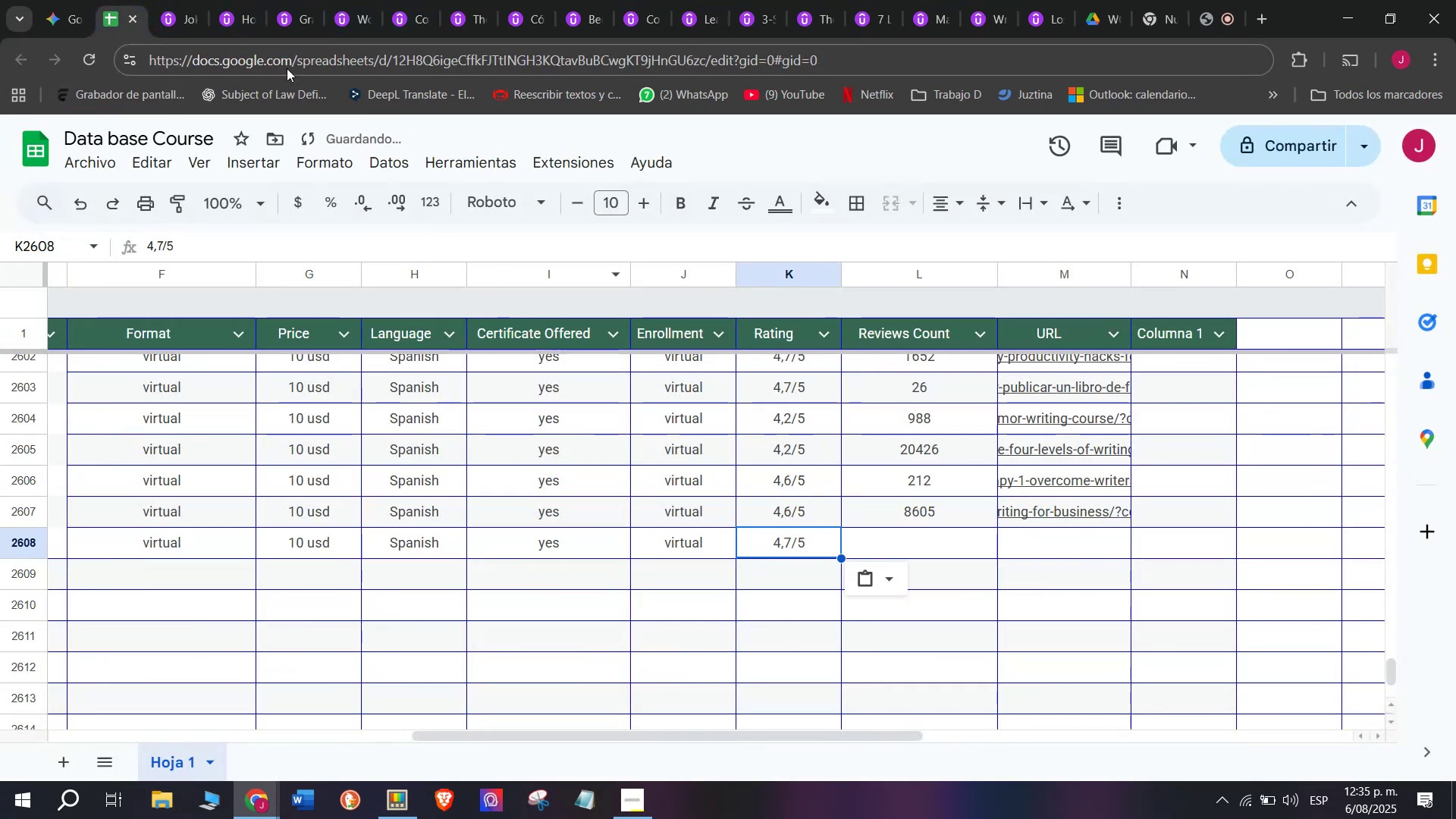 
key(Z)
 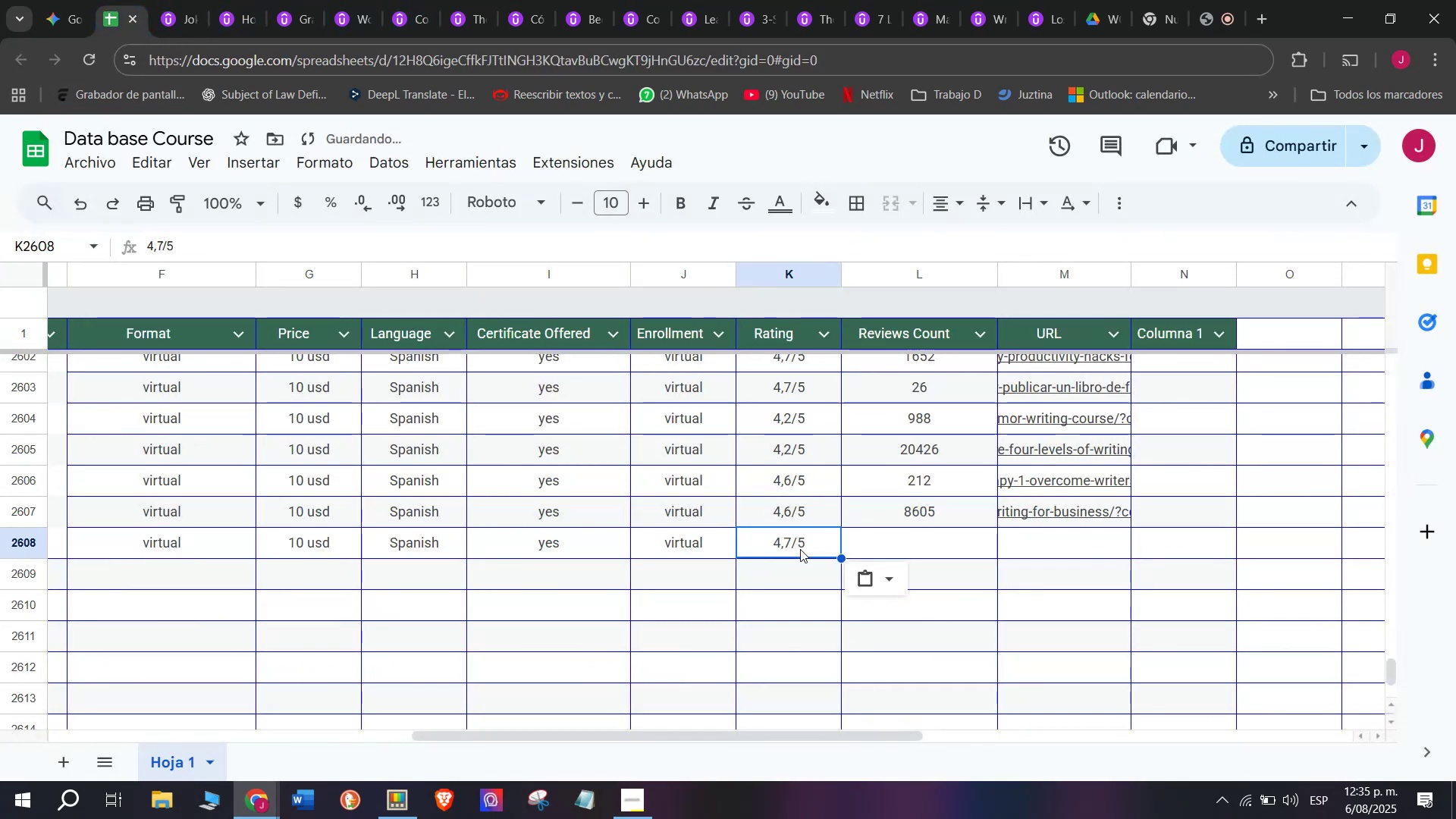 
key(Control+V)
 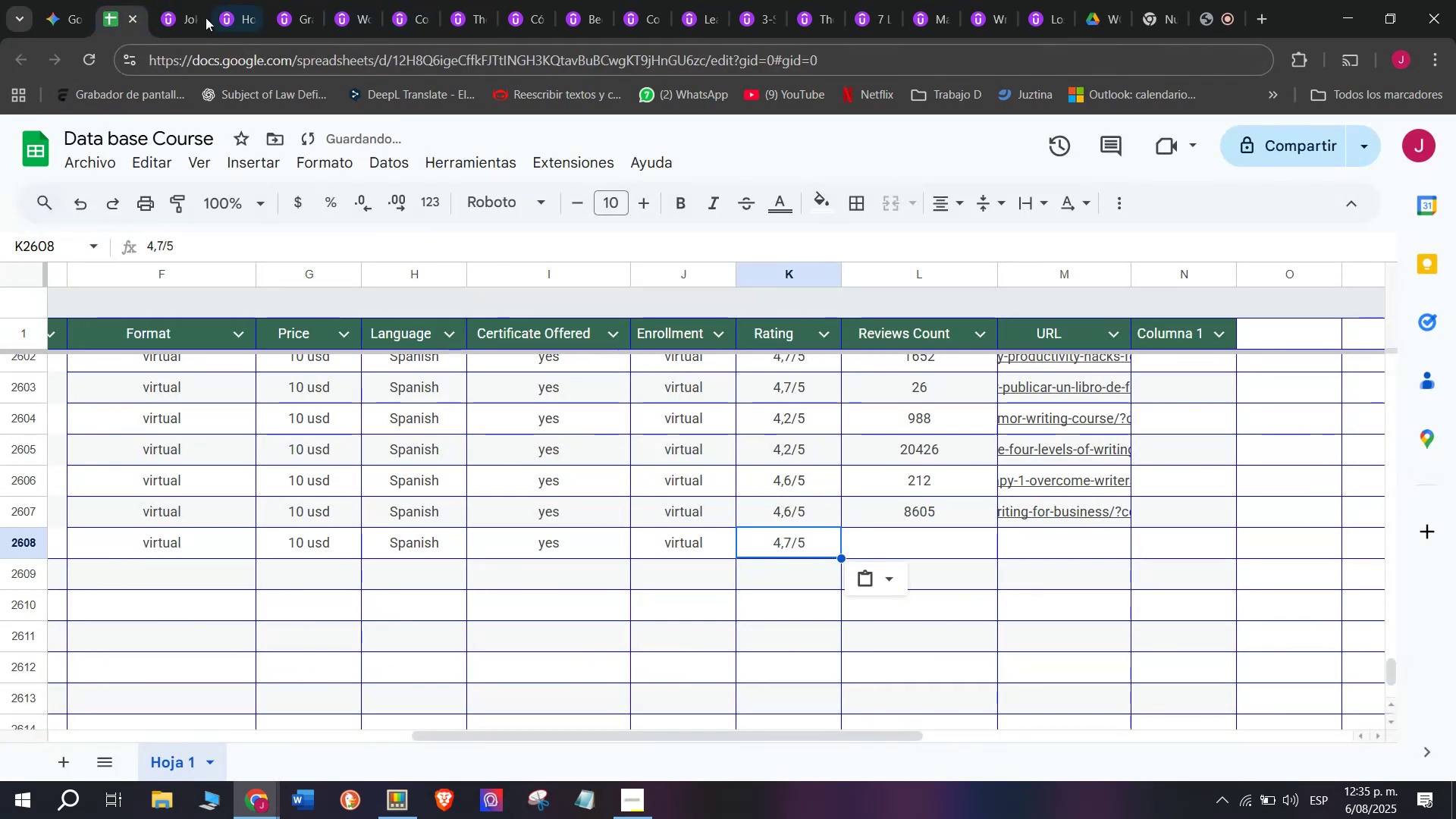 
left_click([187, 3])
 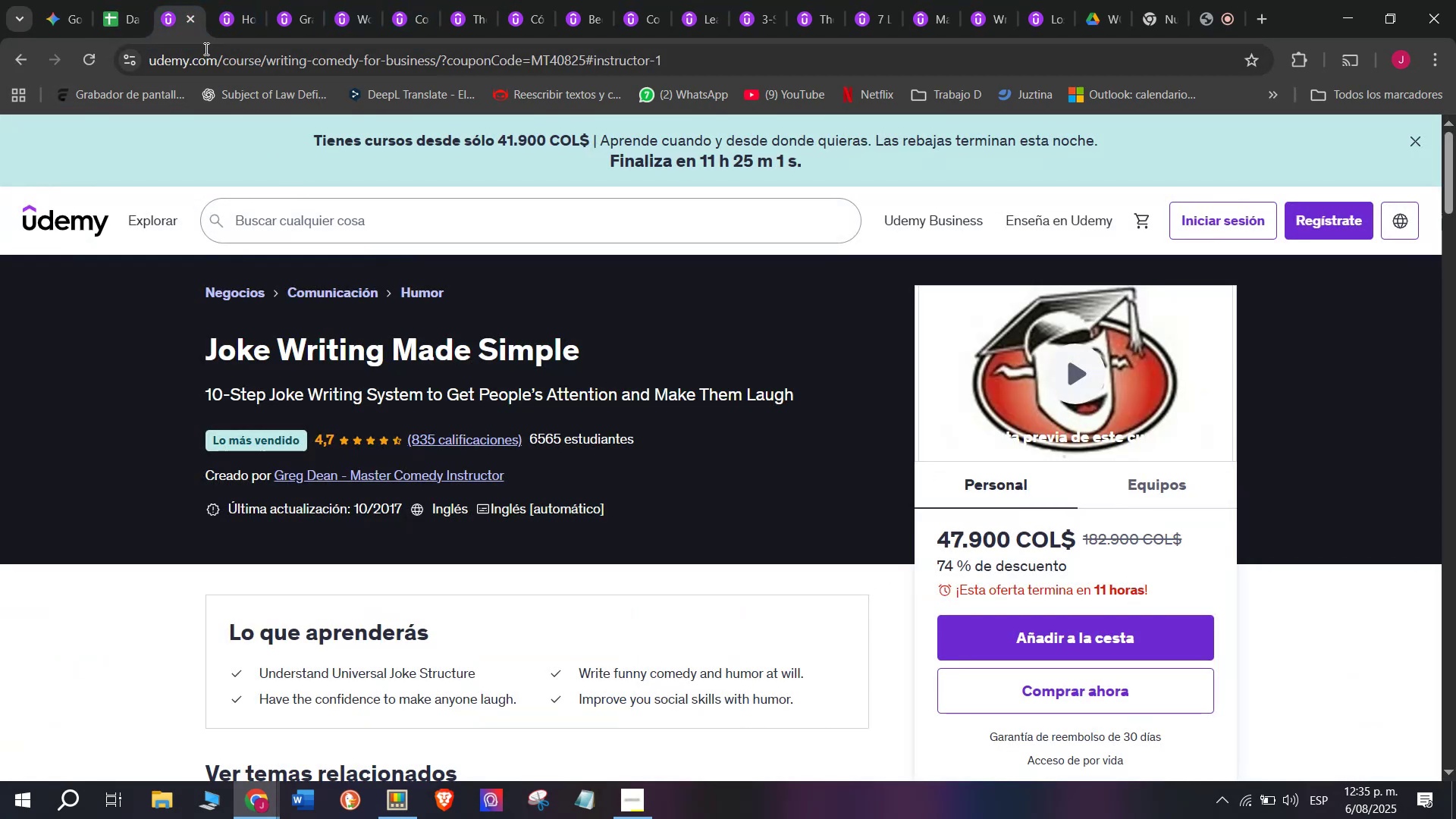 
left_click([113, 0])
 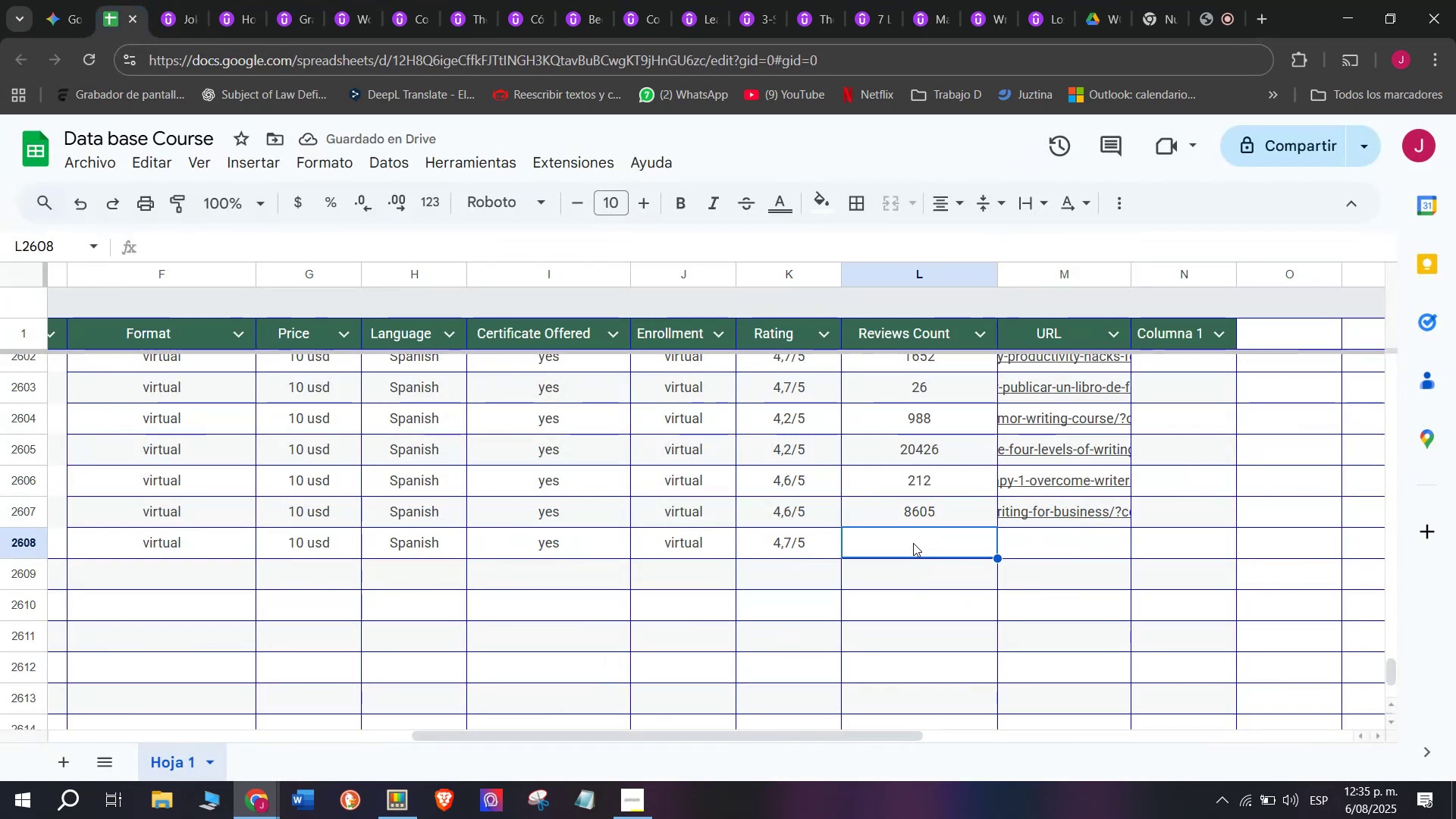 
type(835)
 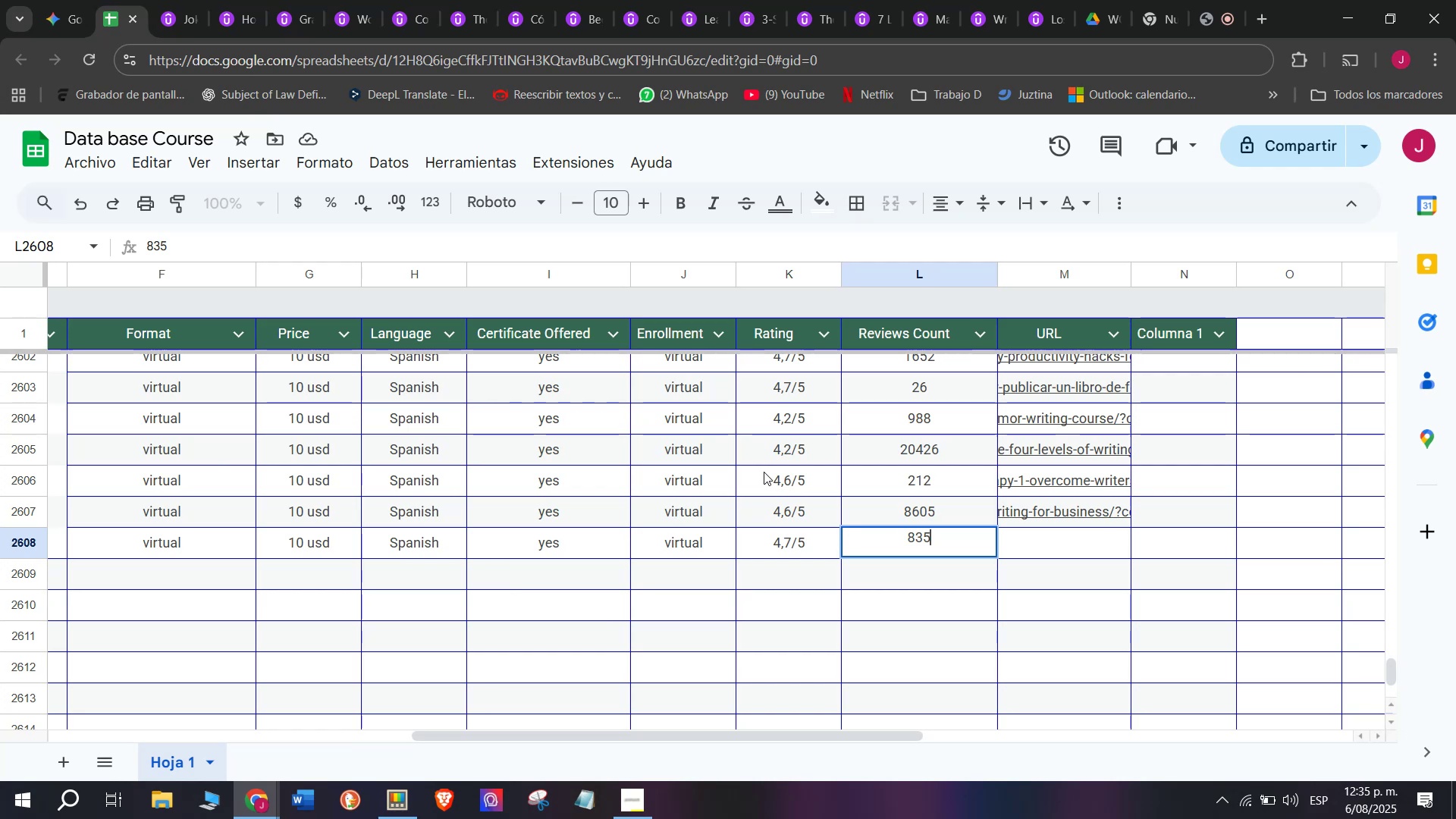 
wait(13.59)
 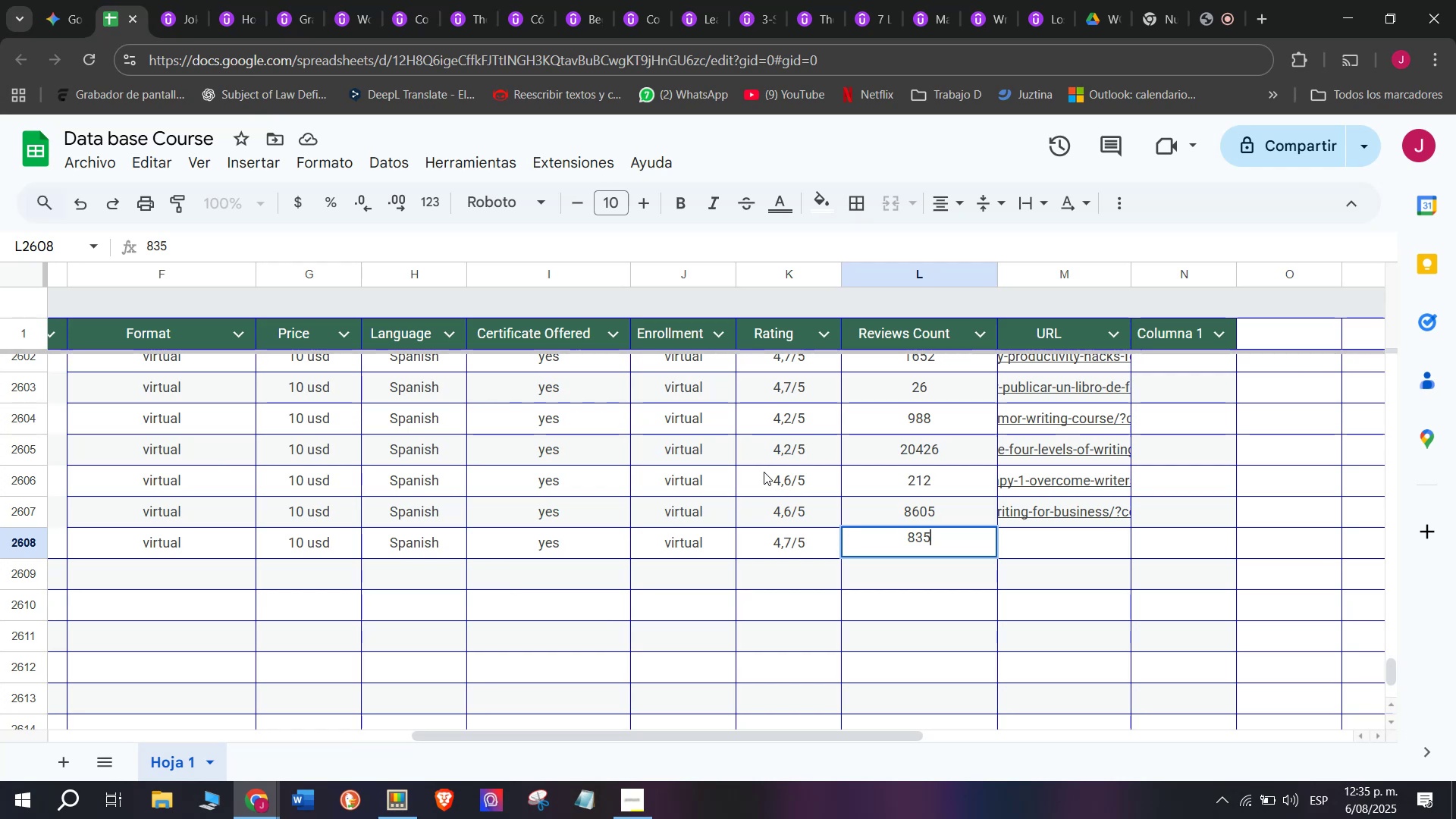 
left_click([152, 0])
 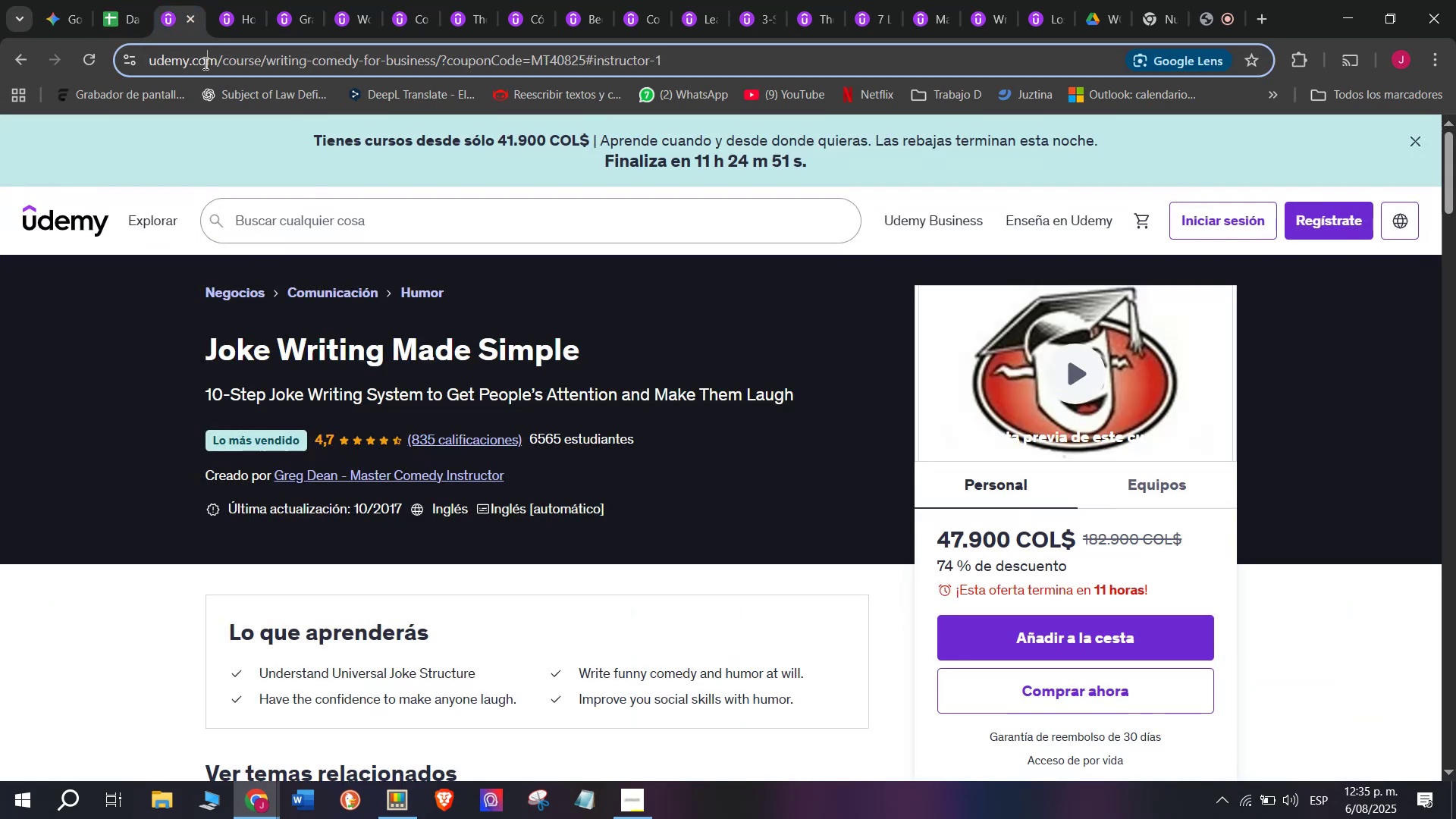 
double_click([204, 63])
 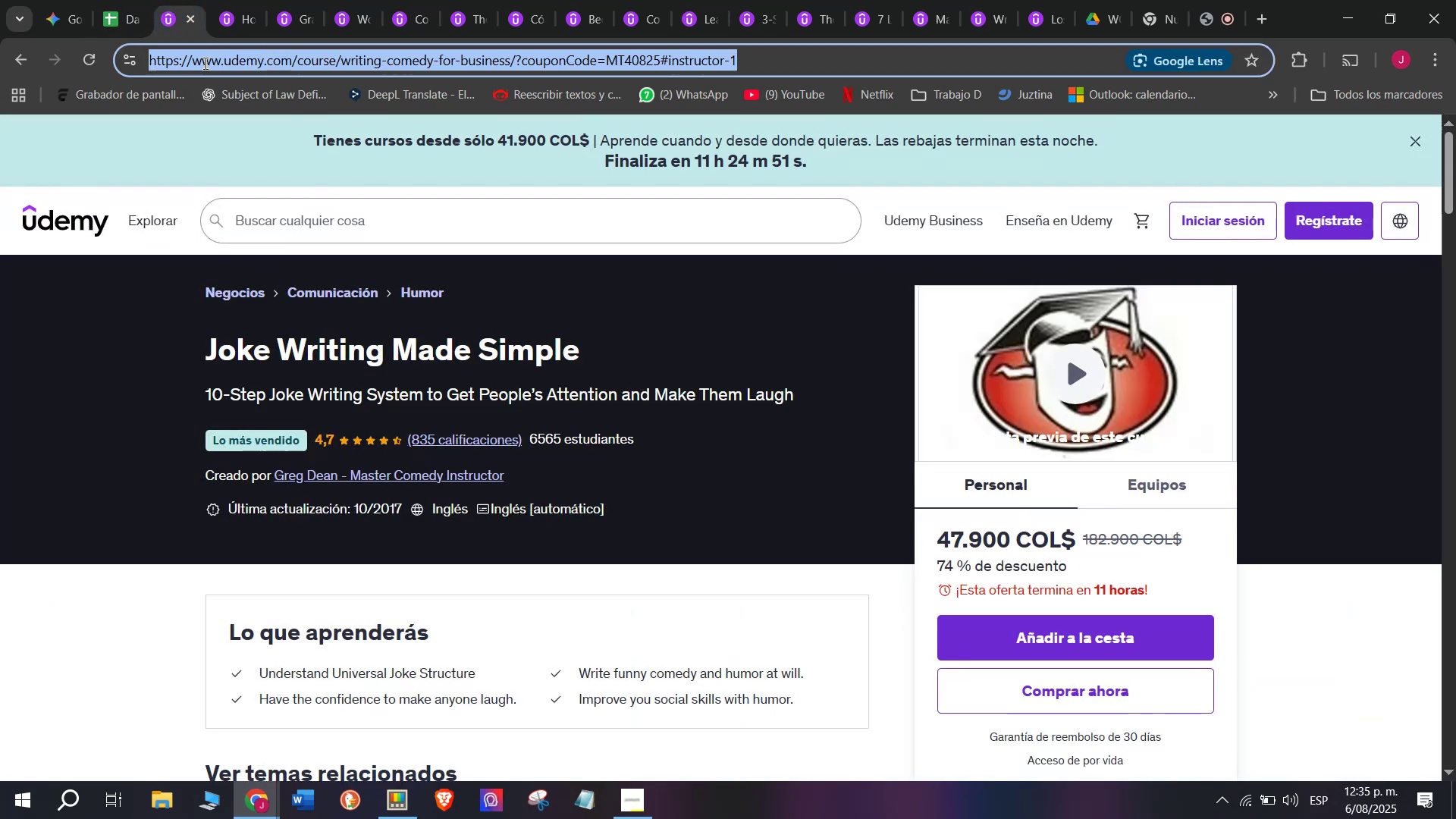 
triple_click([204, 63])
 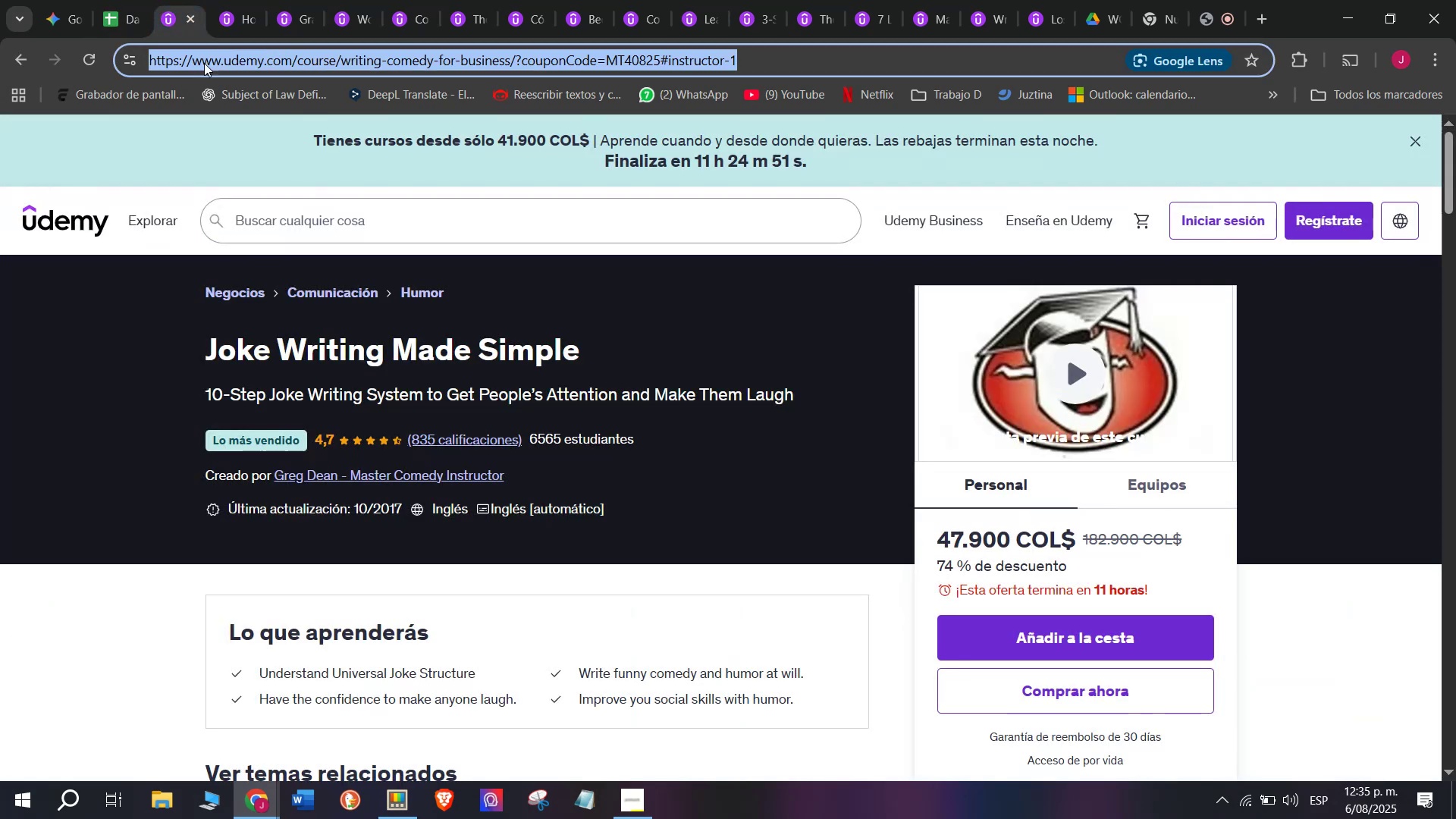 
key(Control+ControlLeft)
 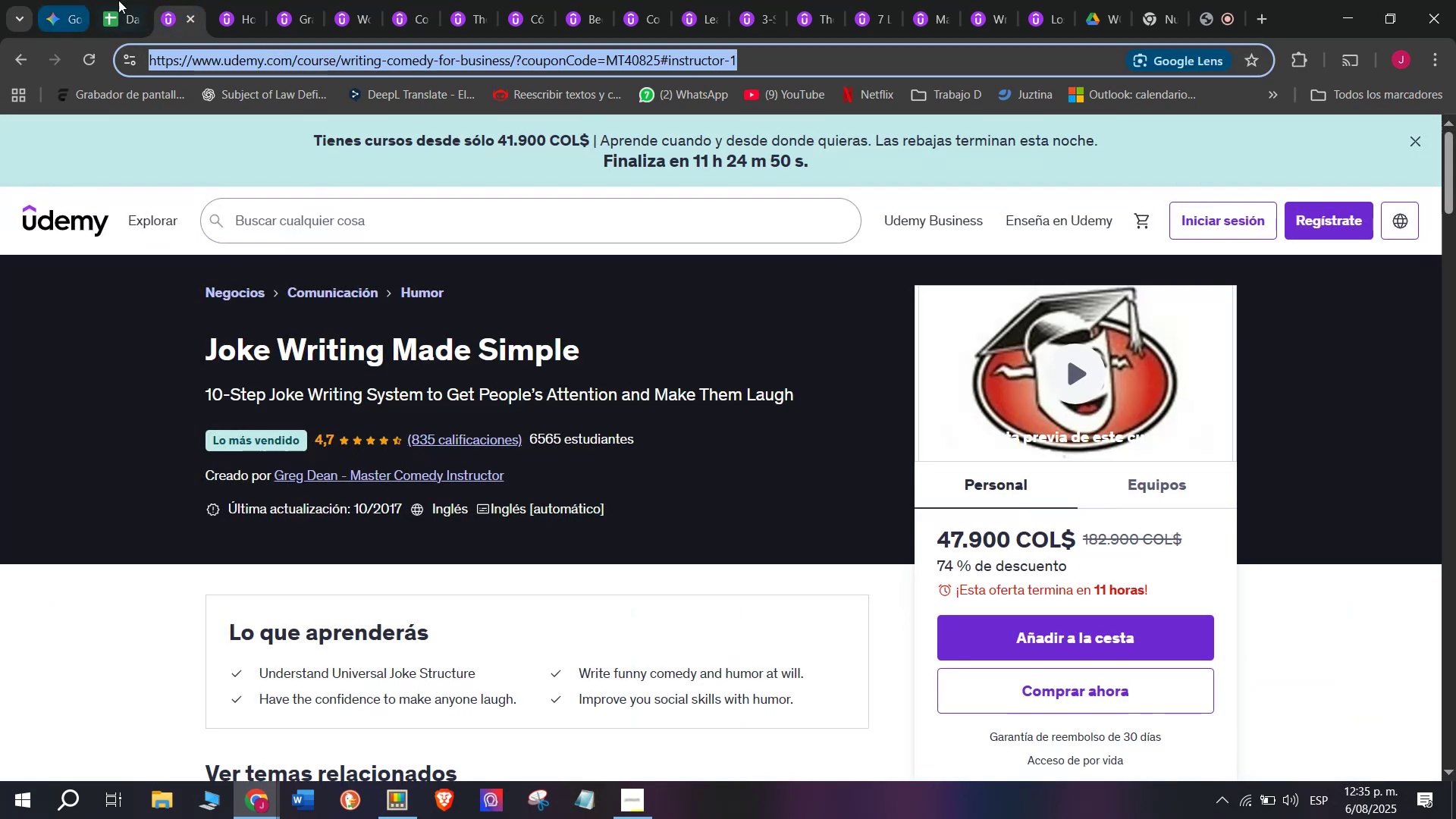 
key(Break)
 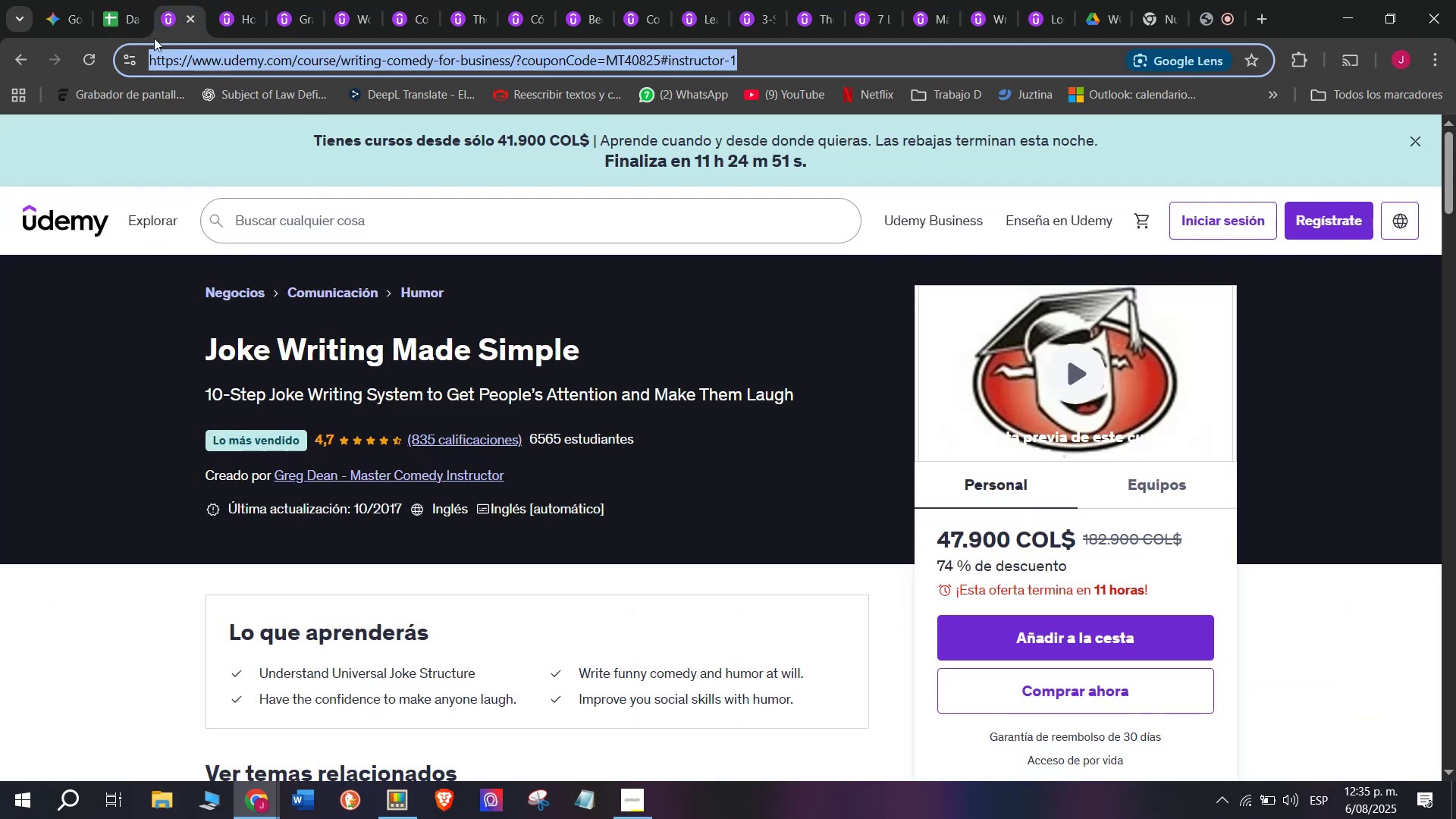 
key(Control+C)
 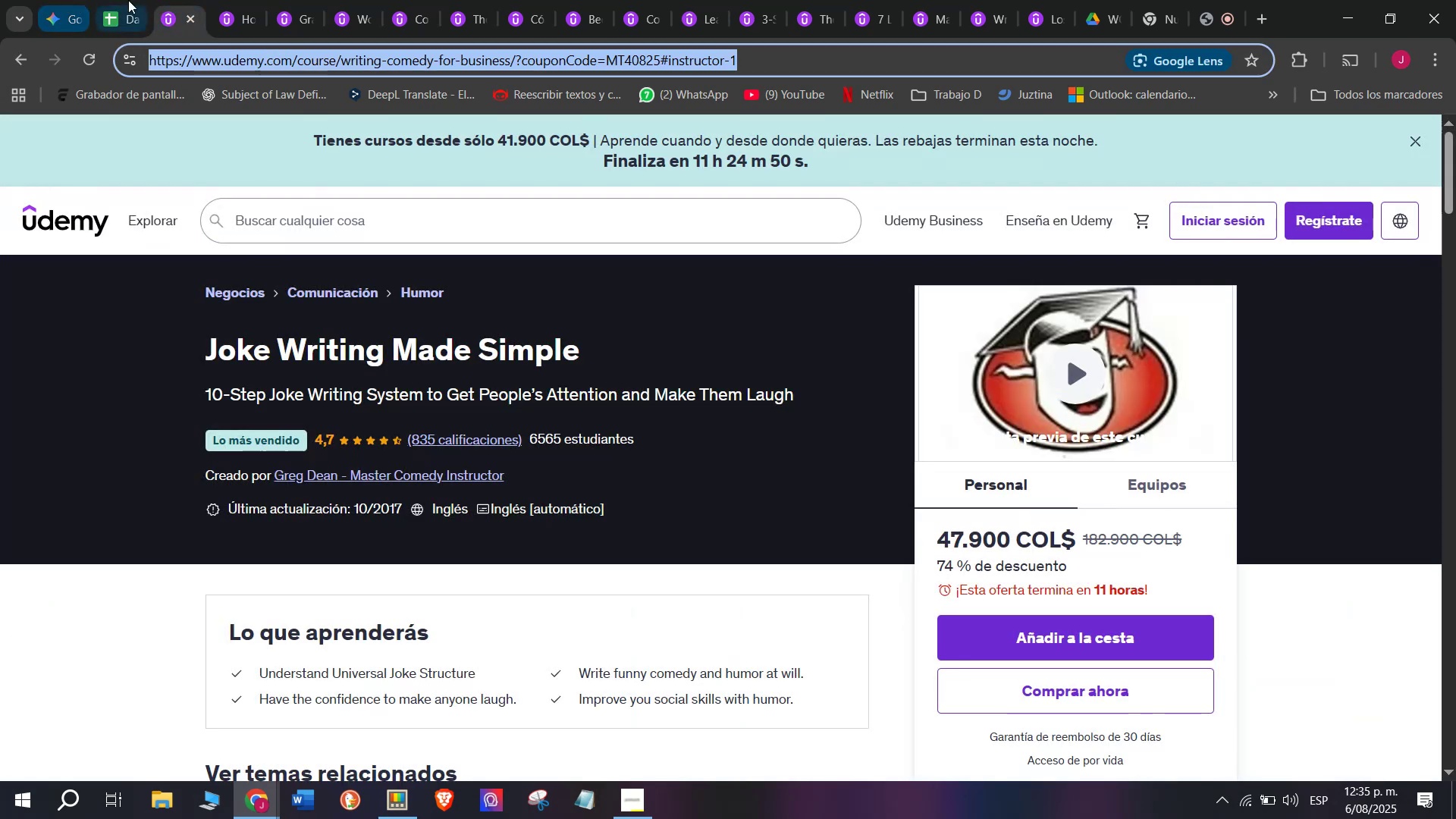 
left_click([129, 0])
 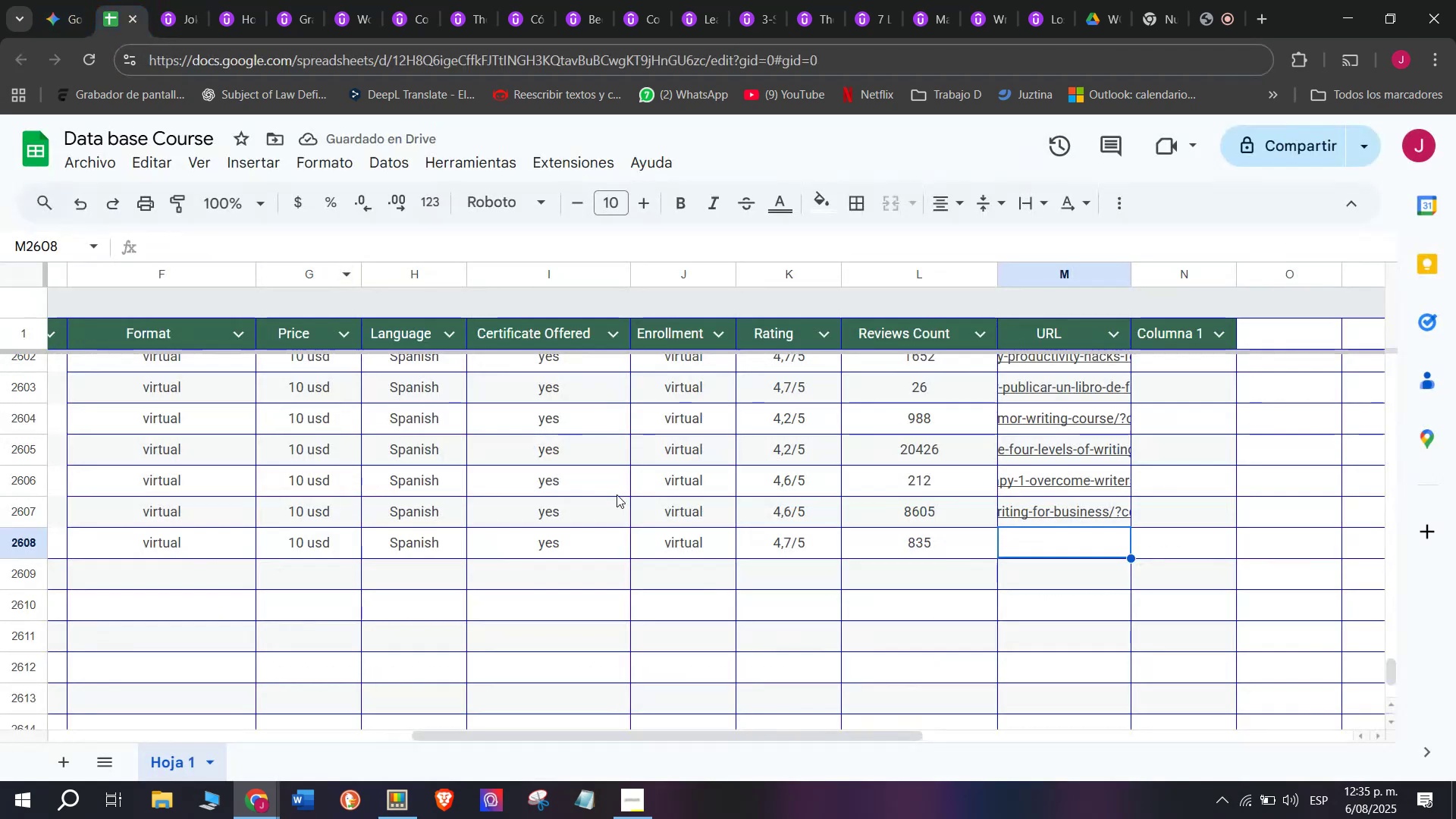 
key(Control+ControlLeft)
 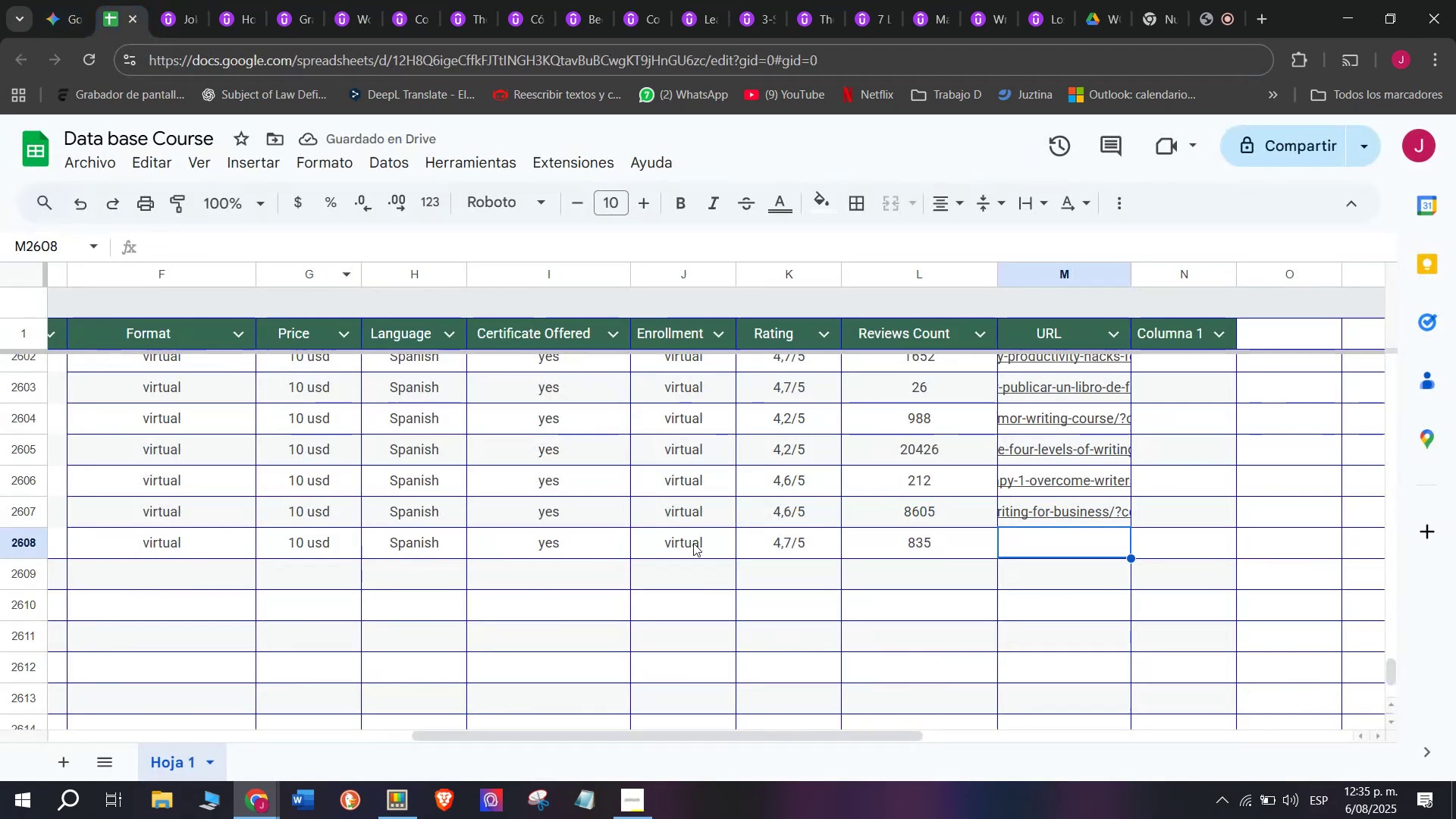 
key(Z)
 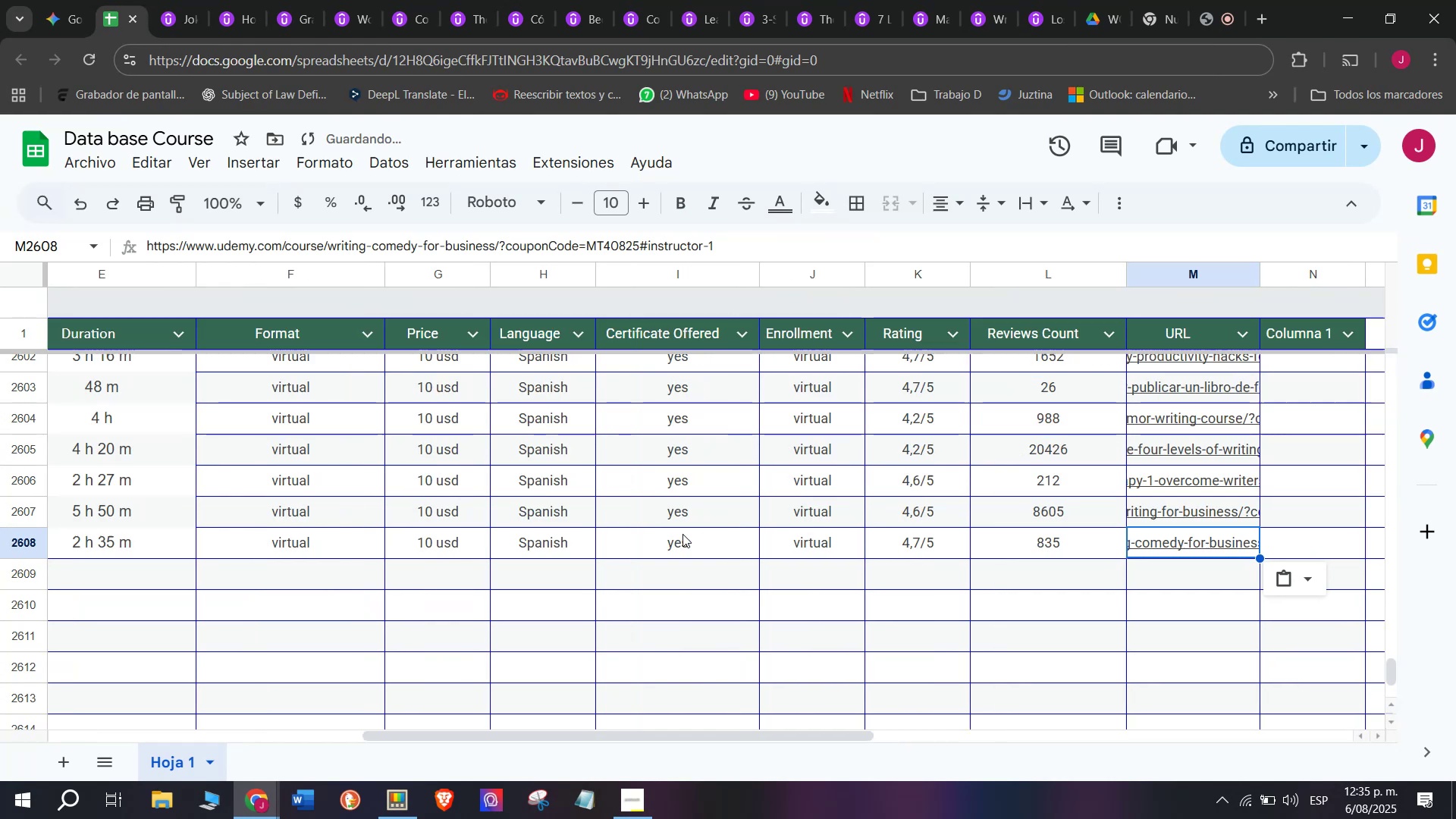 
key(Control+V)
 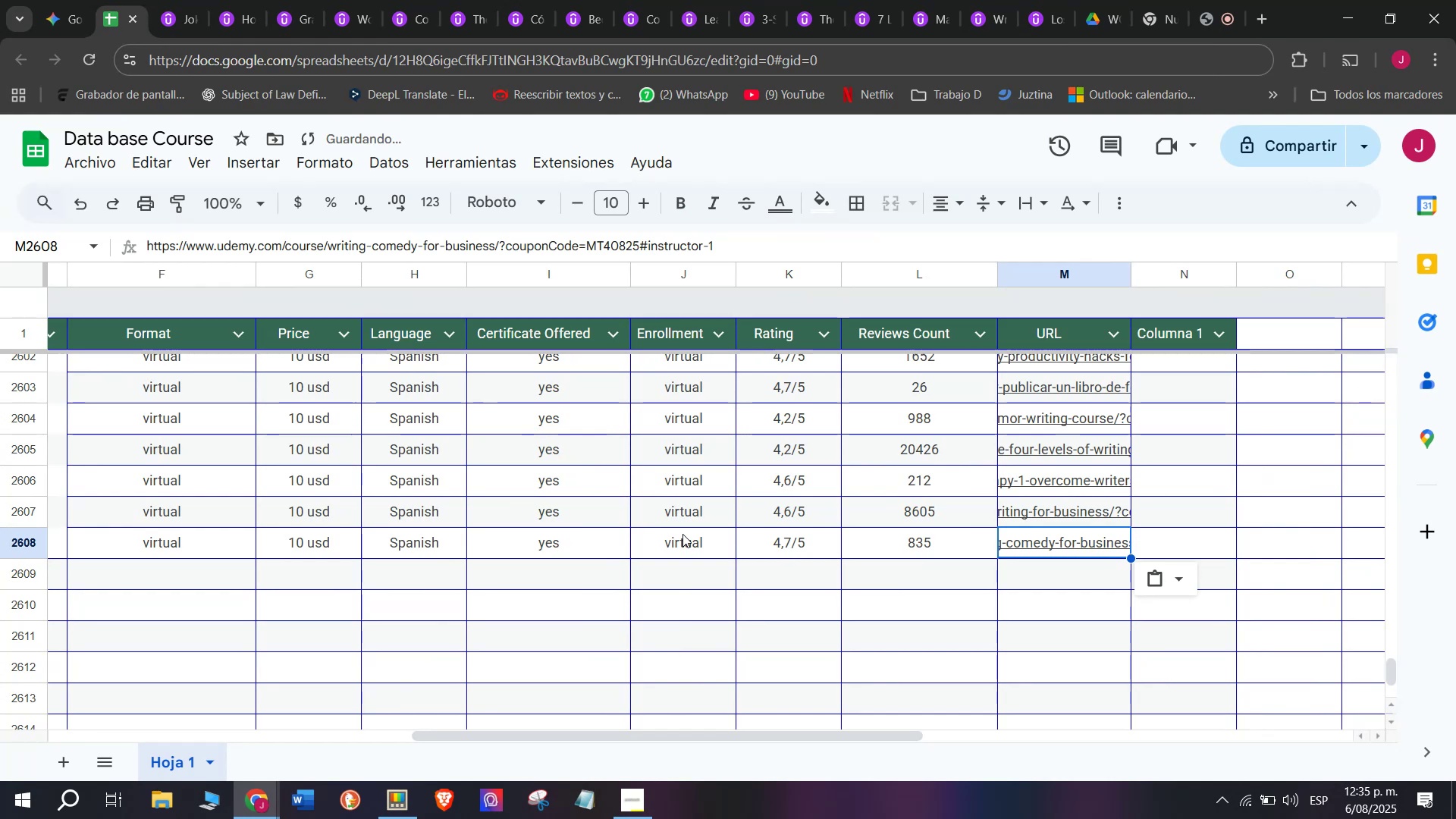 
scroll: coordinate [354, 560], scroll_direction: up, amount: 4.0
 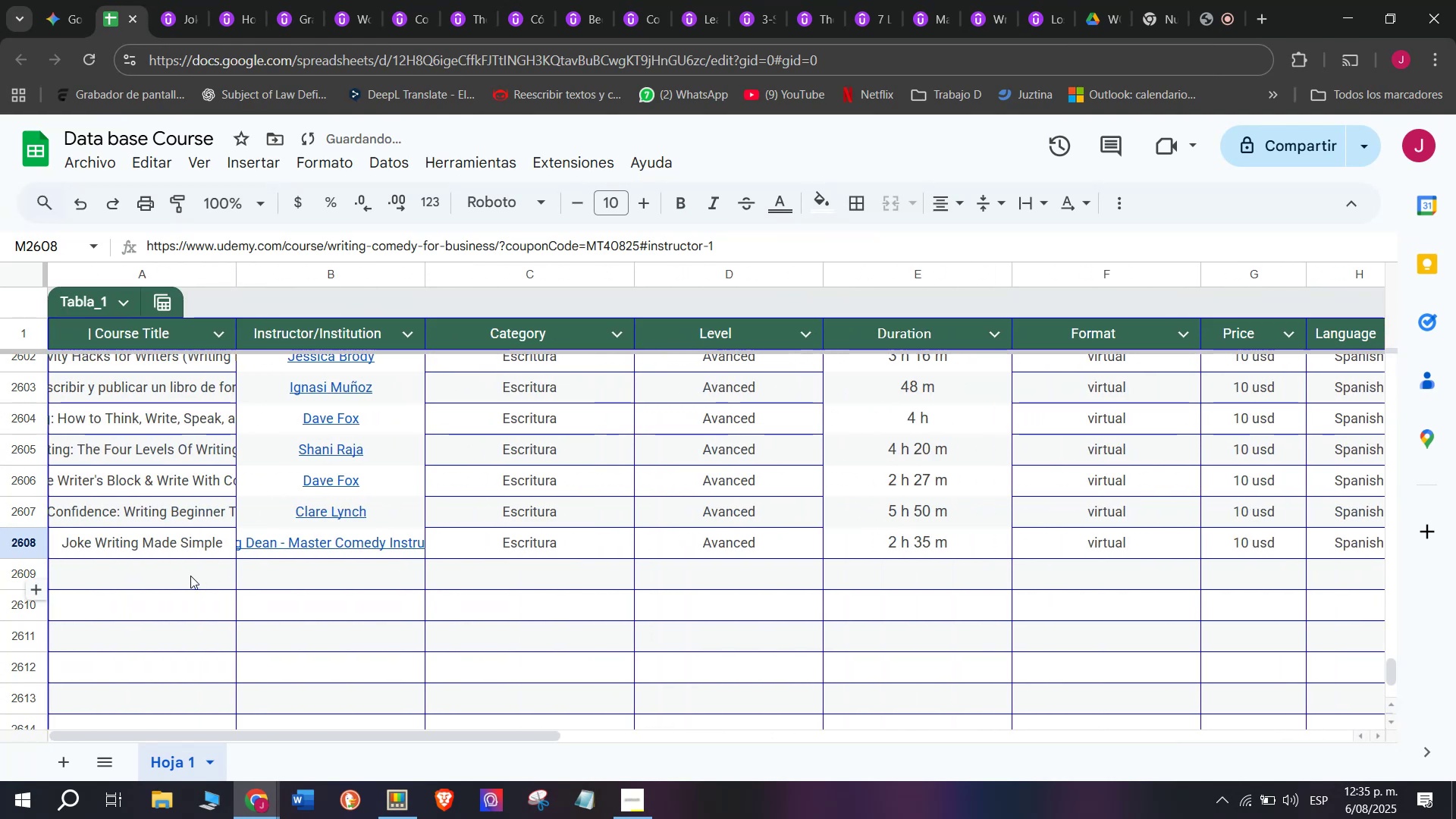 
left_click([182, 576])
 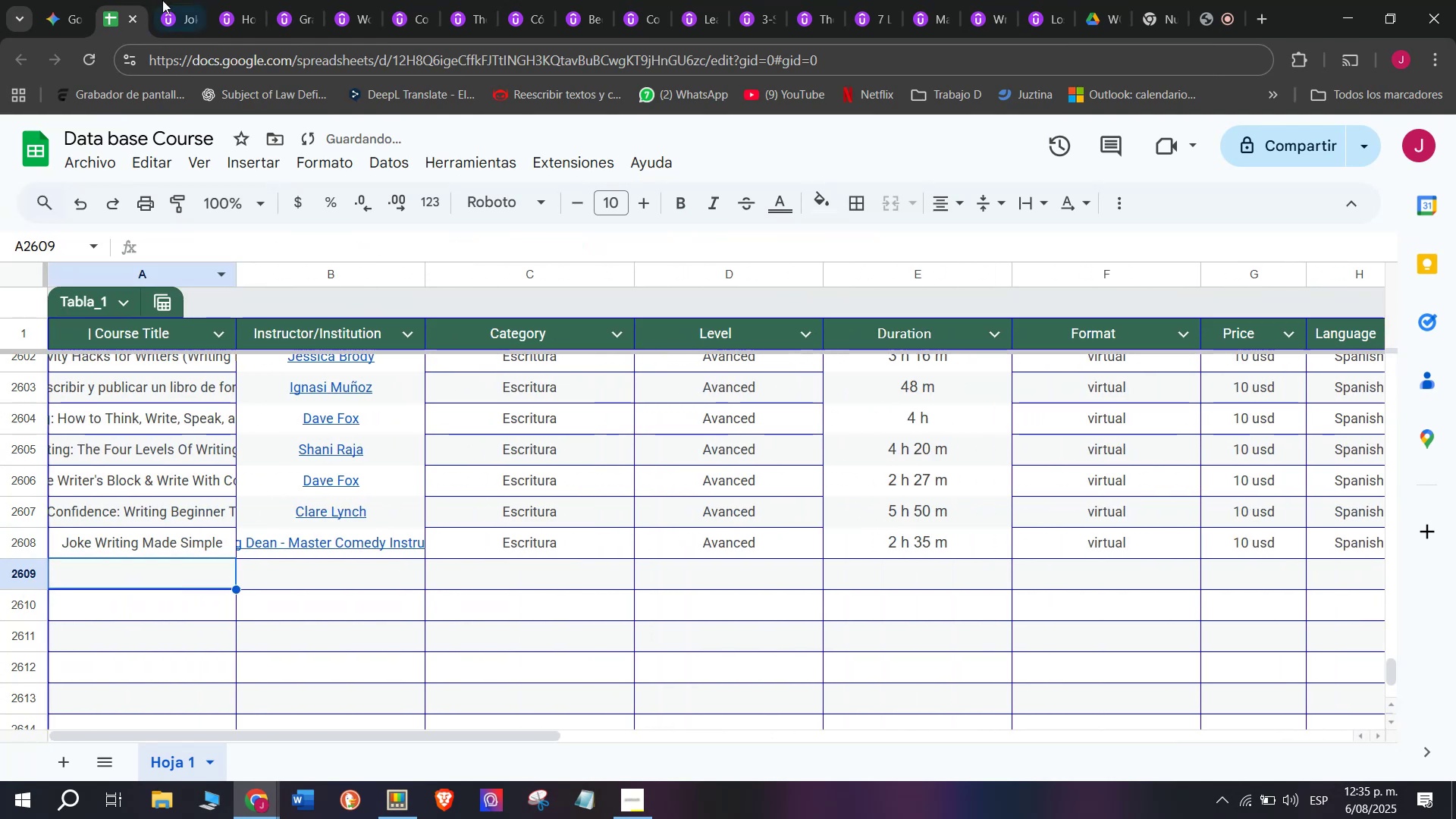 
left_click([165, 0])
 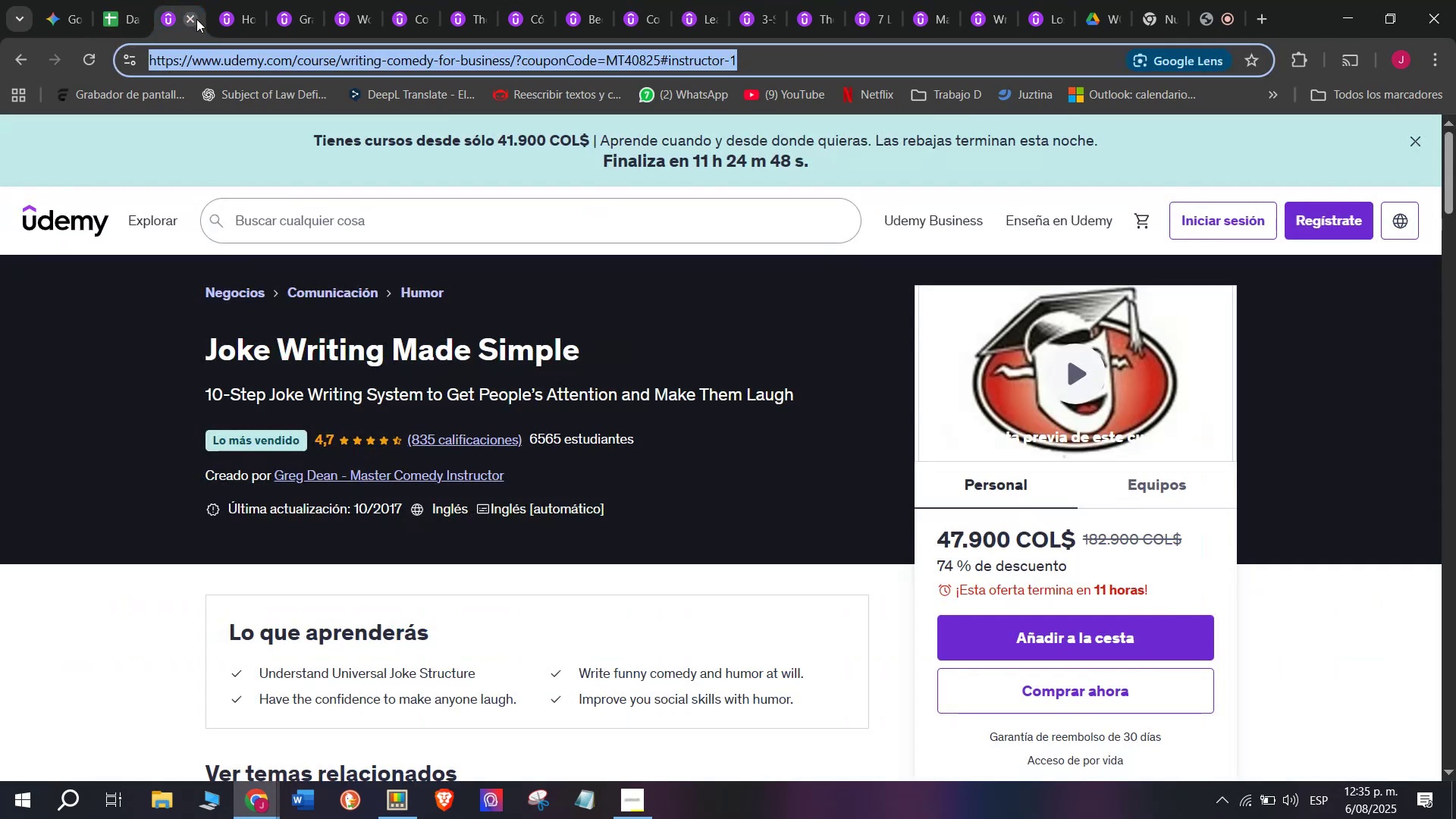 
left_click([196, 19])
 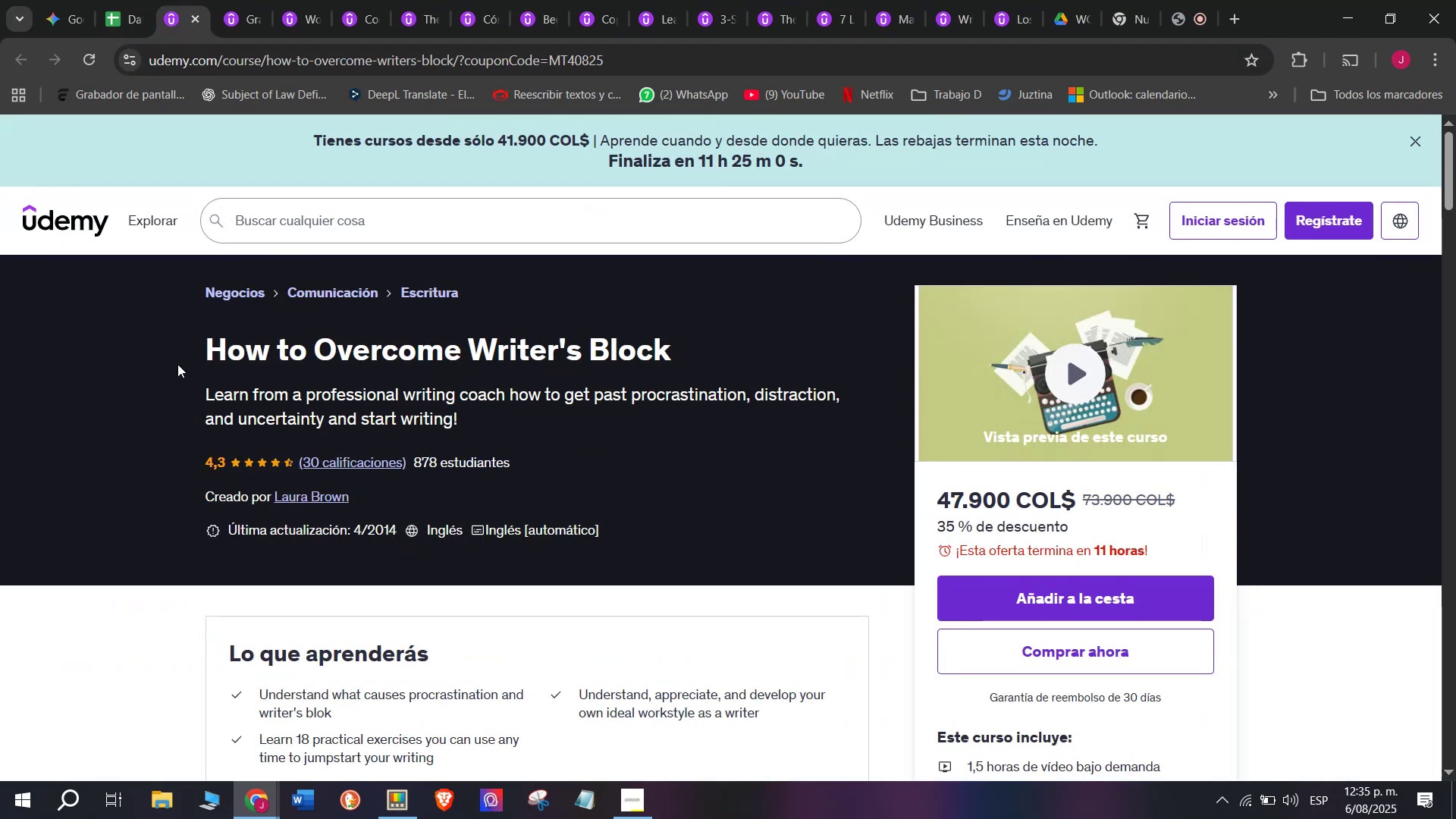 
left_click_drag(start_coordinate=[177, 361], to_coordinate=[714, 339])
 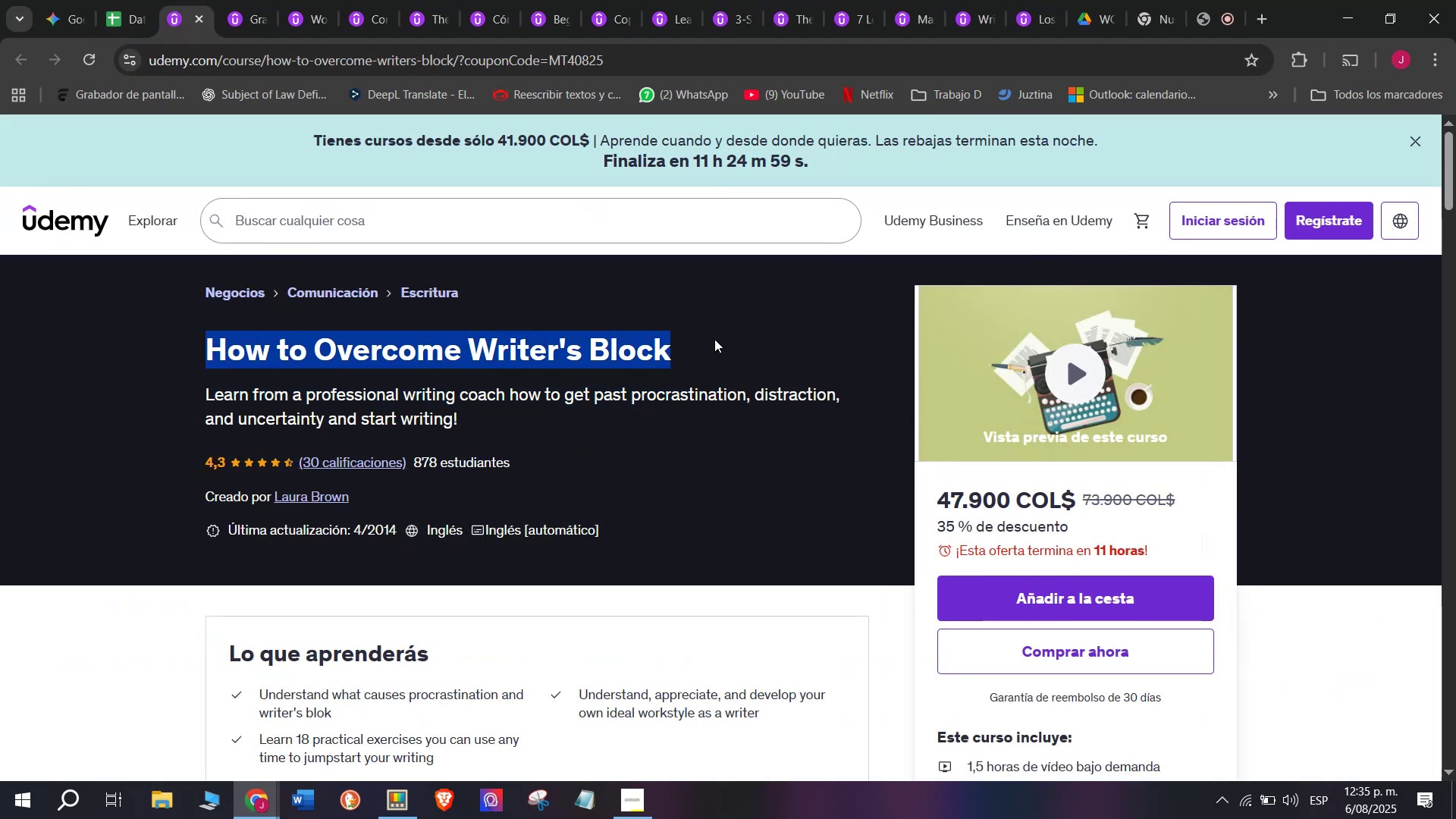 
key(Break)
 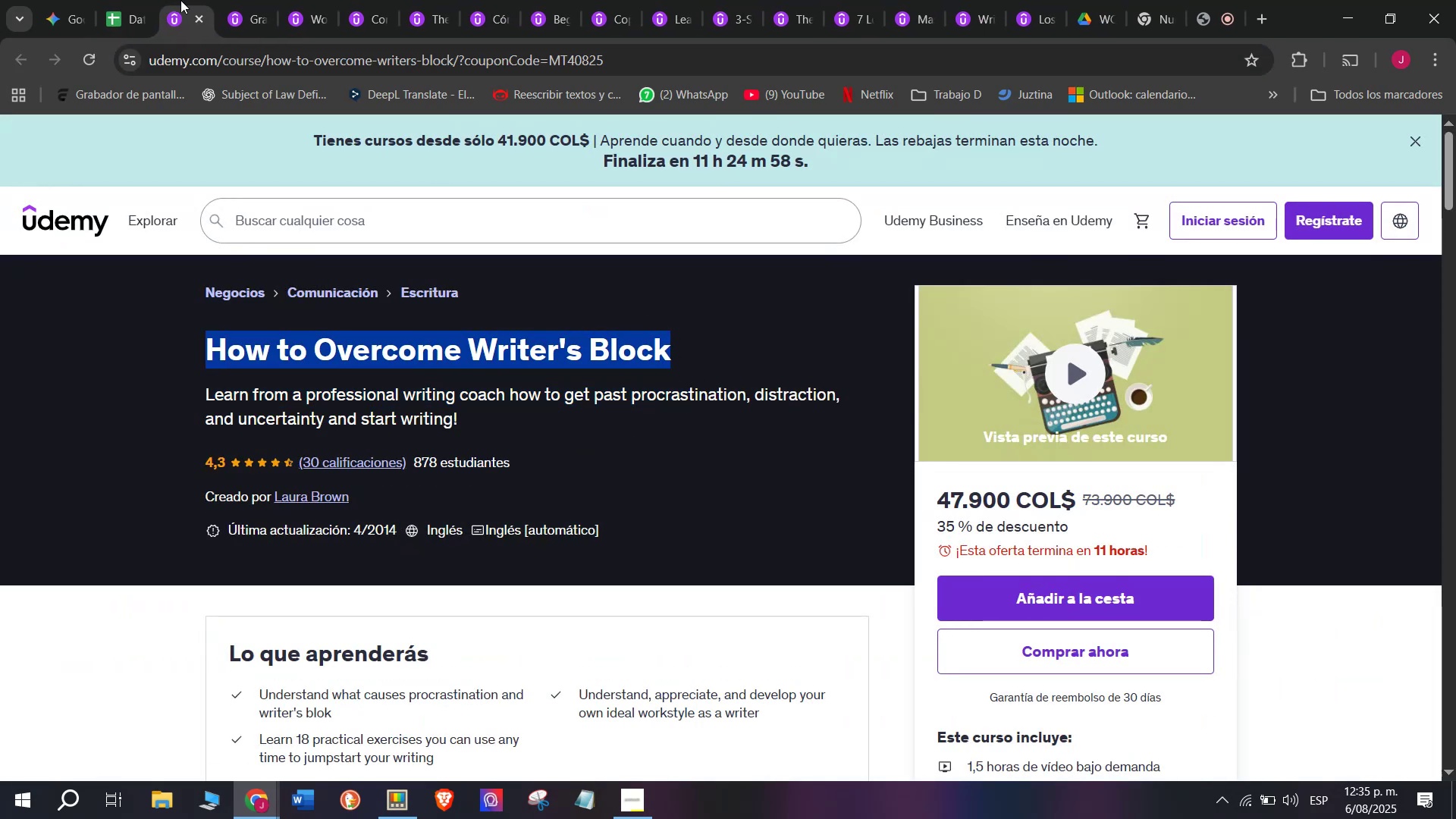 
key(Control+ControlLeft)
 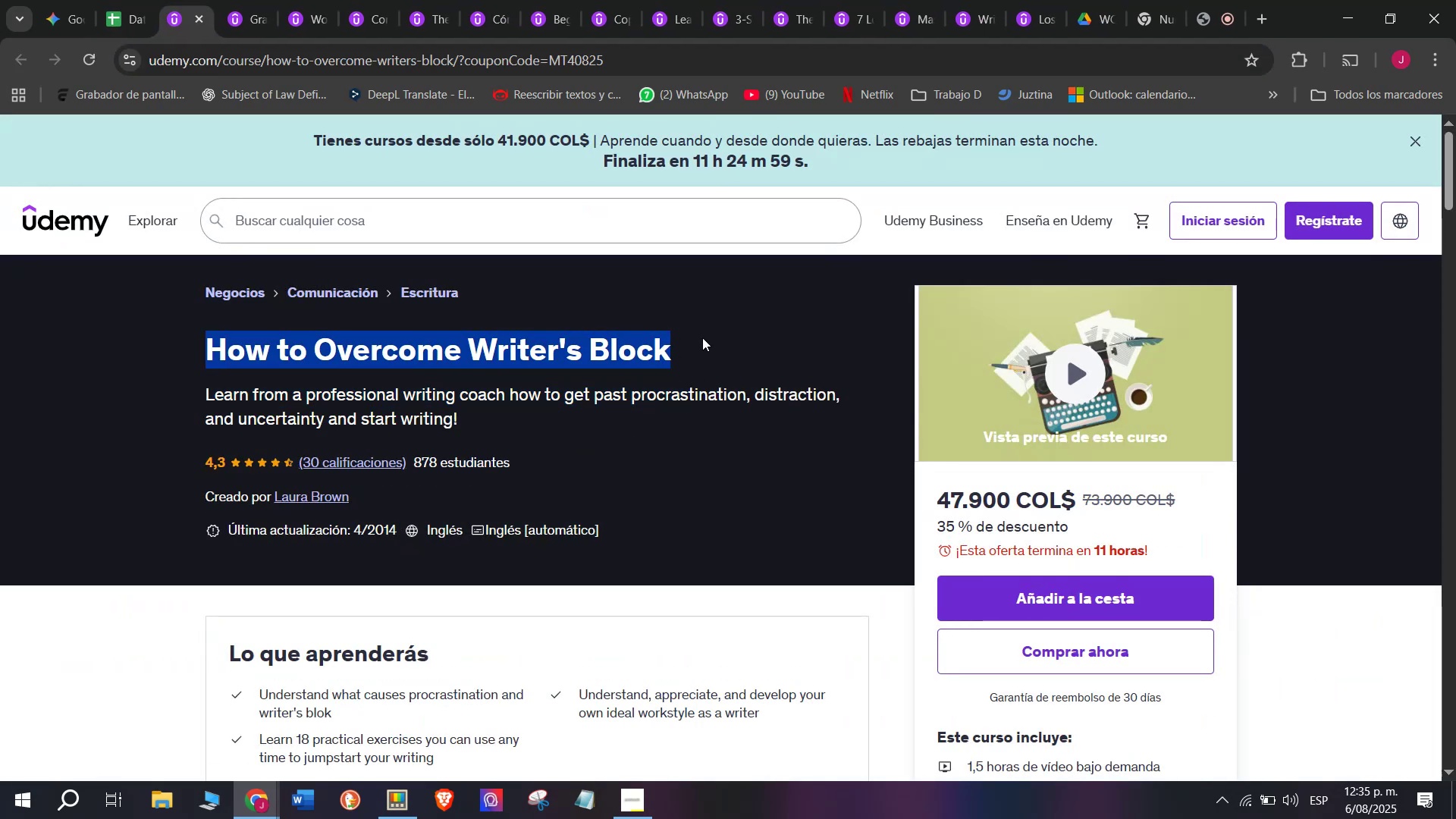 
key(Control+C)
 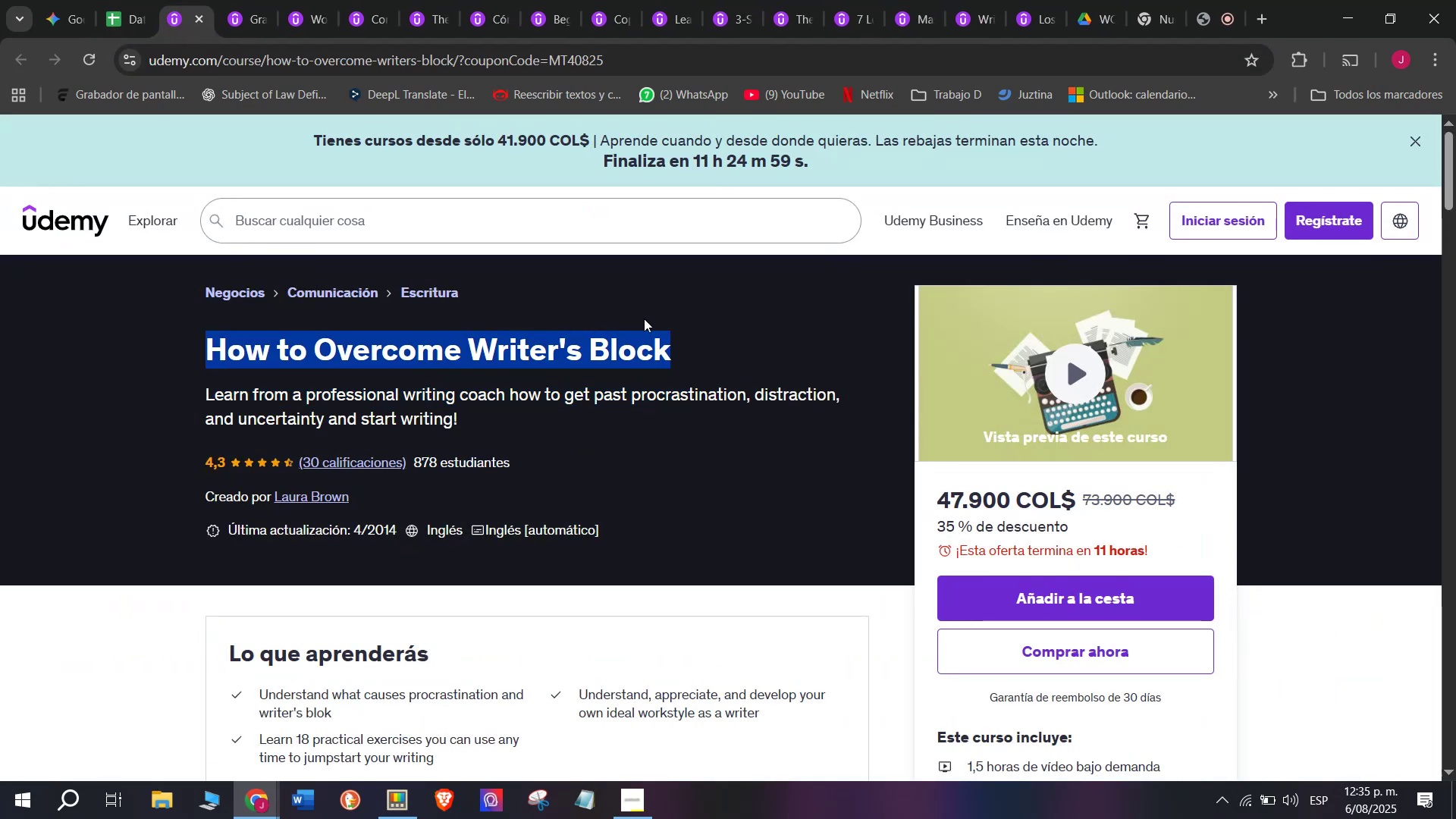 
key(Break)
 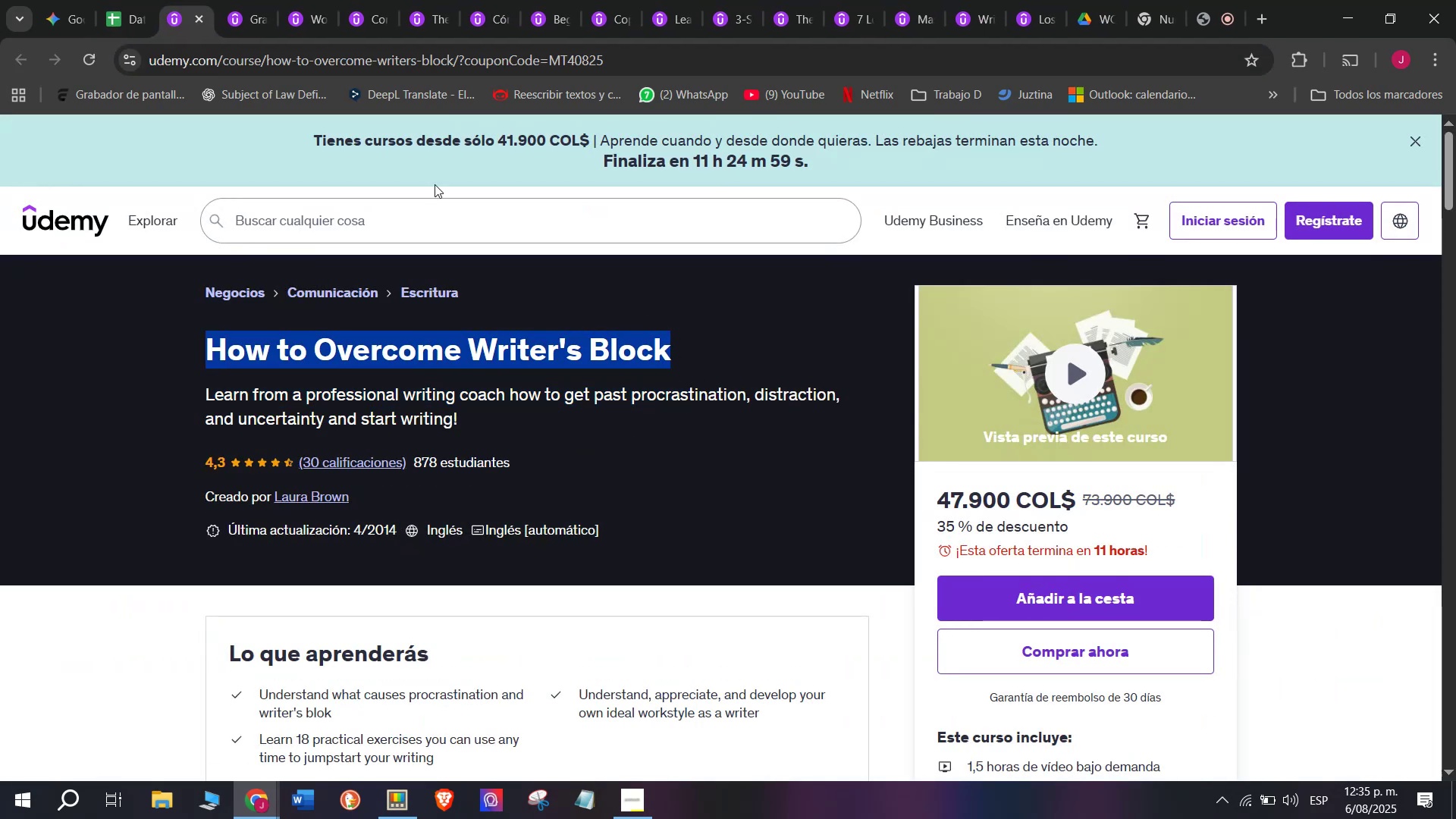 
key(Control+ControlLeft)
 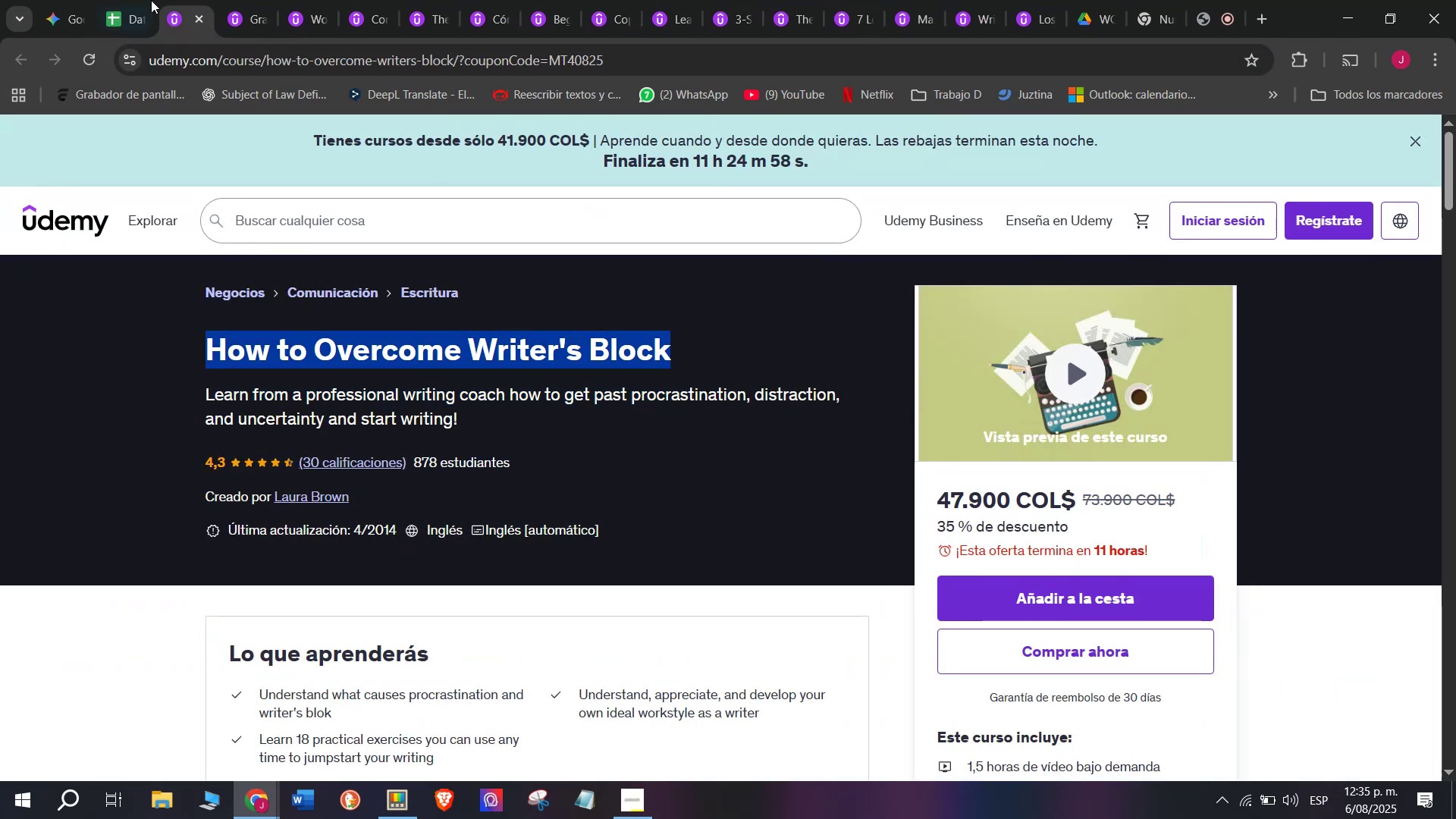 
key(Control+C)
 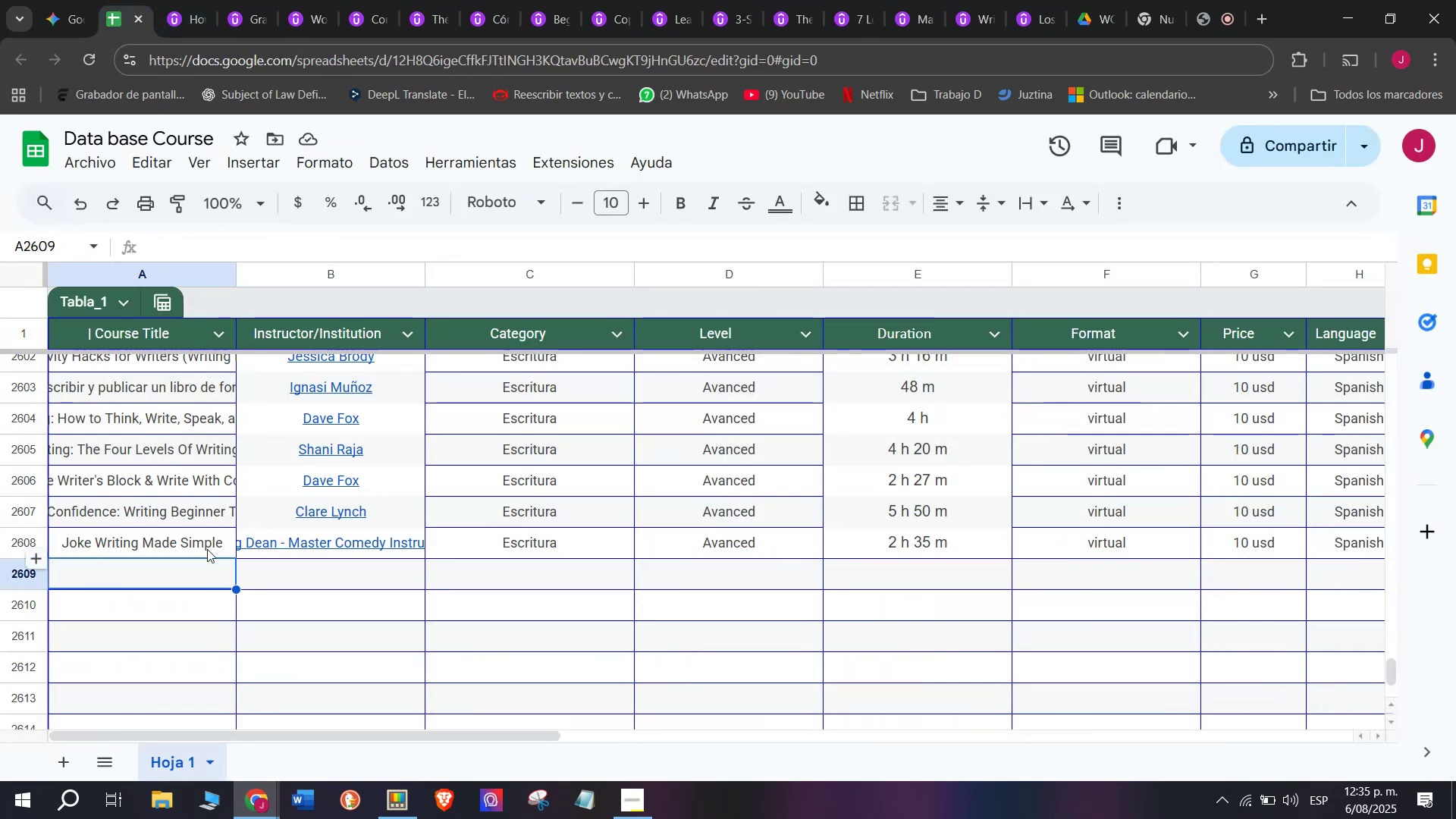 
double_click([187, 567])
 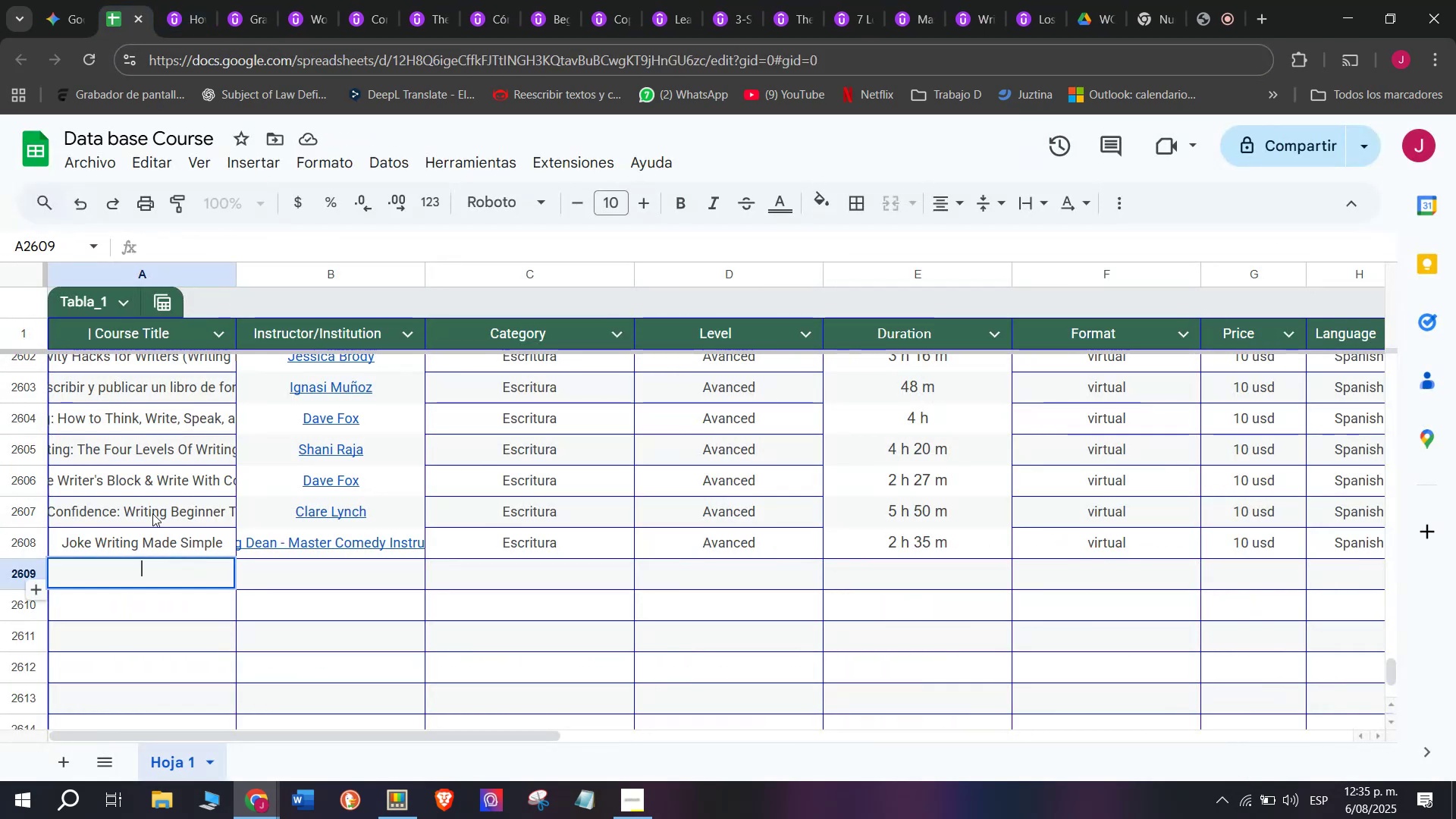 
key(Control+ControlLeft)
 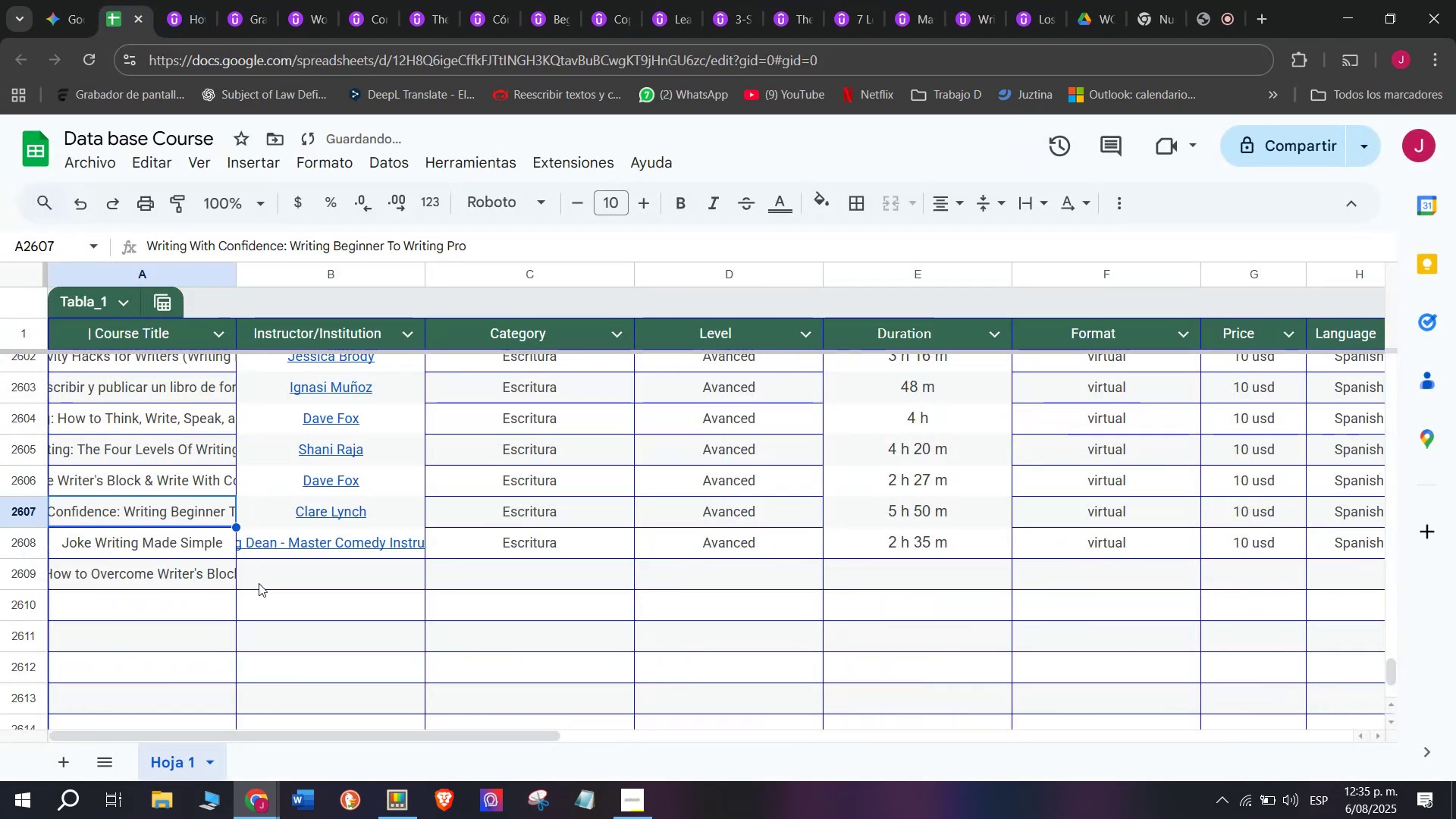 
key(Z)
 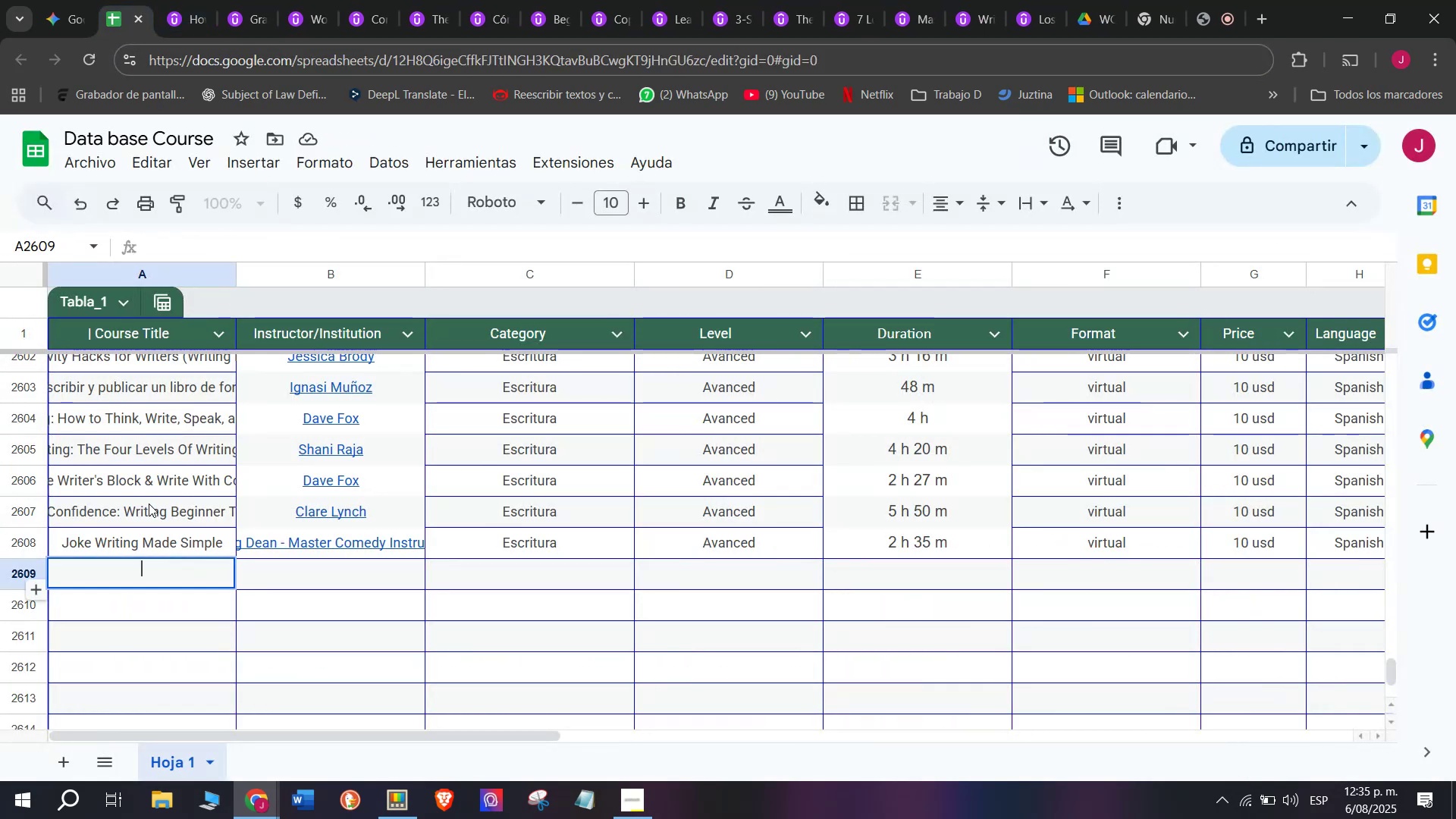 
key(Control+V)
 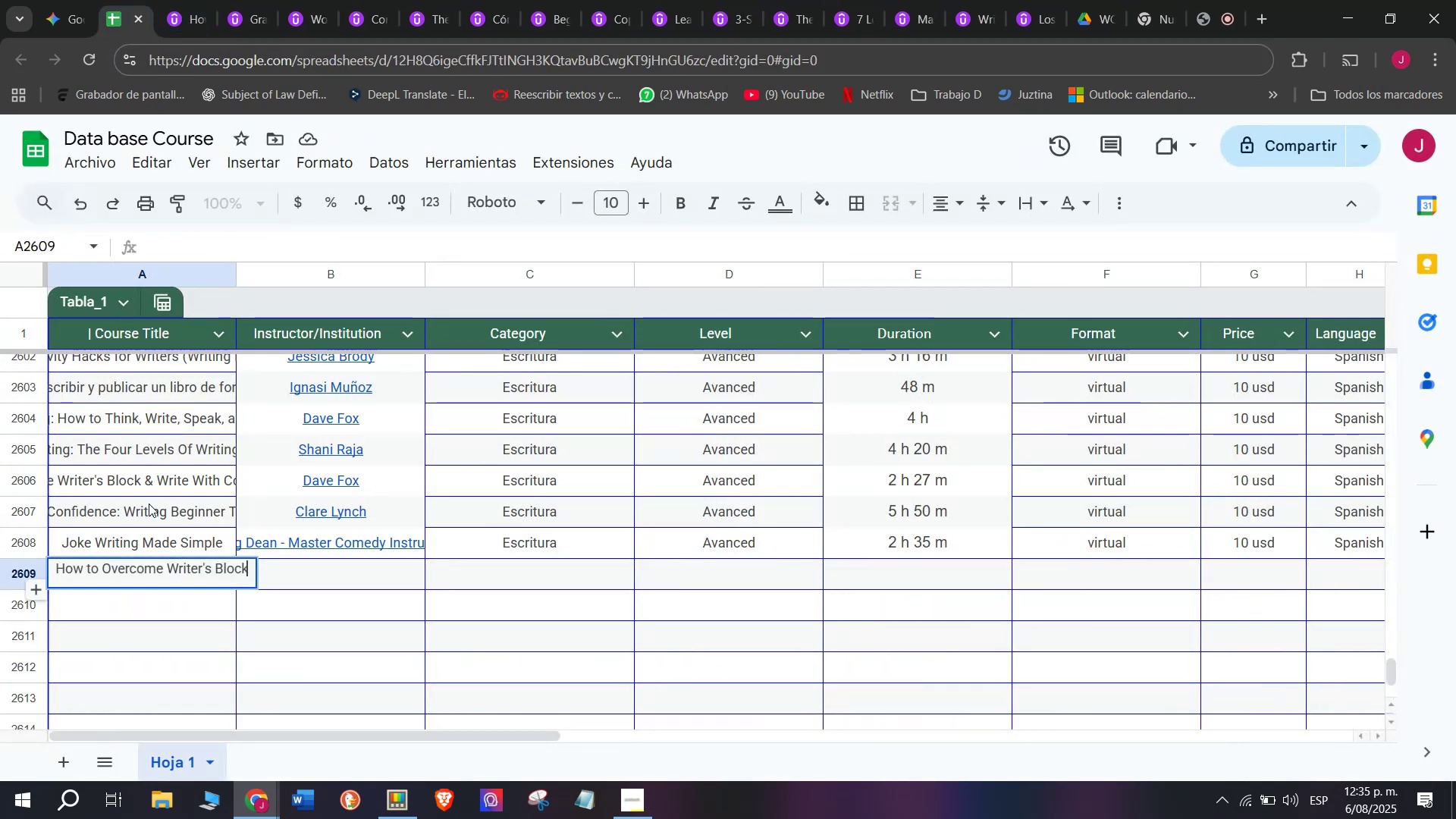 
triple_click([149, 504])
 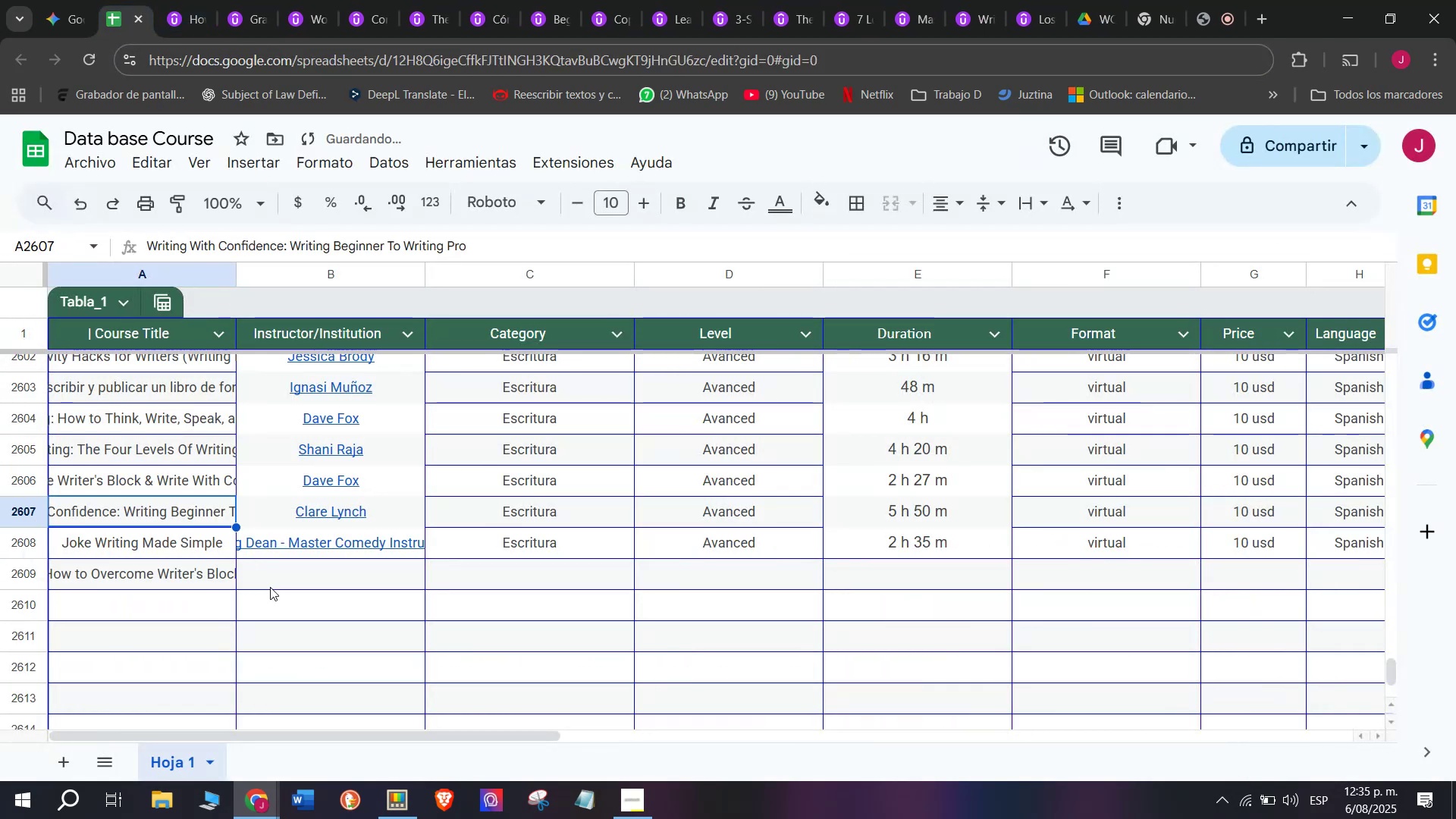 
triple_click([271, 587])
 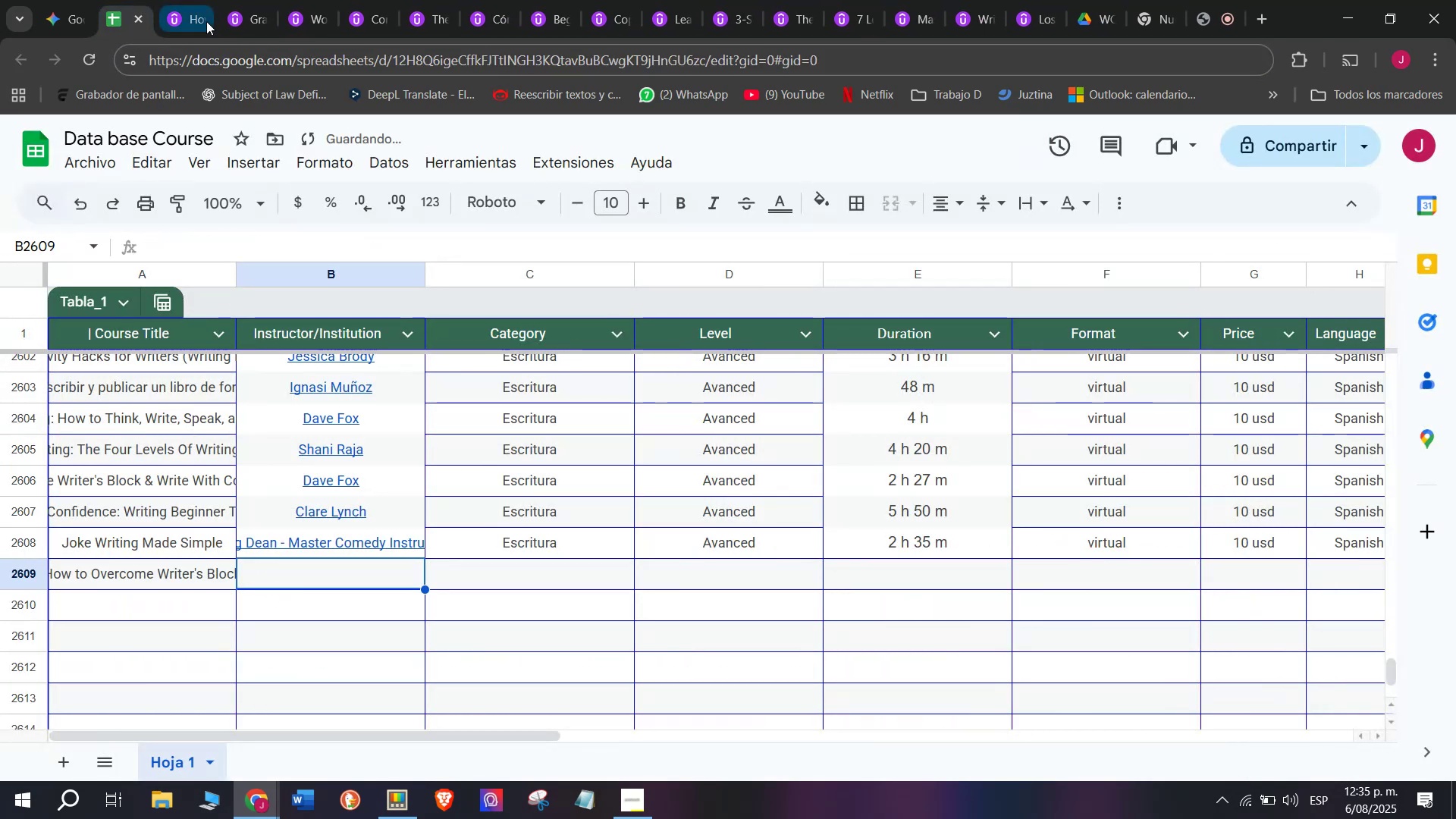 
left_click([184, 0])
 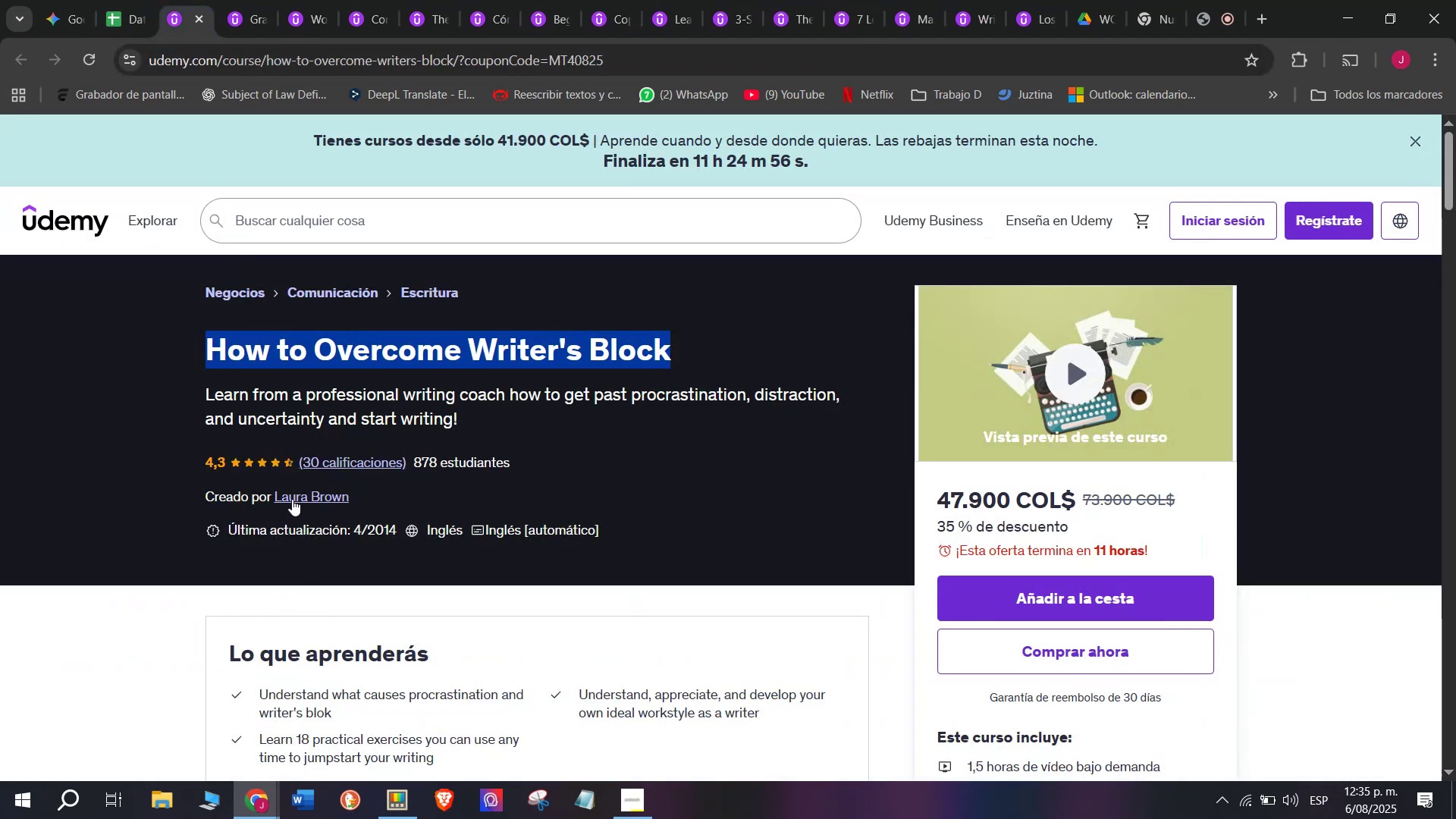 
left_click([290, 493])
 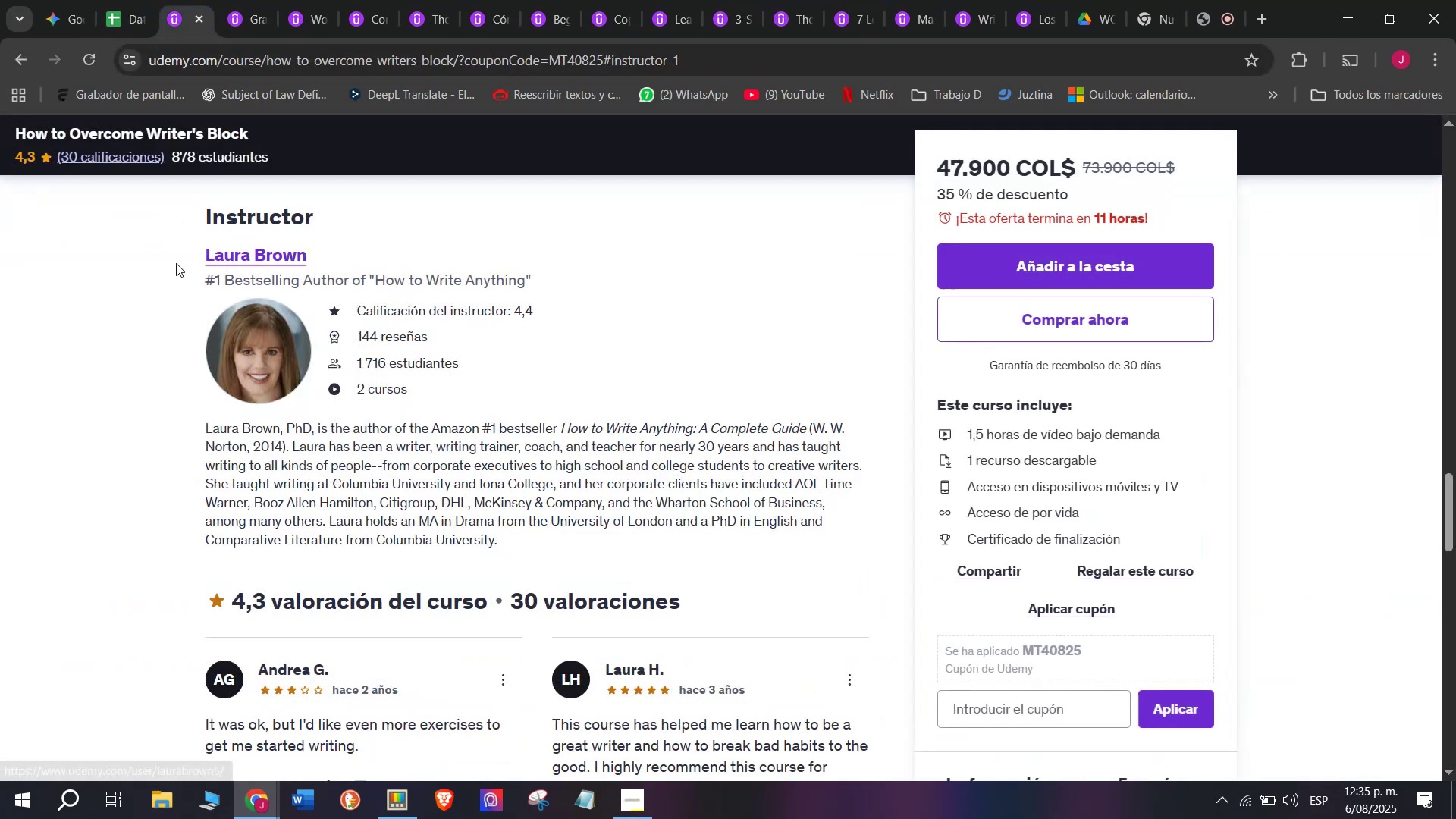 
left_click_drag(start_coordinate=[176, 261], to_coordinate=[333, 266])
 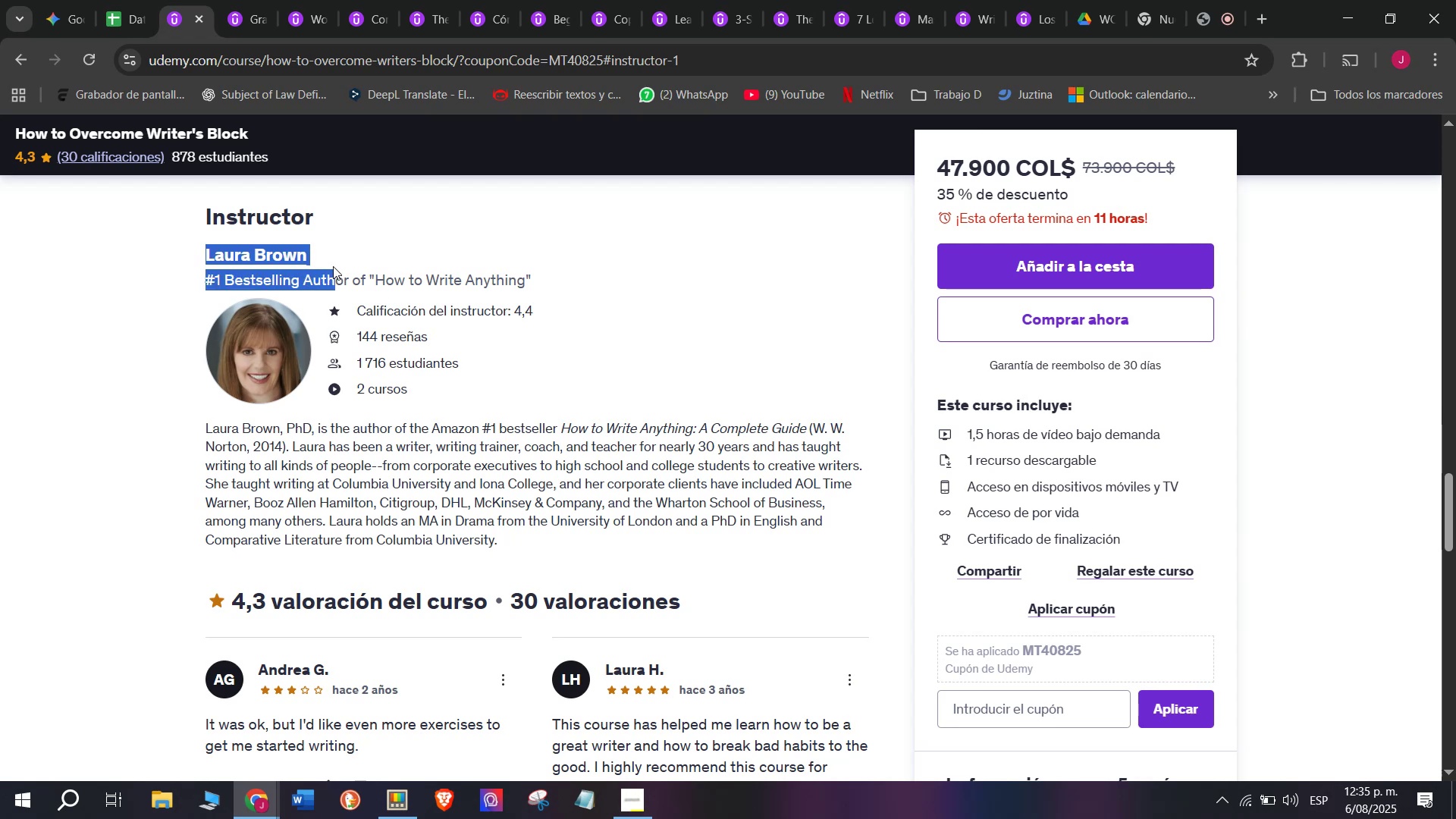 
key(Break)
 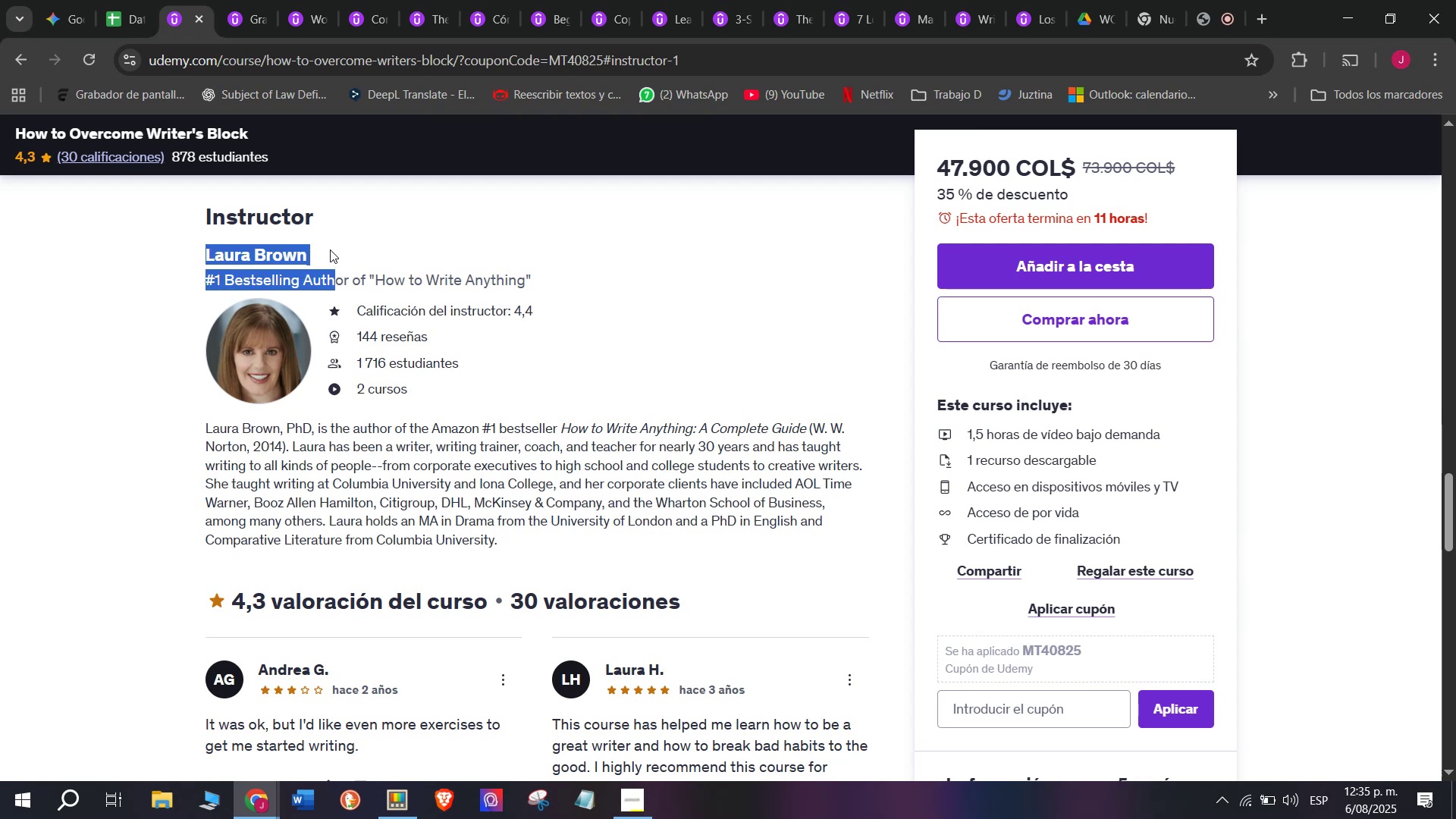 
key(Control+ControlLeft)
 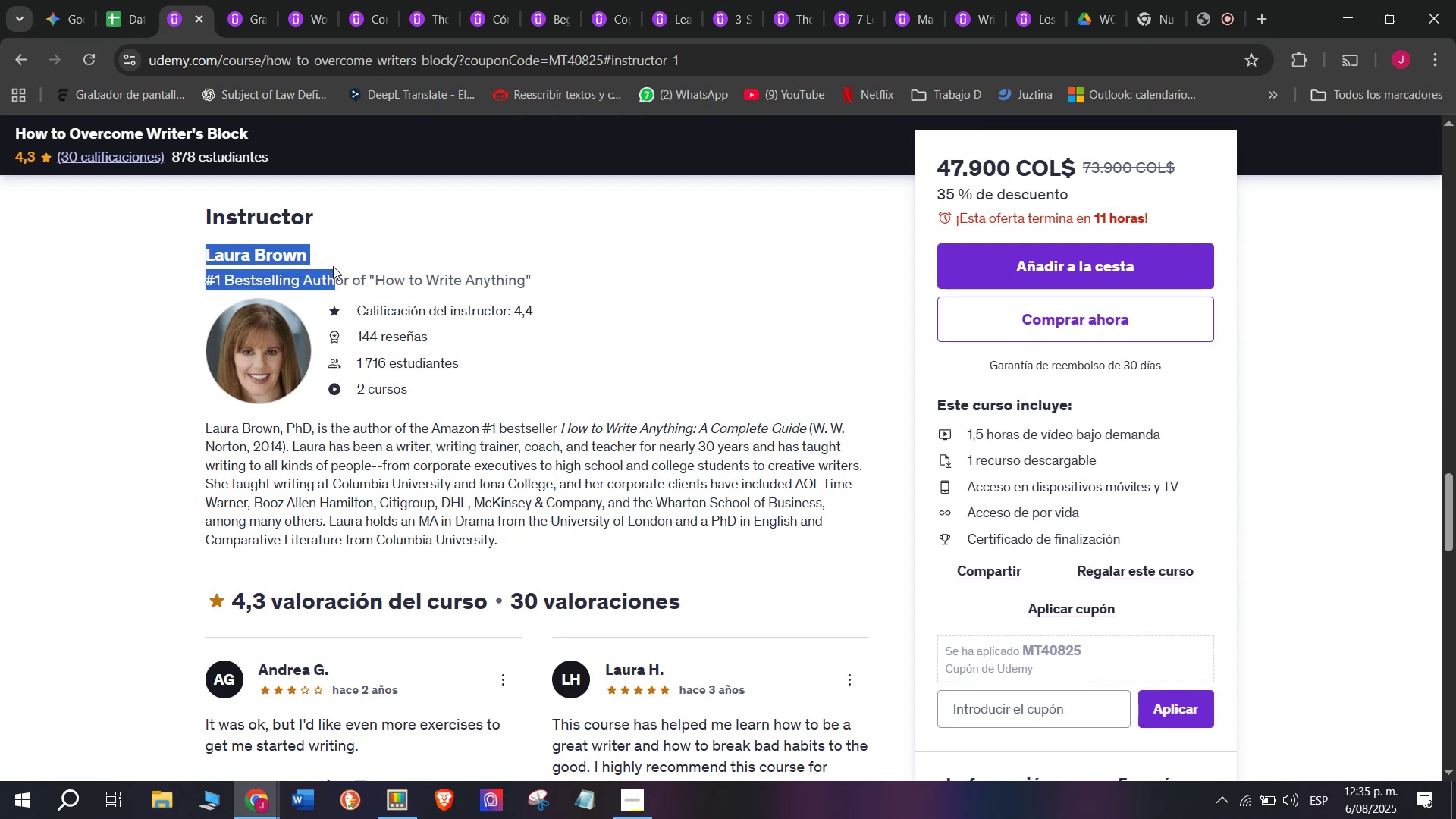 
key(Control+C)
 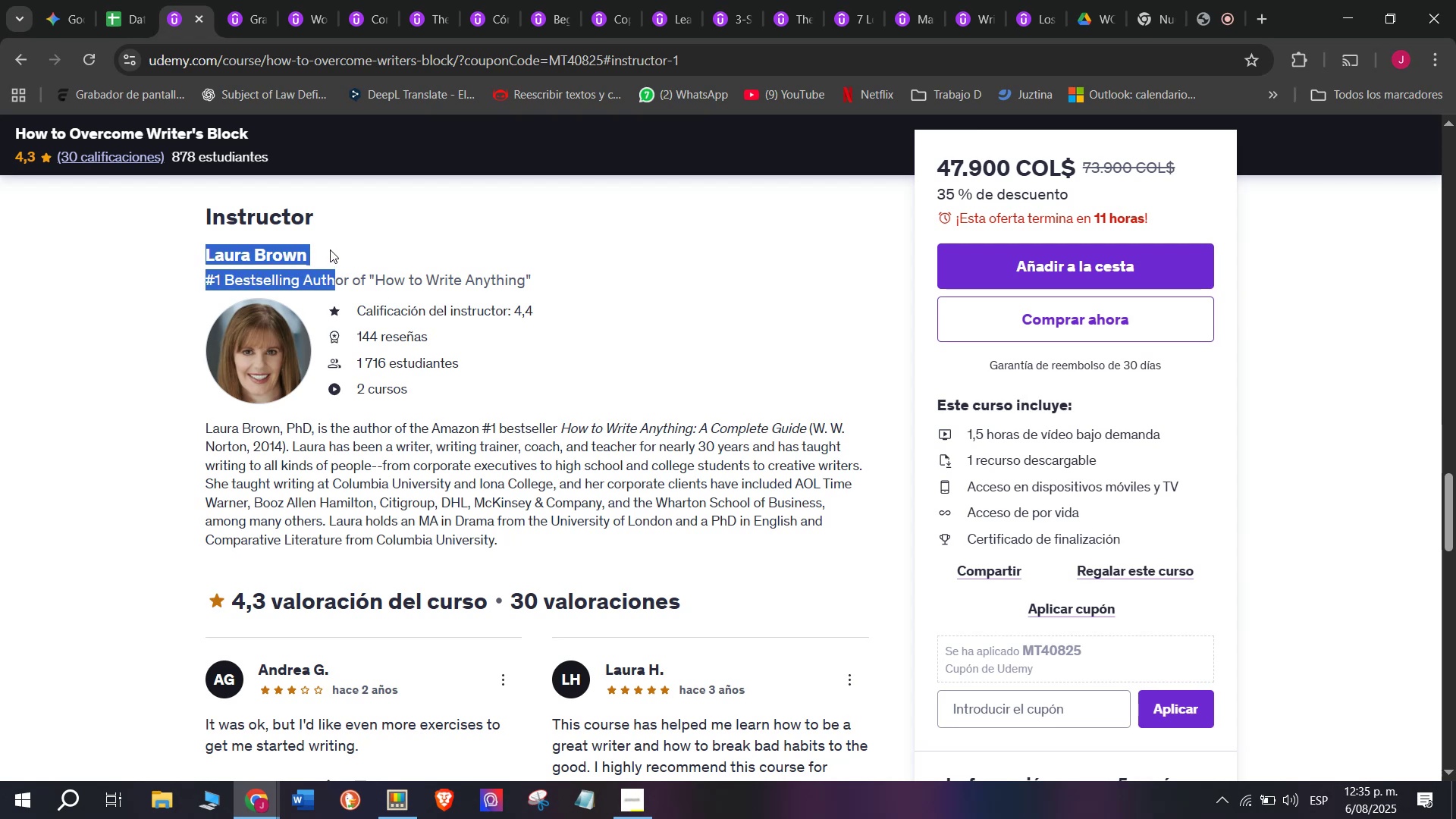 
double_click([330, 249])
 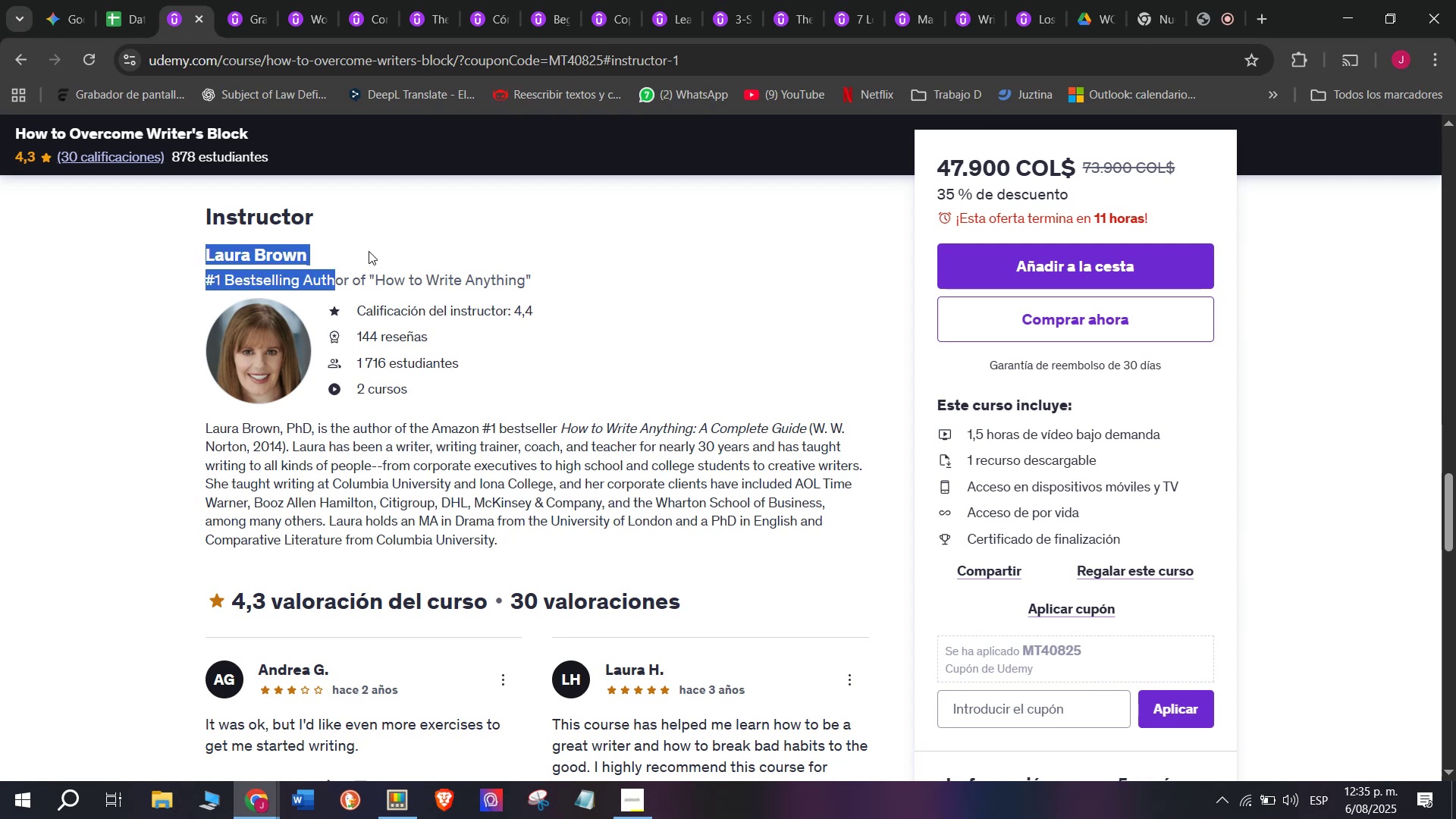 
triple_click([413, 251])
 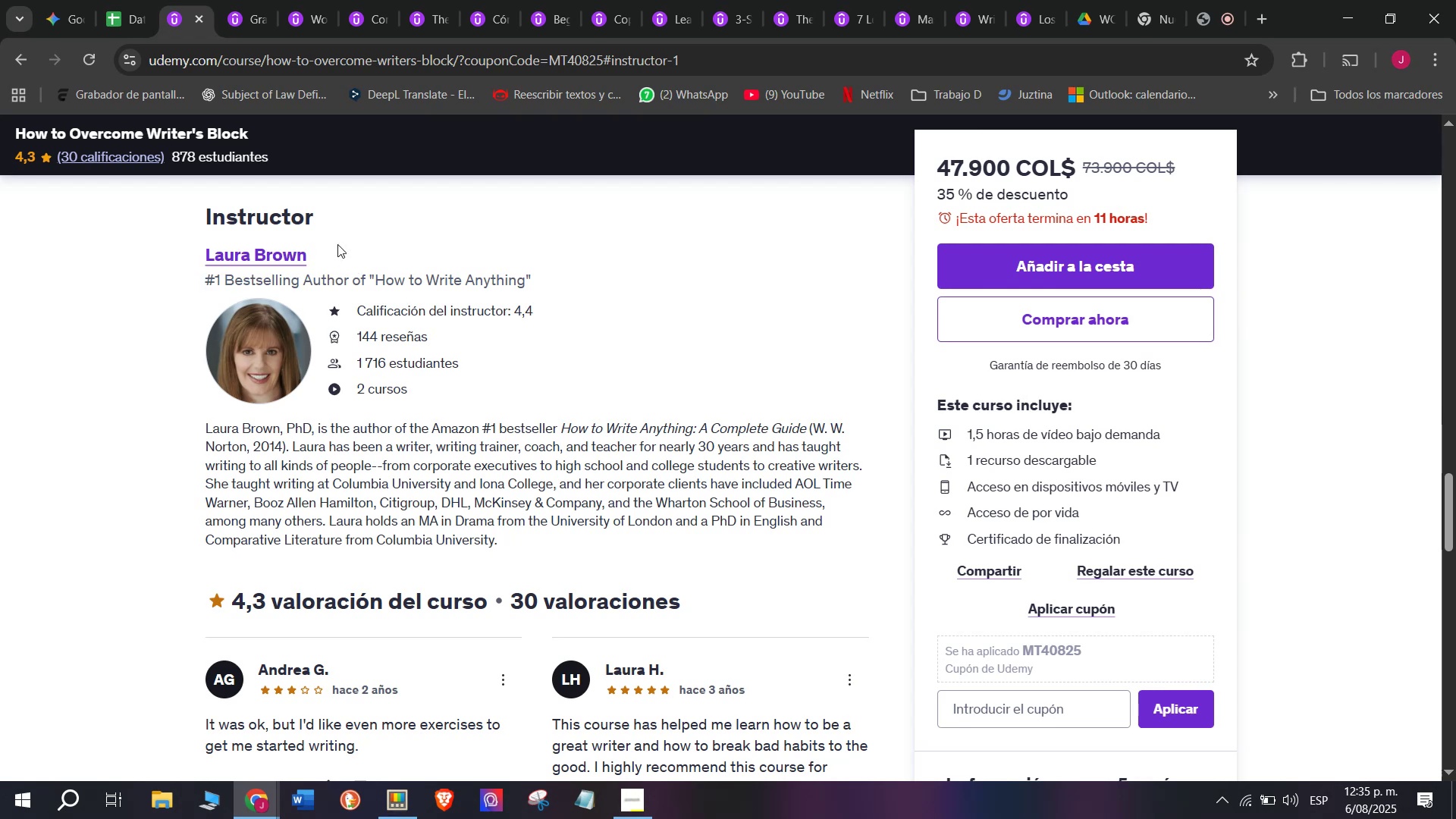 
left_click_drag(start_coordinate=[337, 244], to_coordinate=[184, 249])
 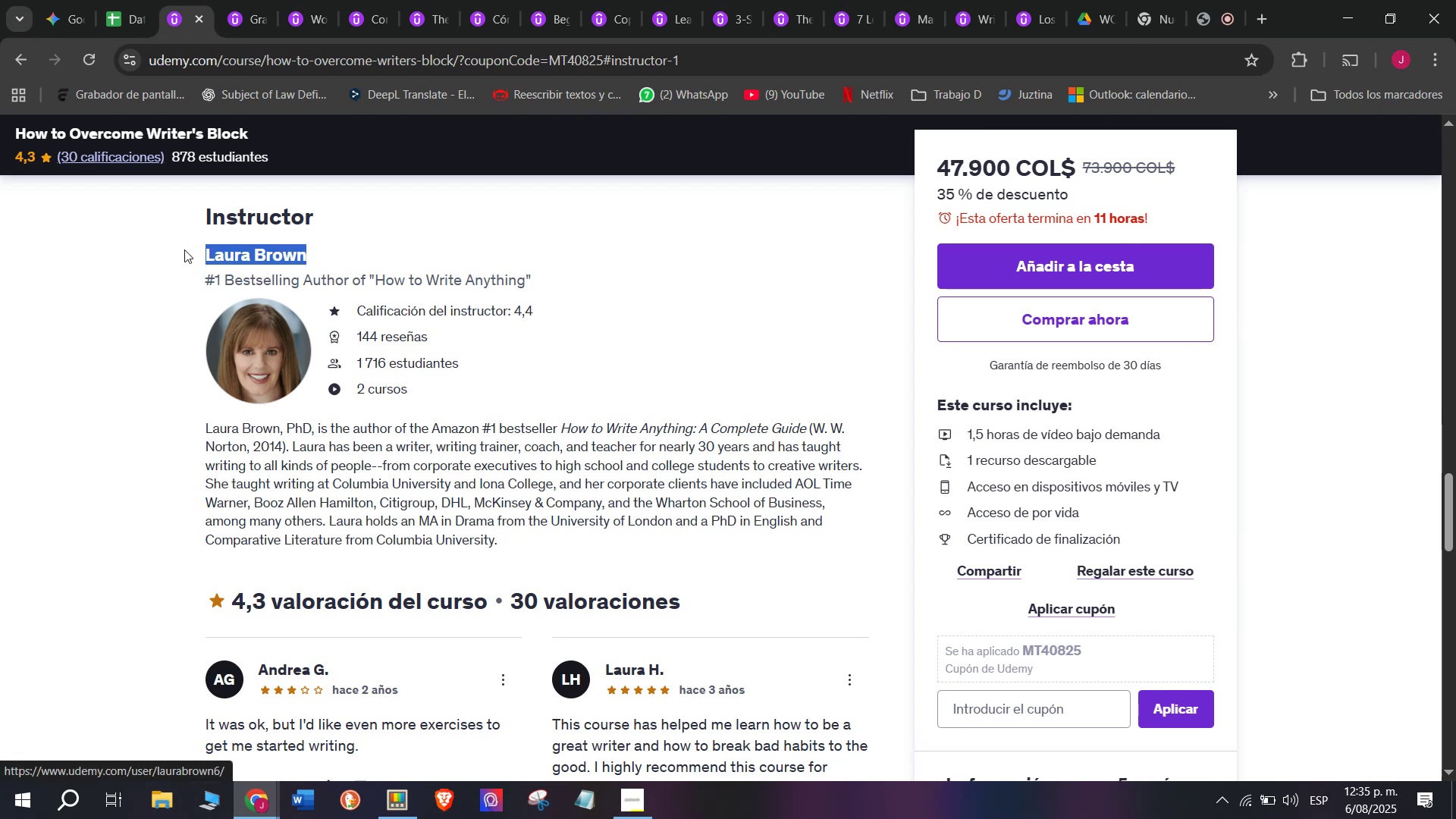 
key(Break)
 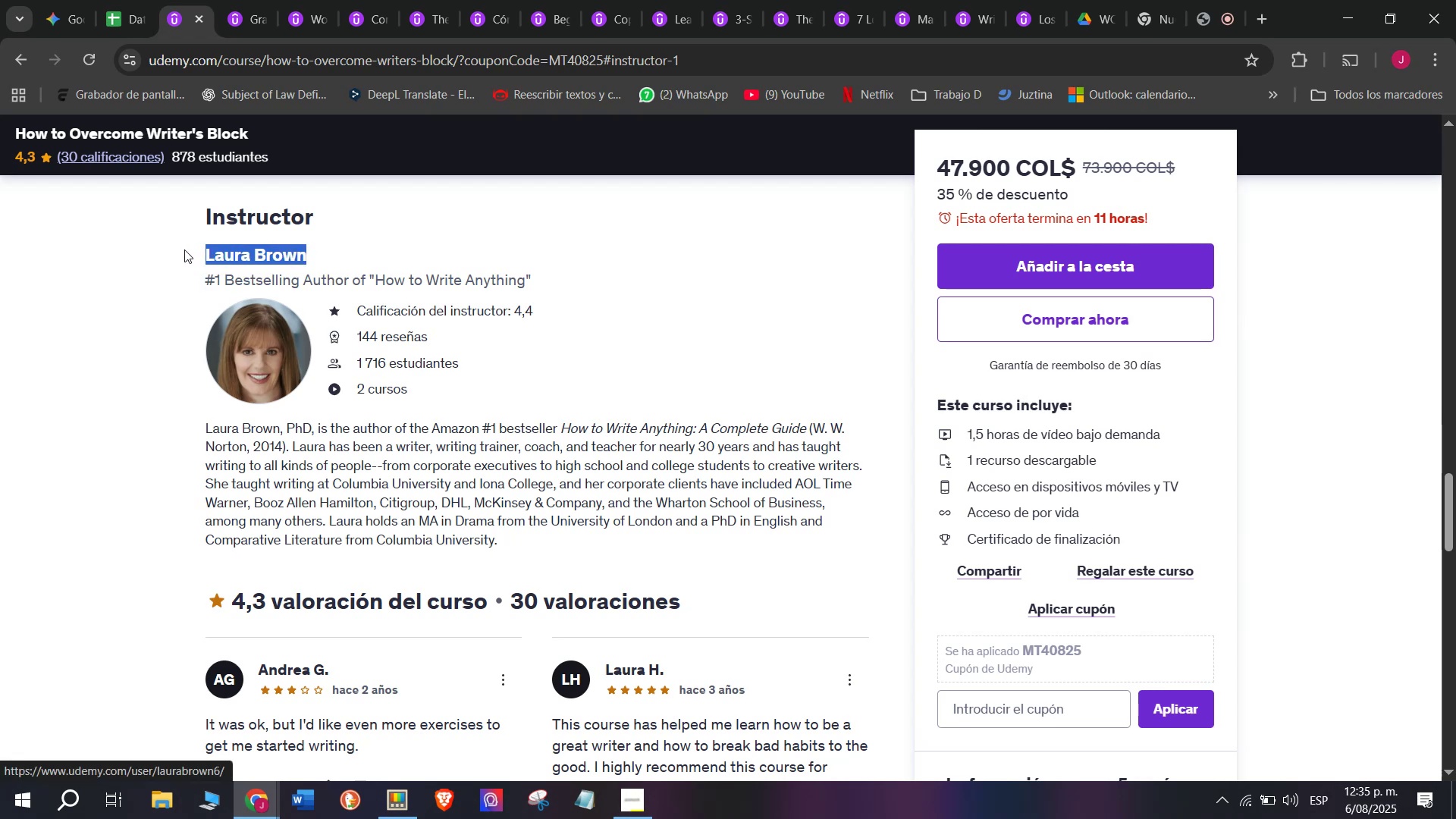 
key(Control+ControlLeft)
 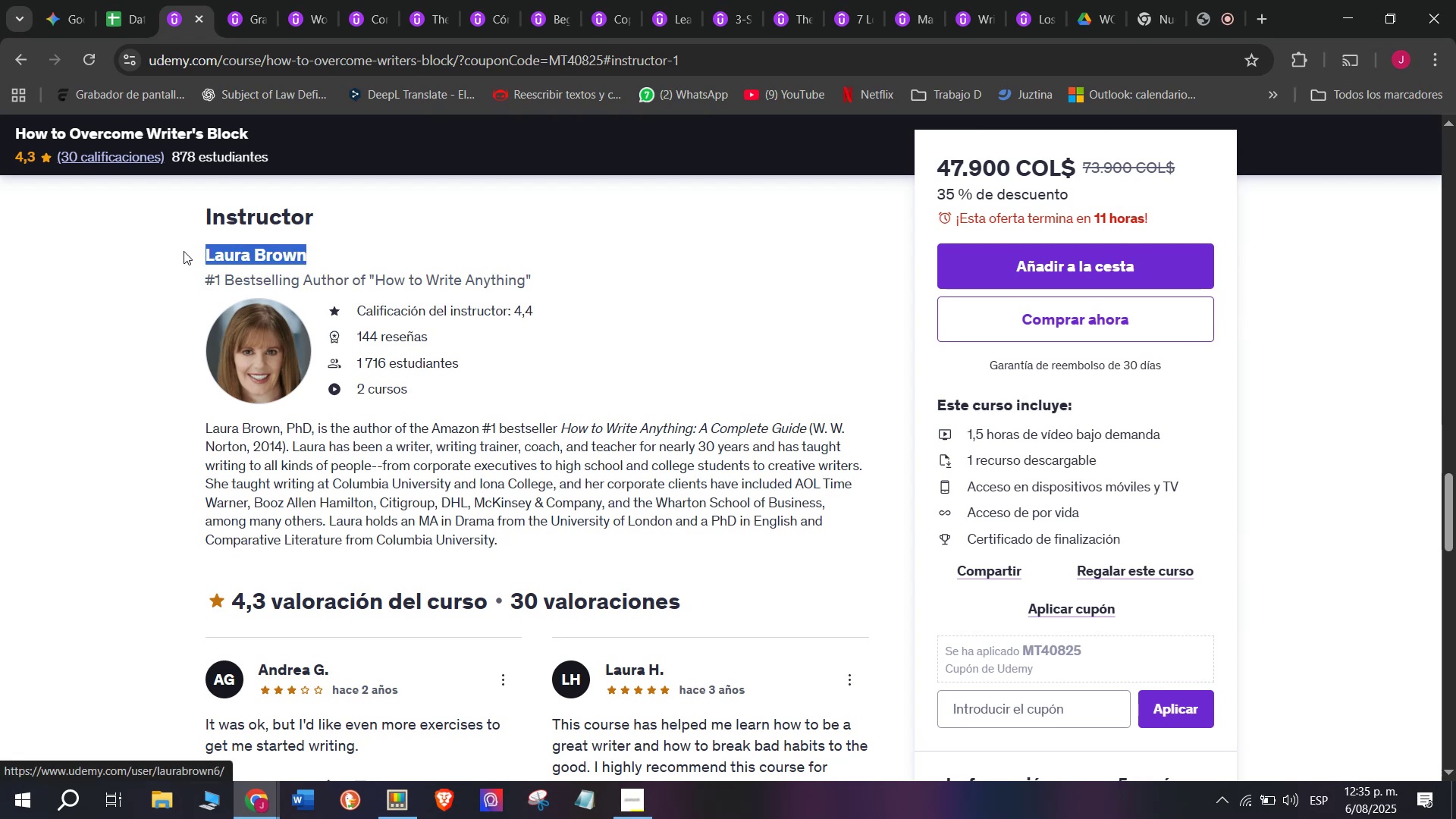 
key(Control+C)
 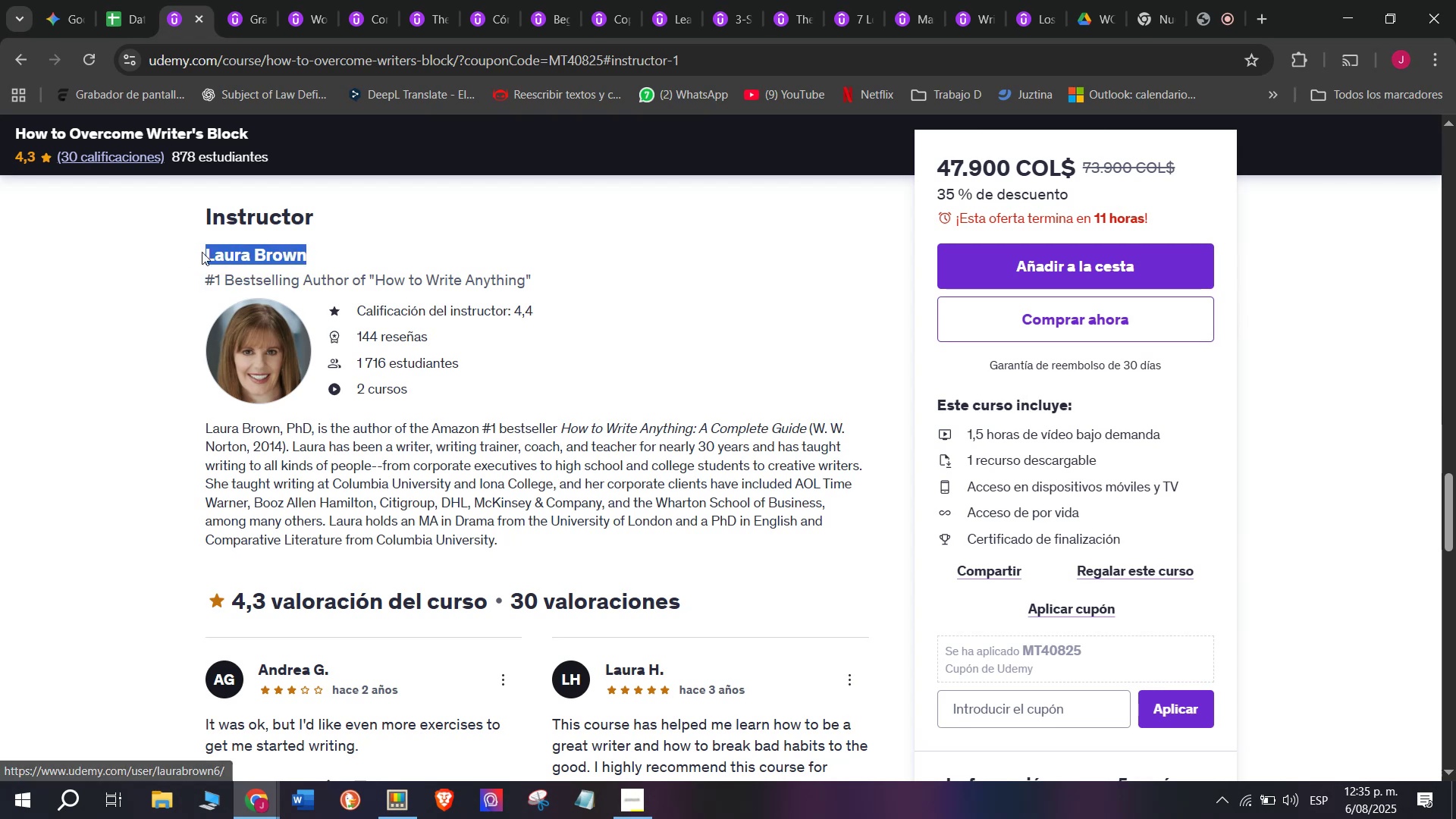 
key(Control+ControlLeft)
 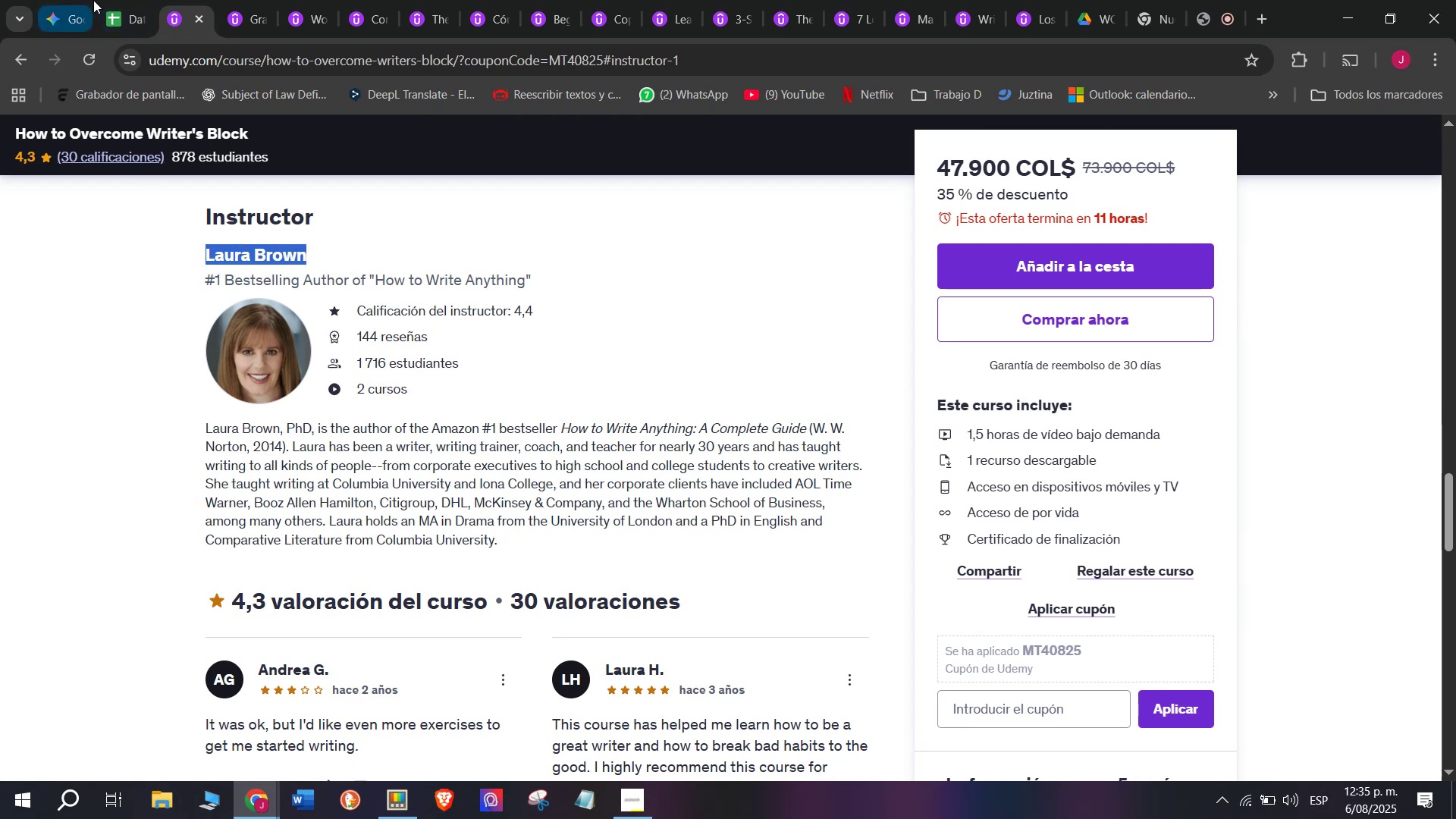 
key(Break)
 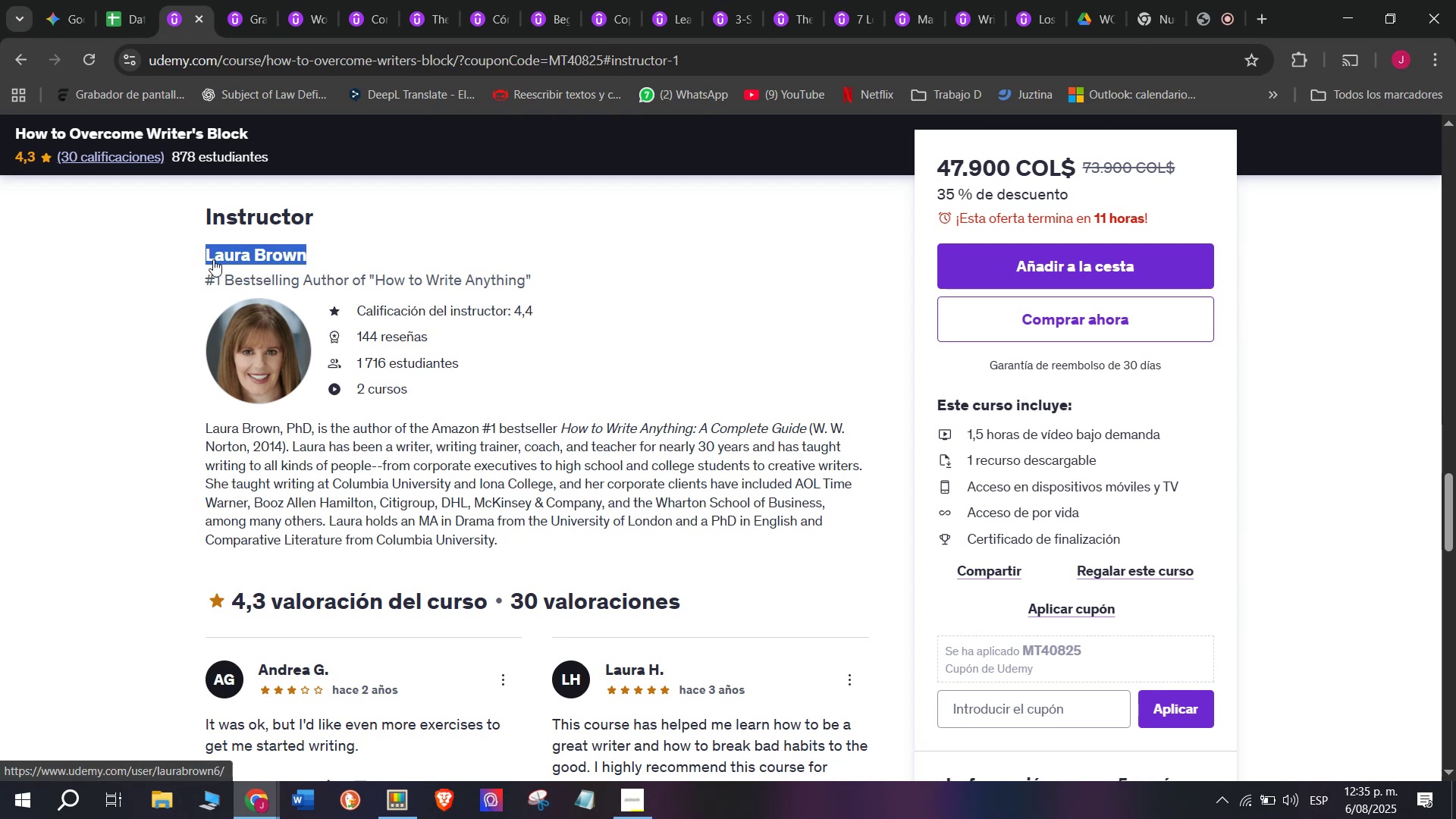 
key(Control+C)
 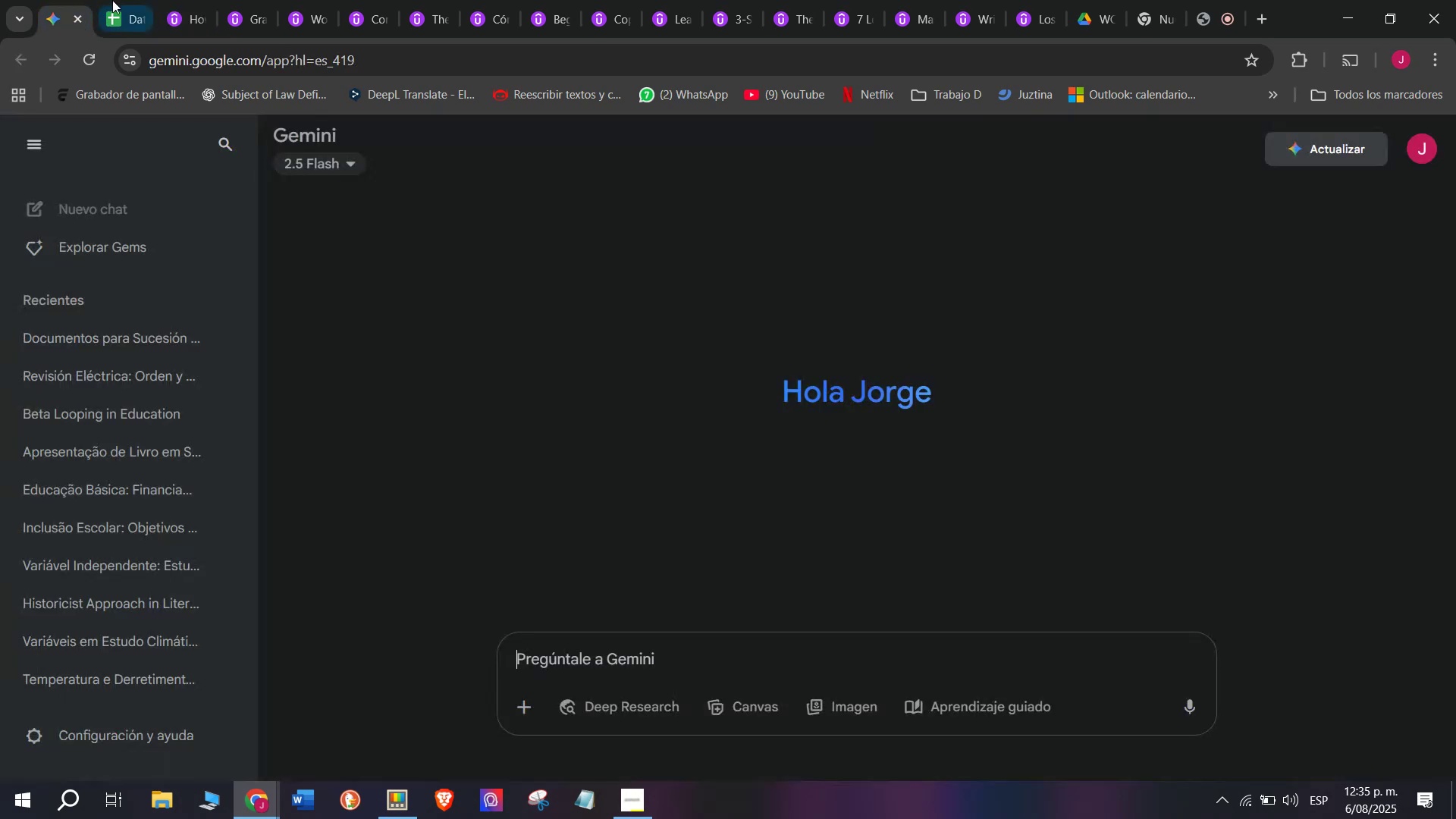 
double_click([112, 0])
 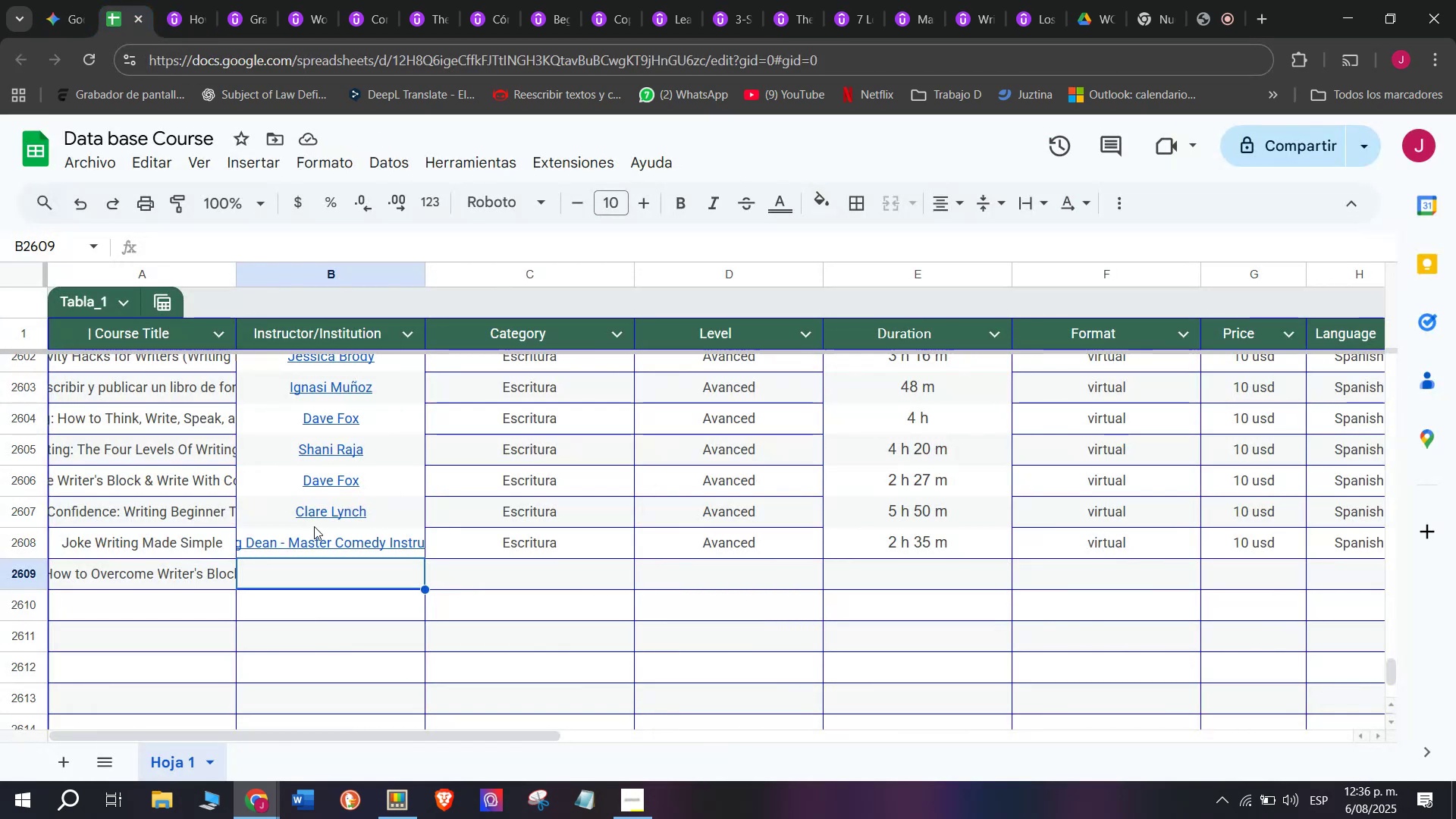 
key(Z)
 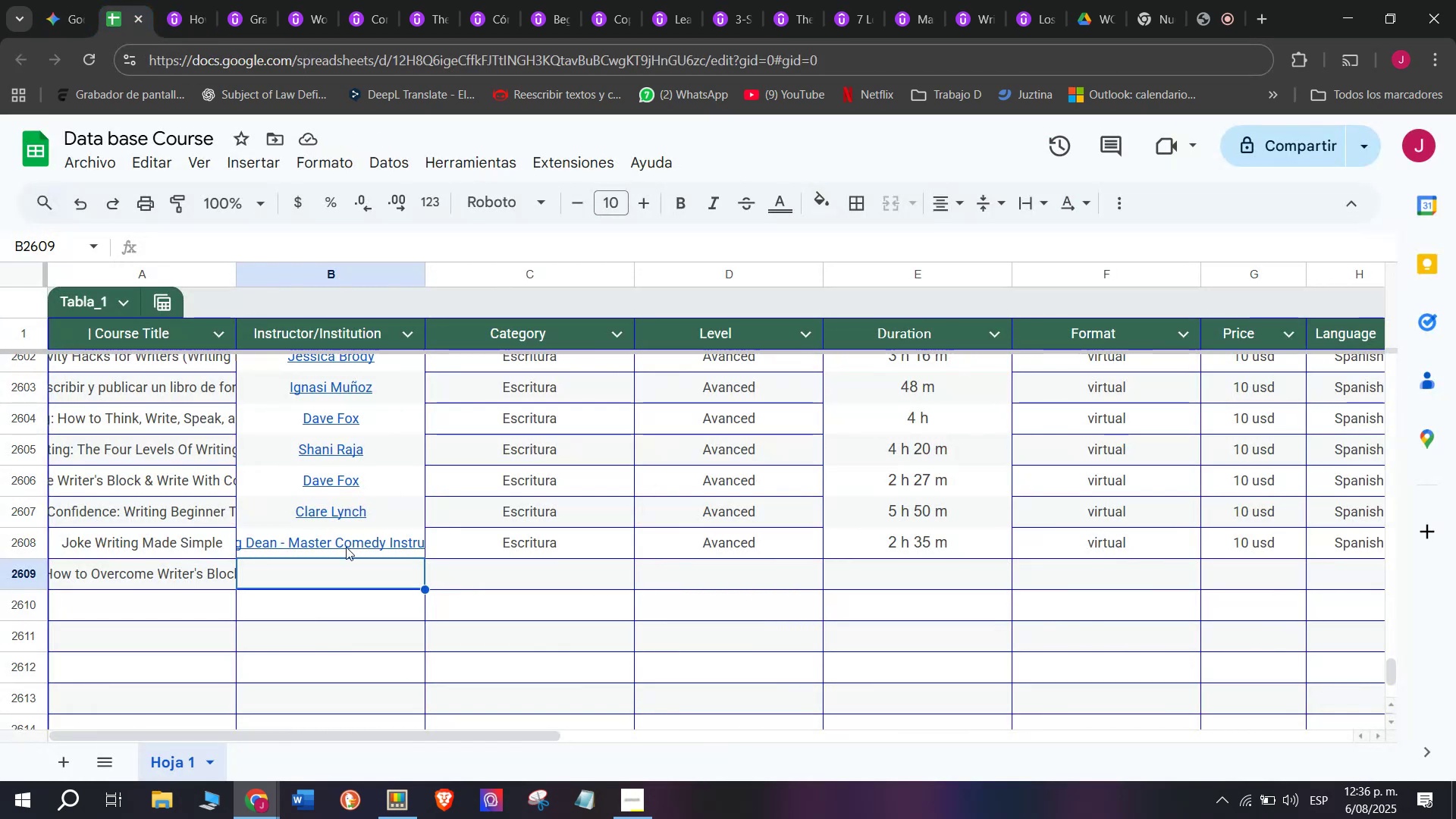 
key(Control+ControlLeft)
 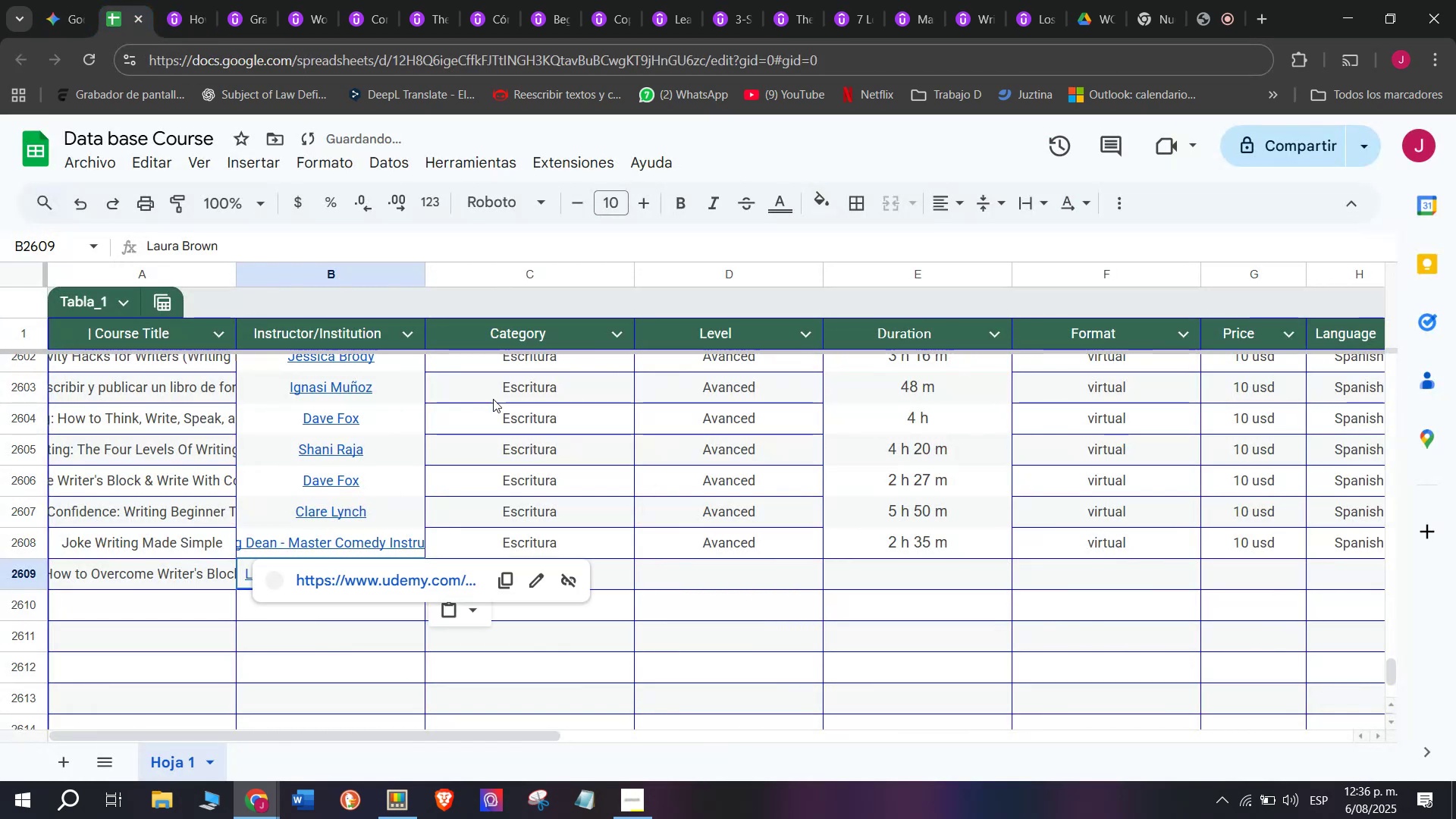 
key(Control+V)
 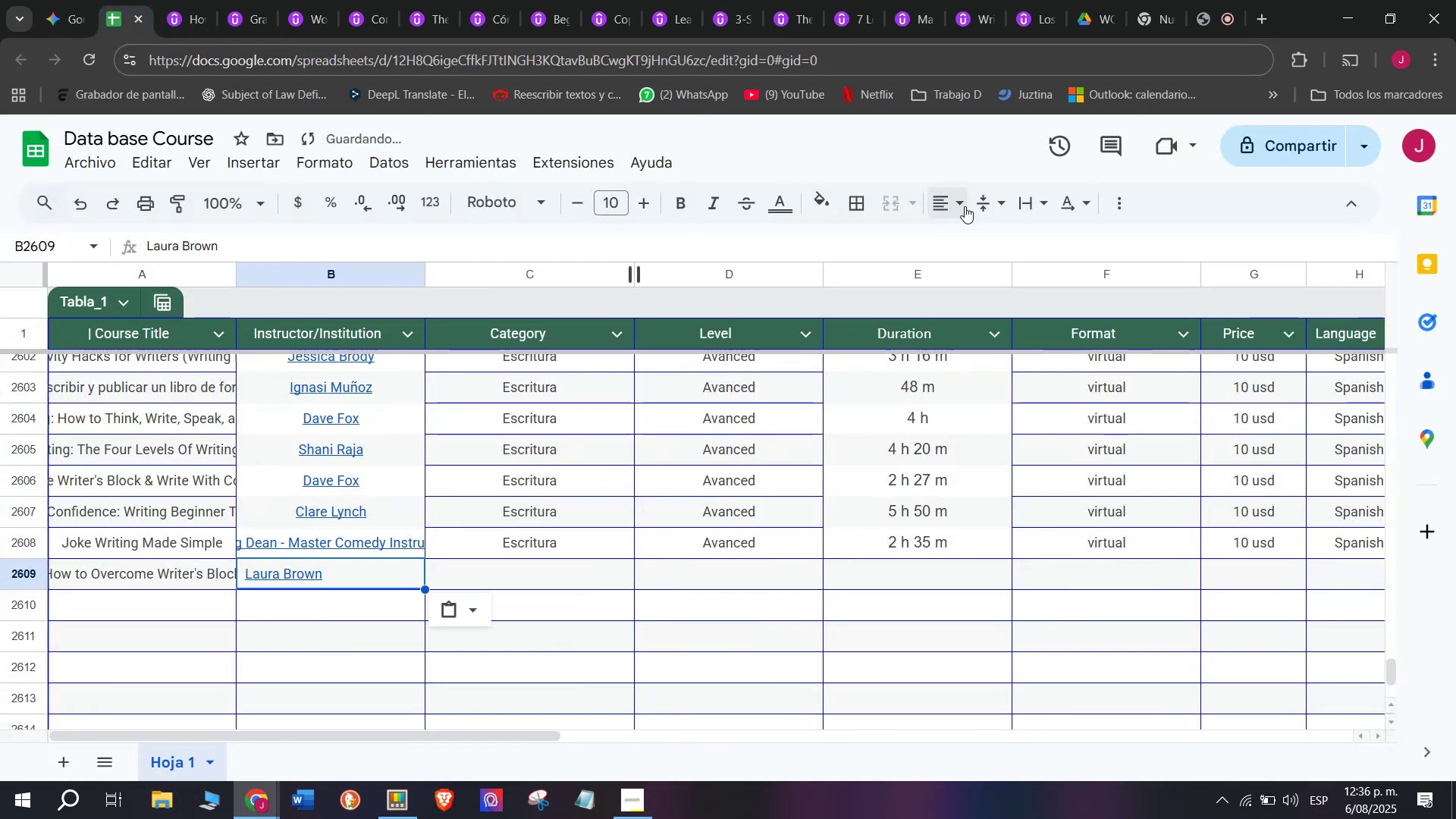 
double_click([984, 234])
 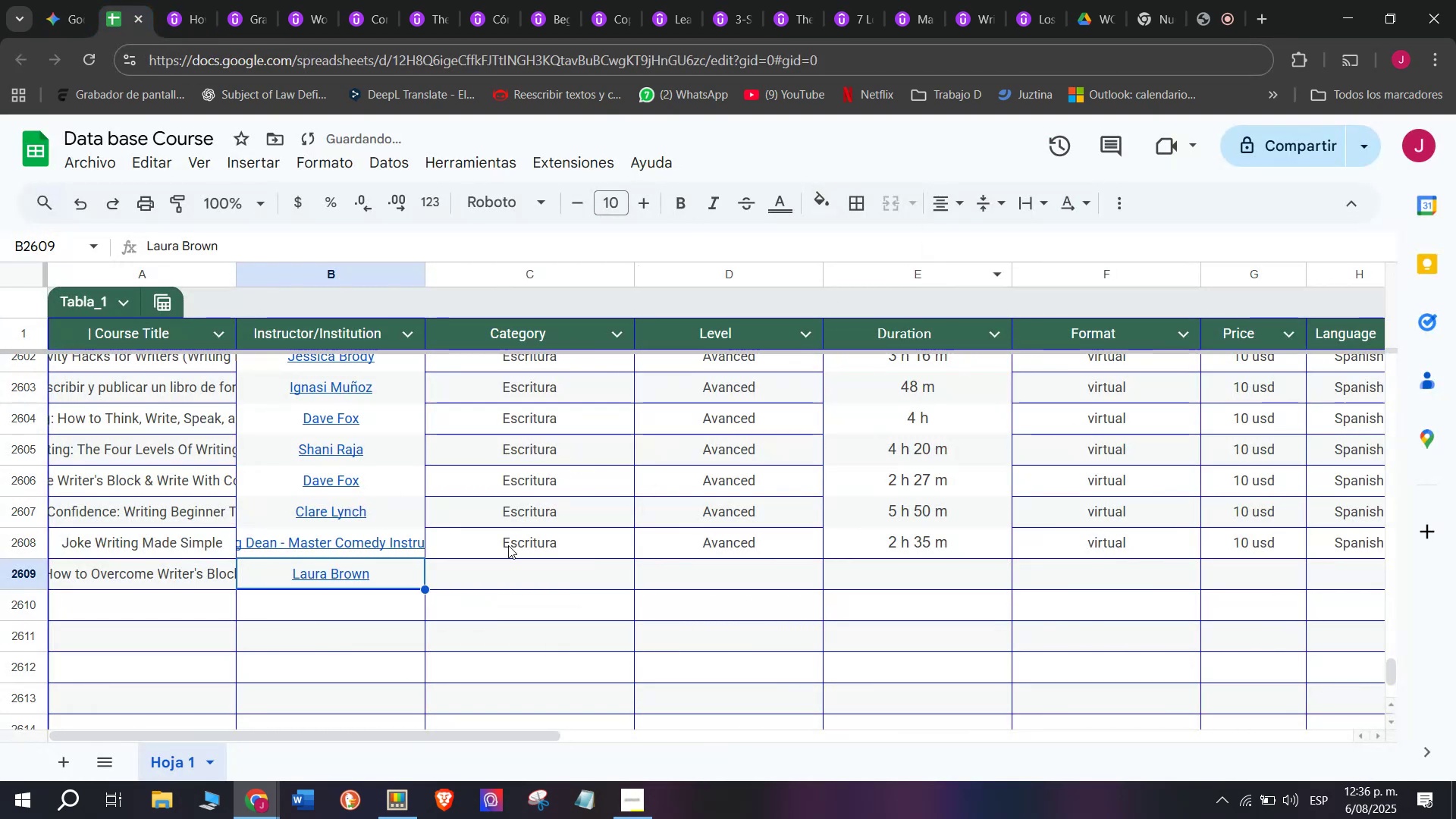 
left_click([507, 545])
 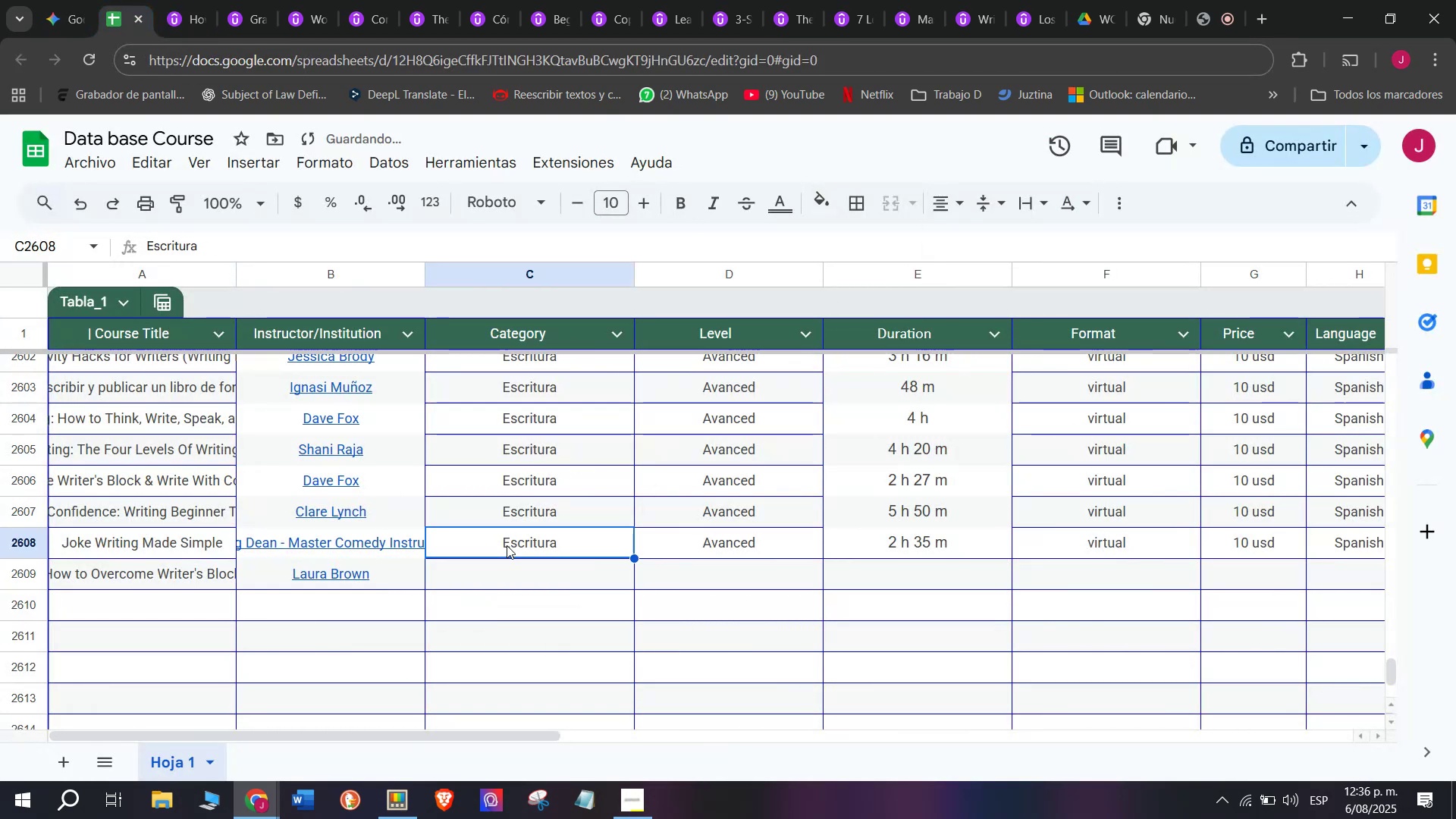 
key(Control+ControlLeft)
 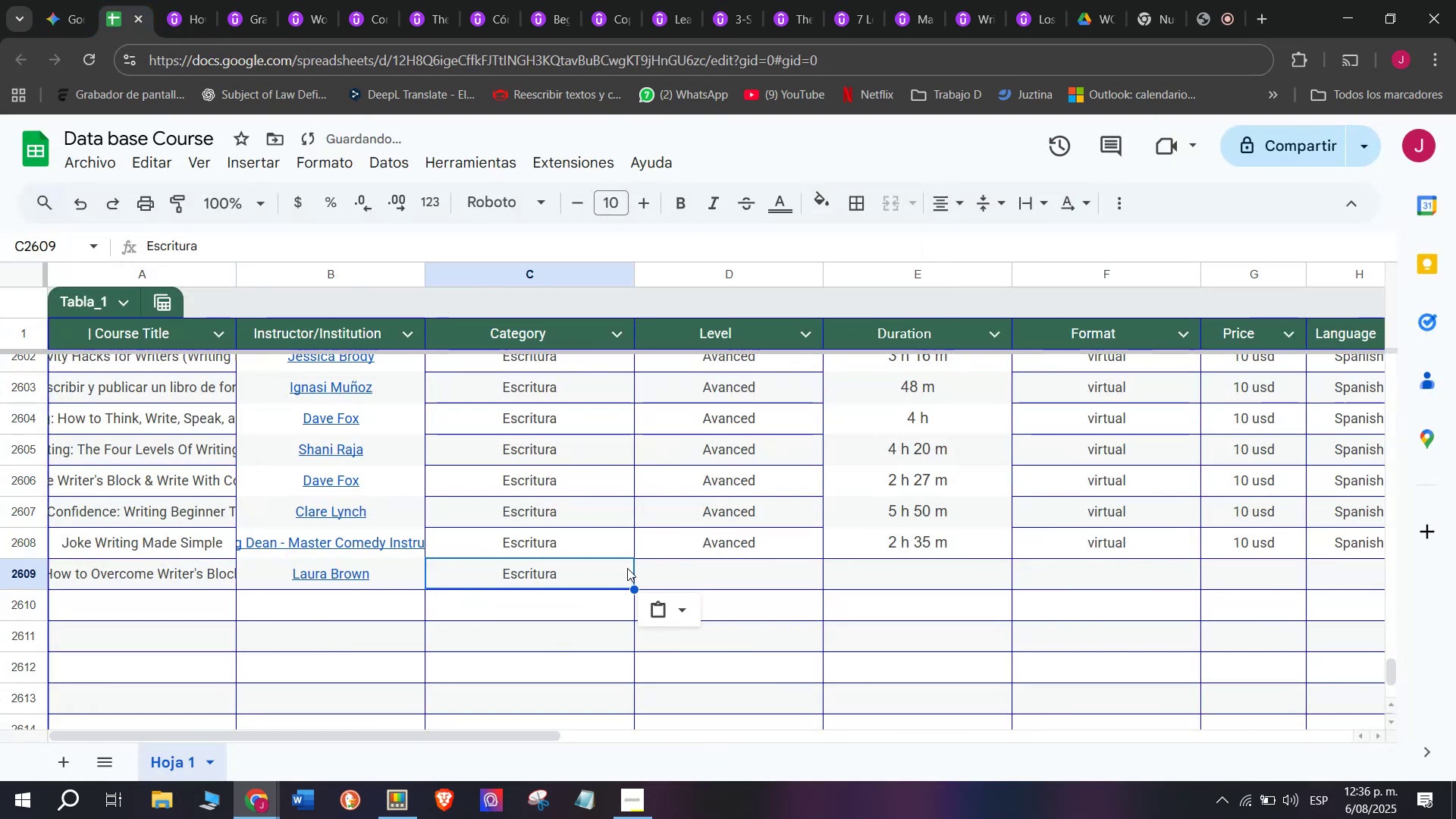 
key(Break)
 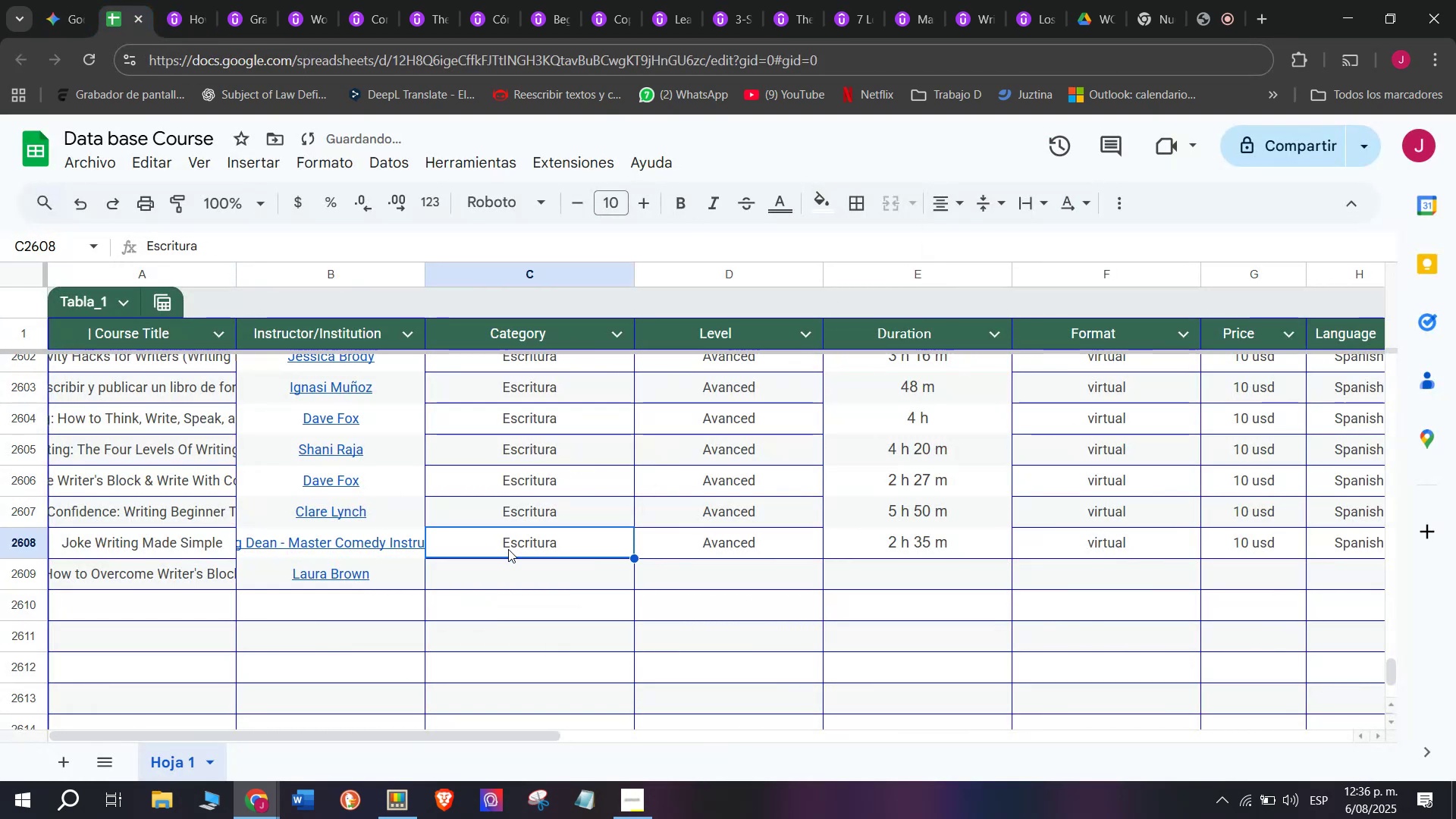 
key(Control+C)
 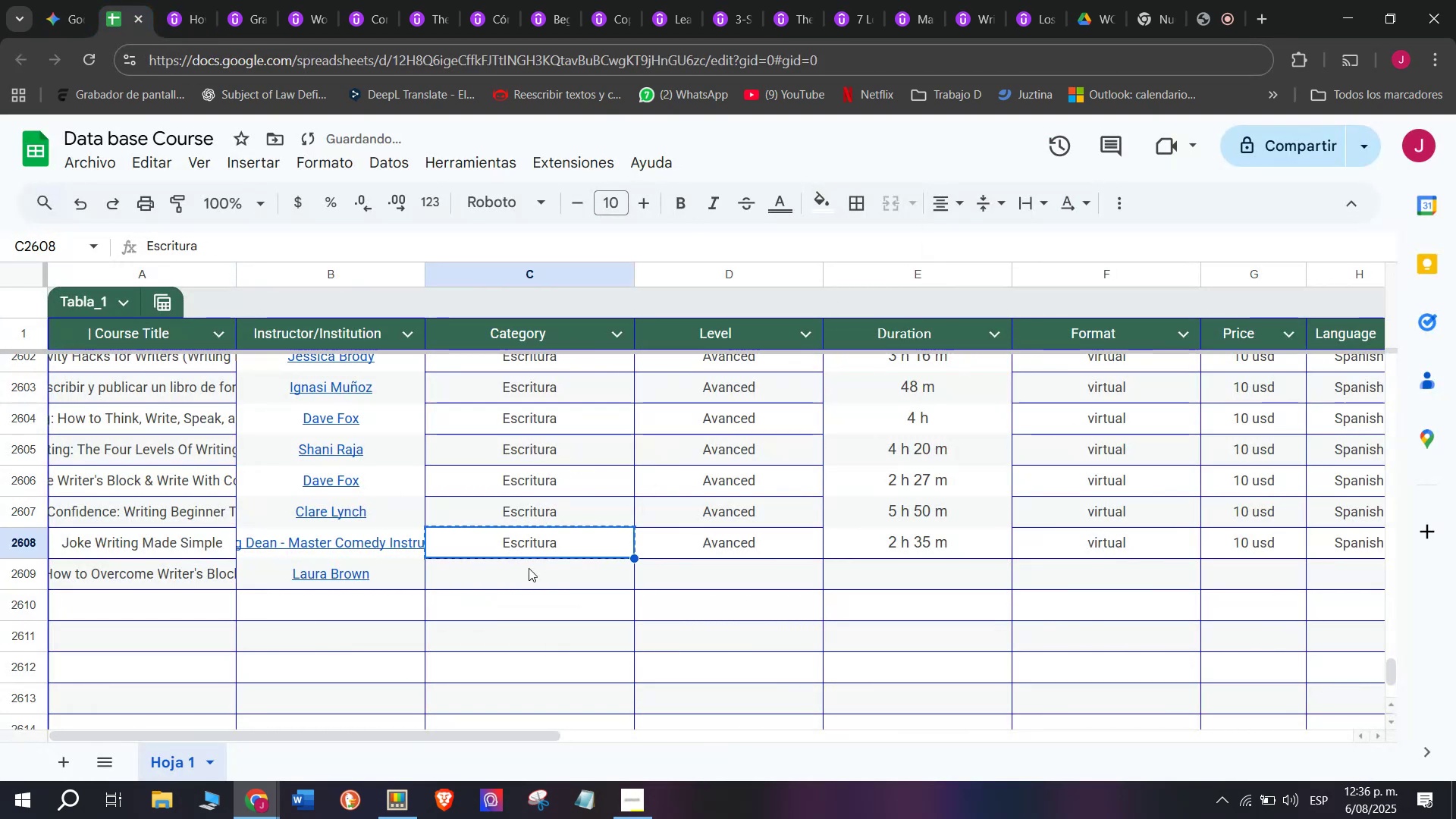 
double_click([529, 568])
 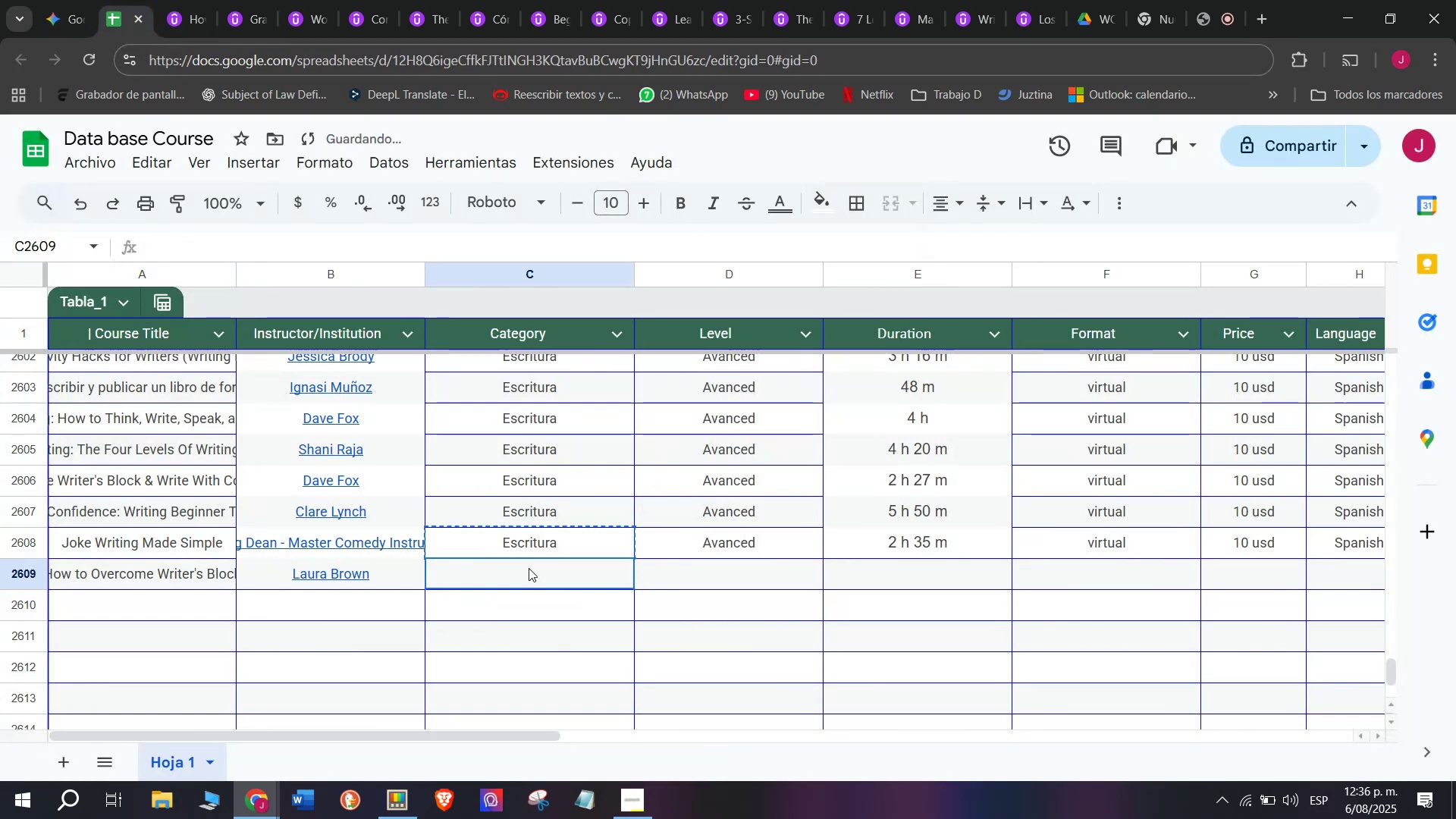 
key(Control+ControlLeft)
 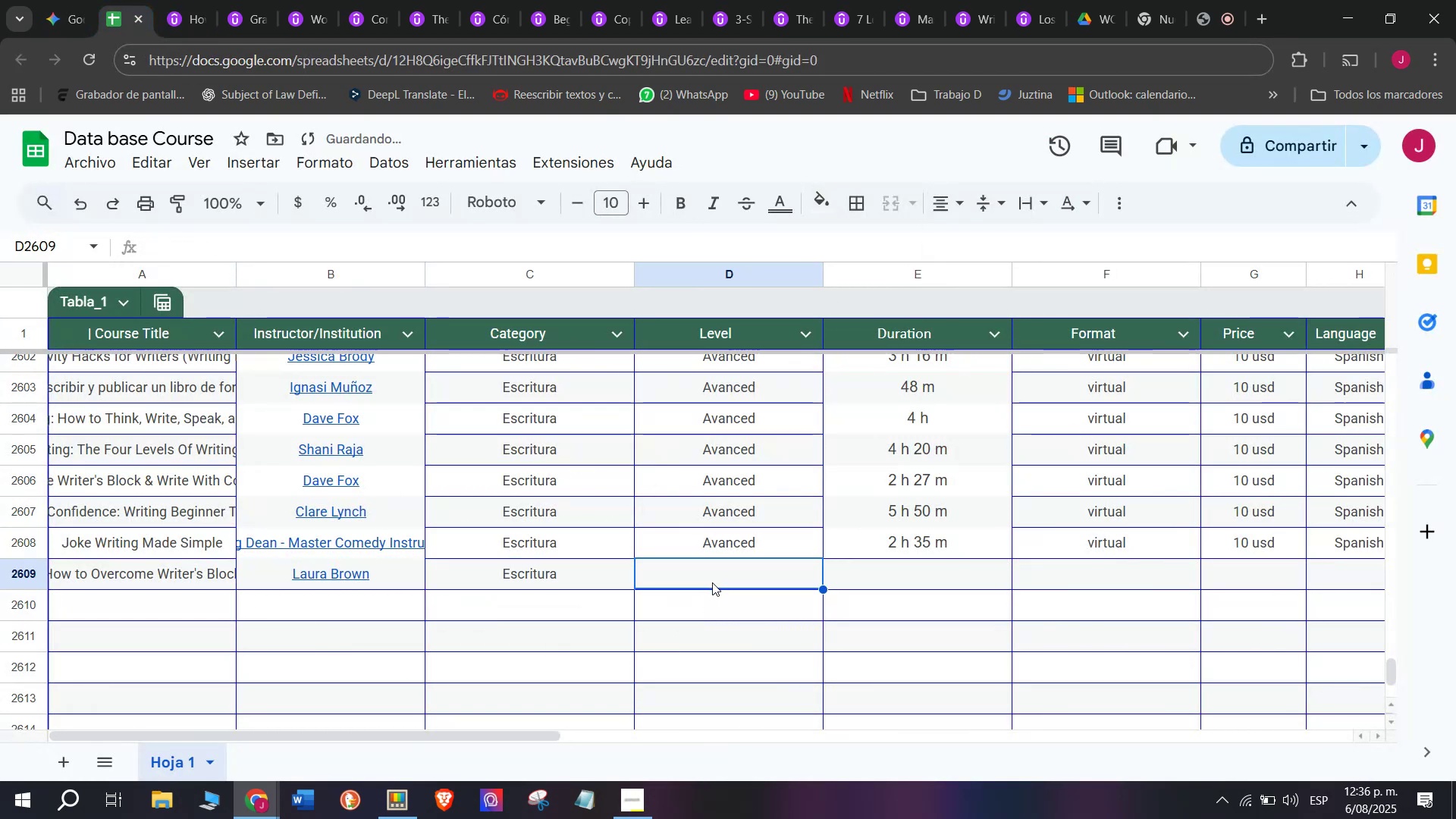 
key(Z)
 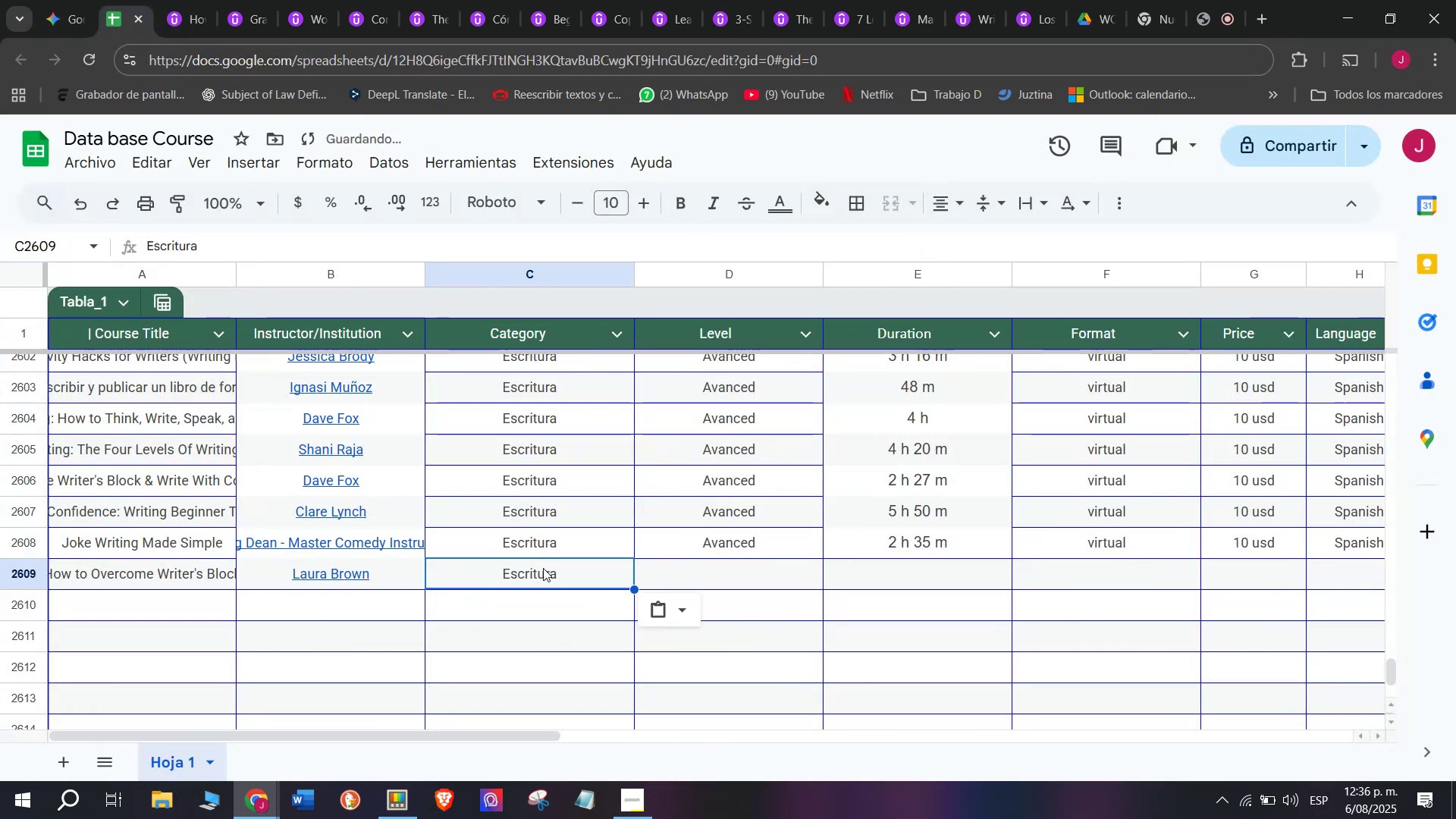 
key(Control+V)
 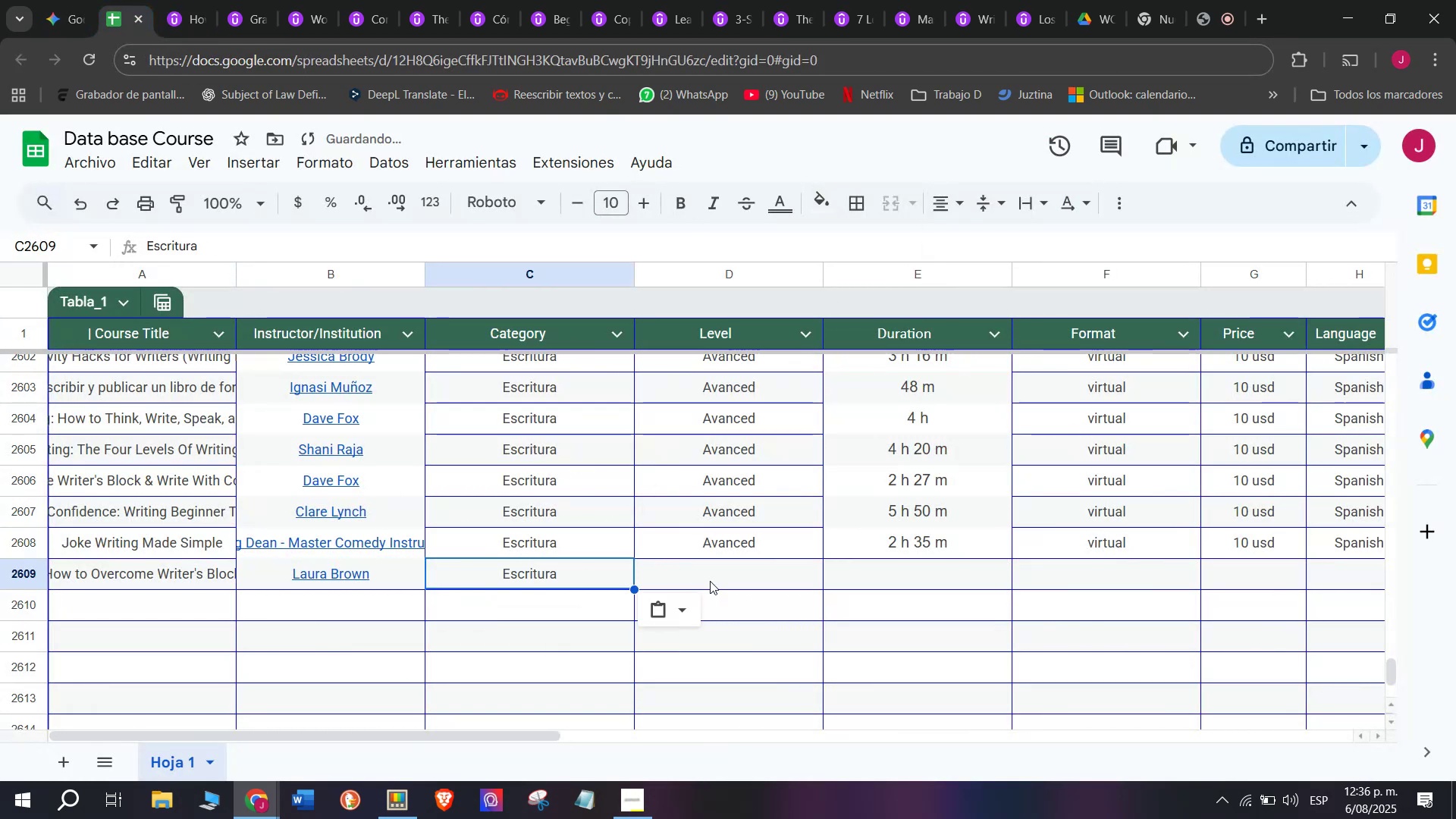 
triple_click([712, 581])
 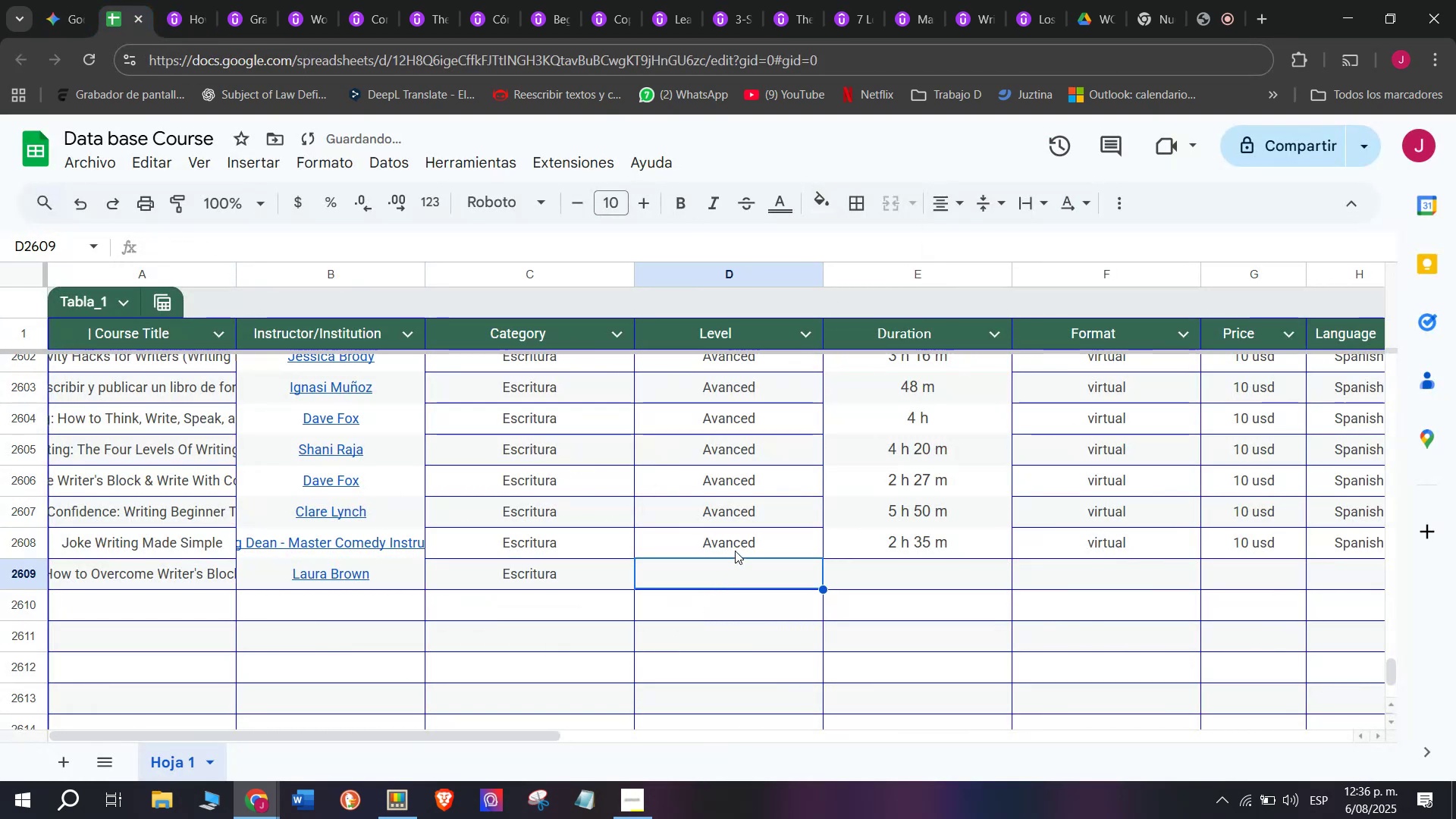 
triple_click([735, 551])
 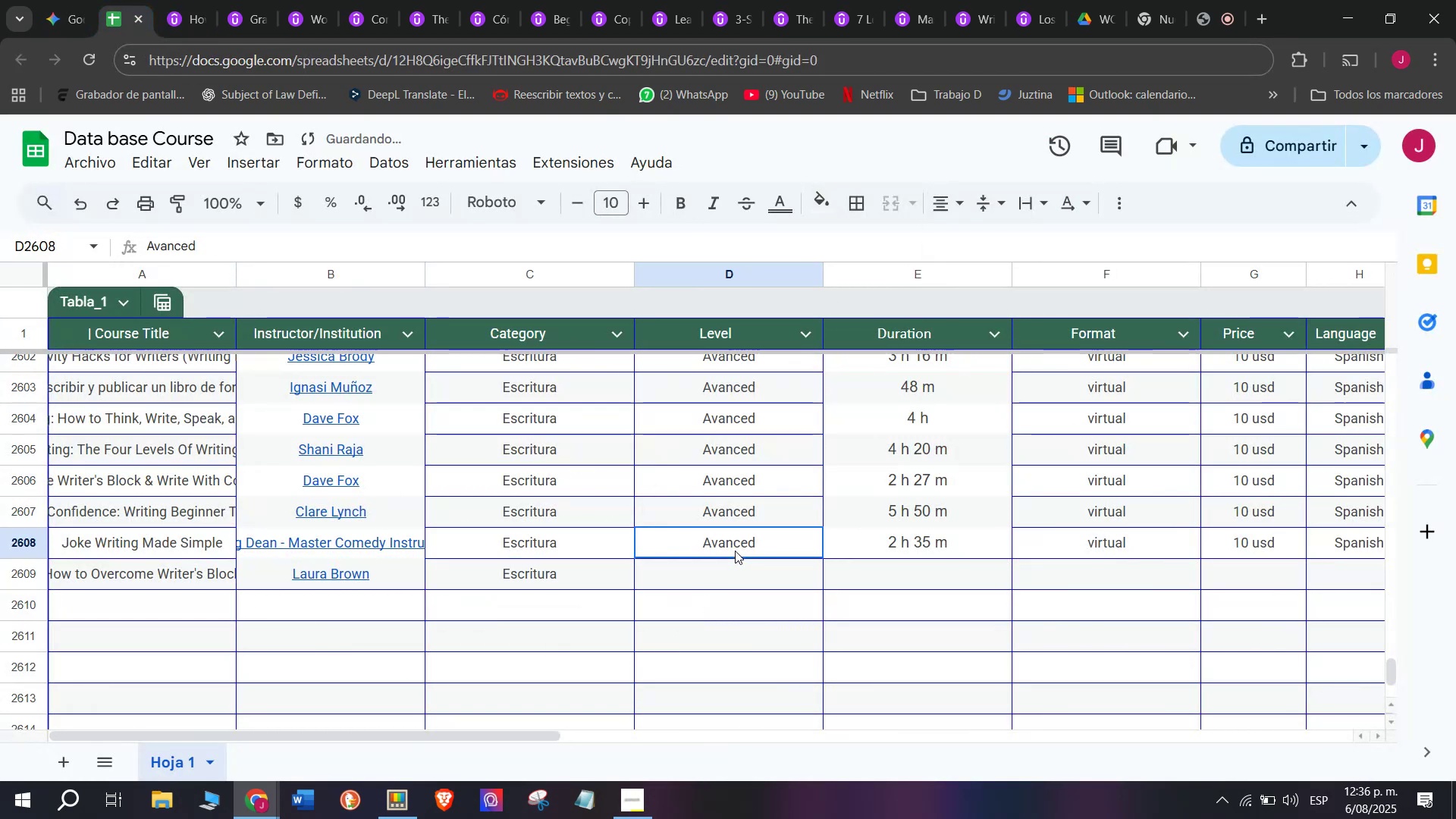 
key(Control+ControlLeft)
 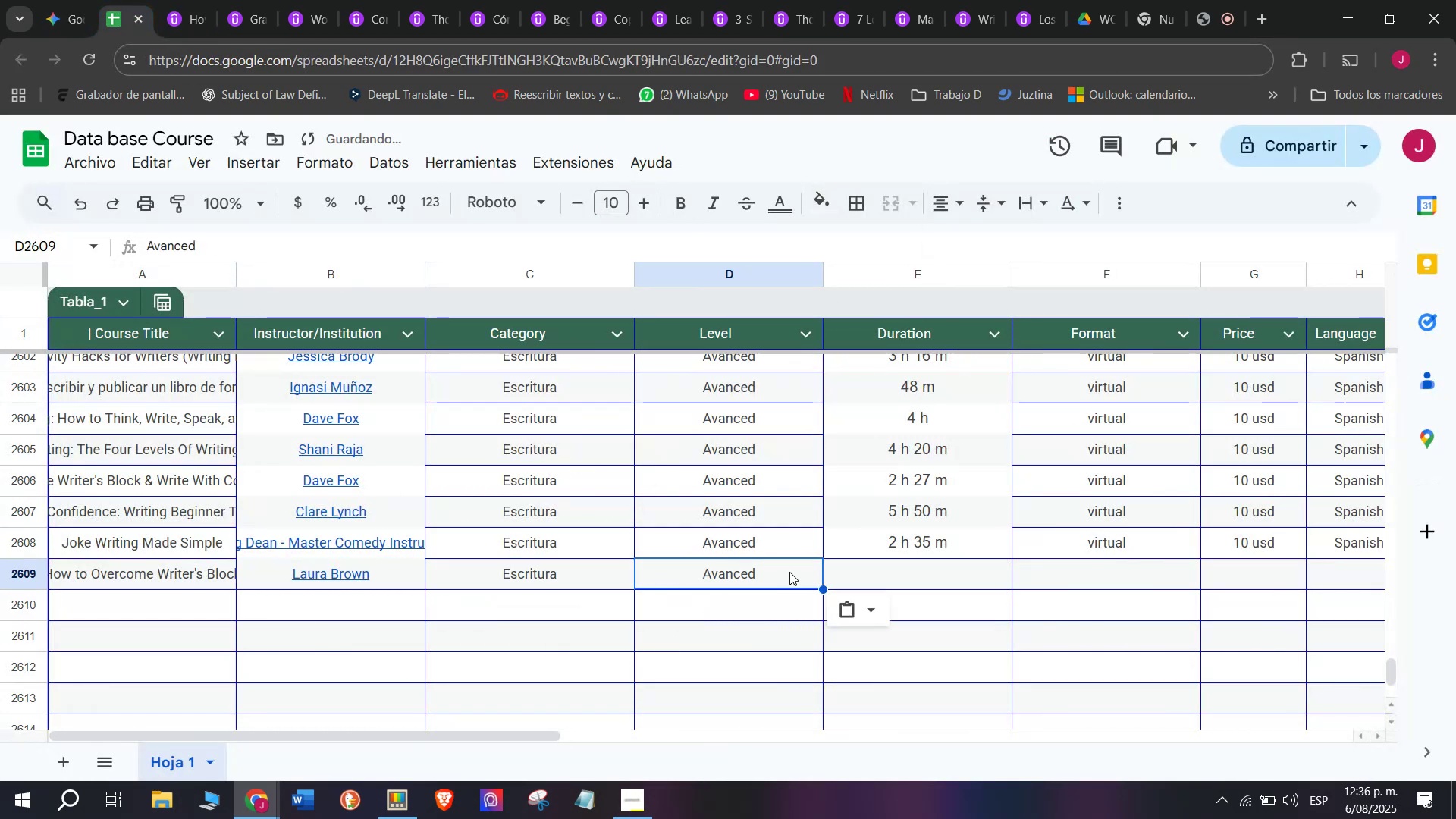 
key(Break)
 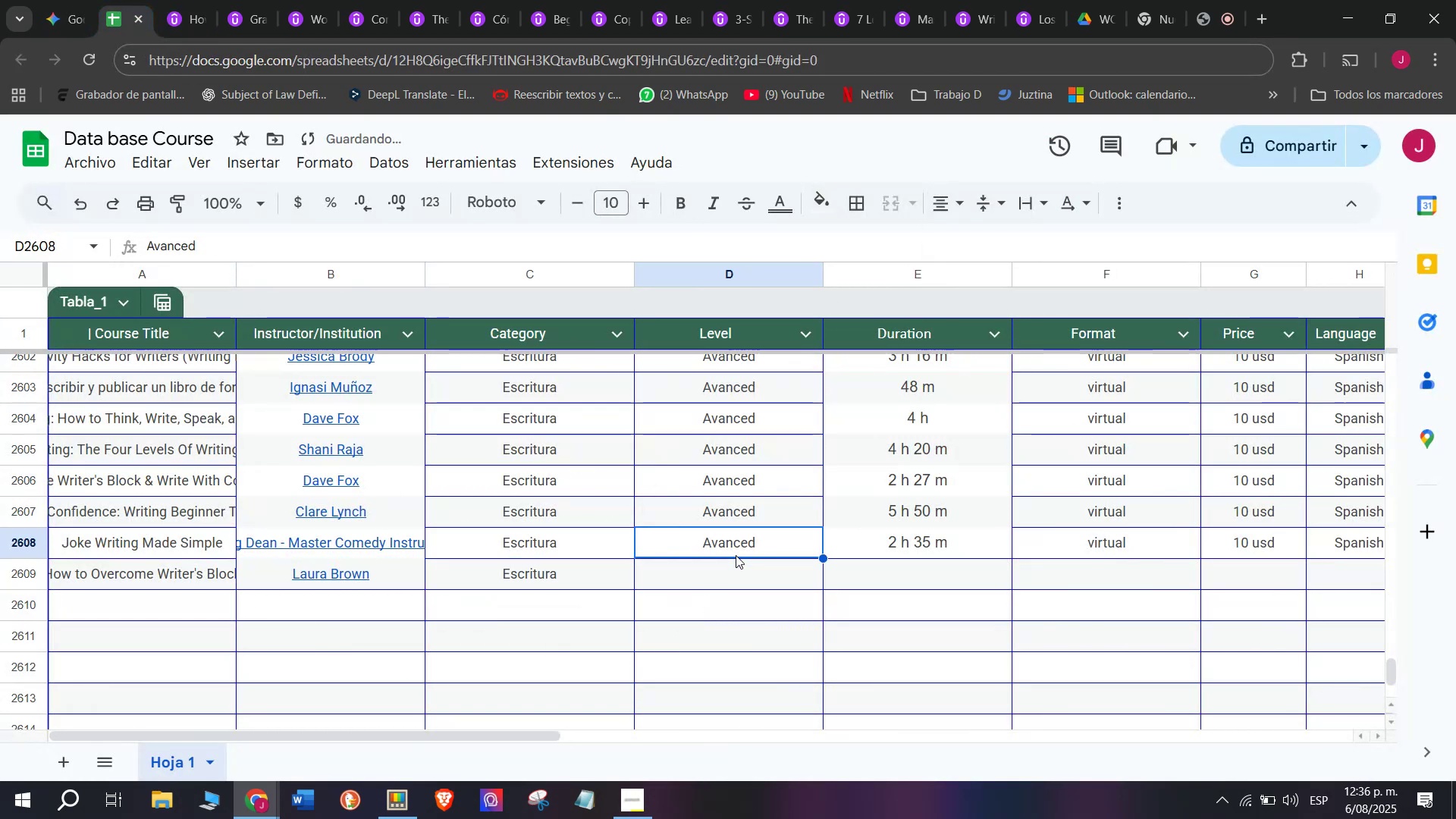 
key(Control+C)
 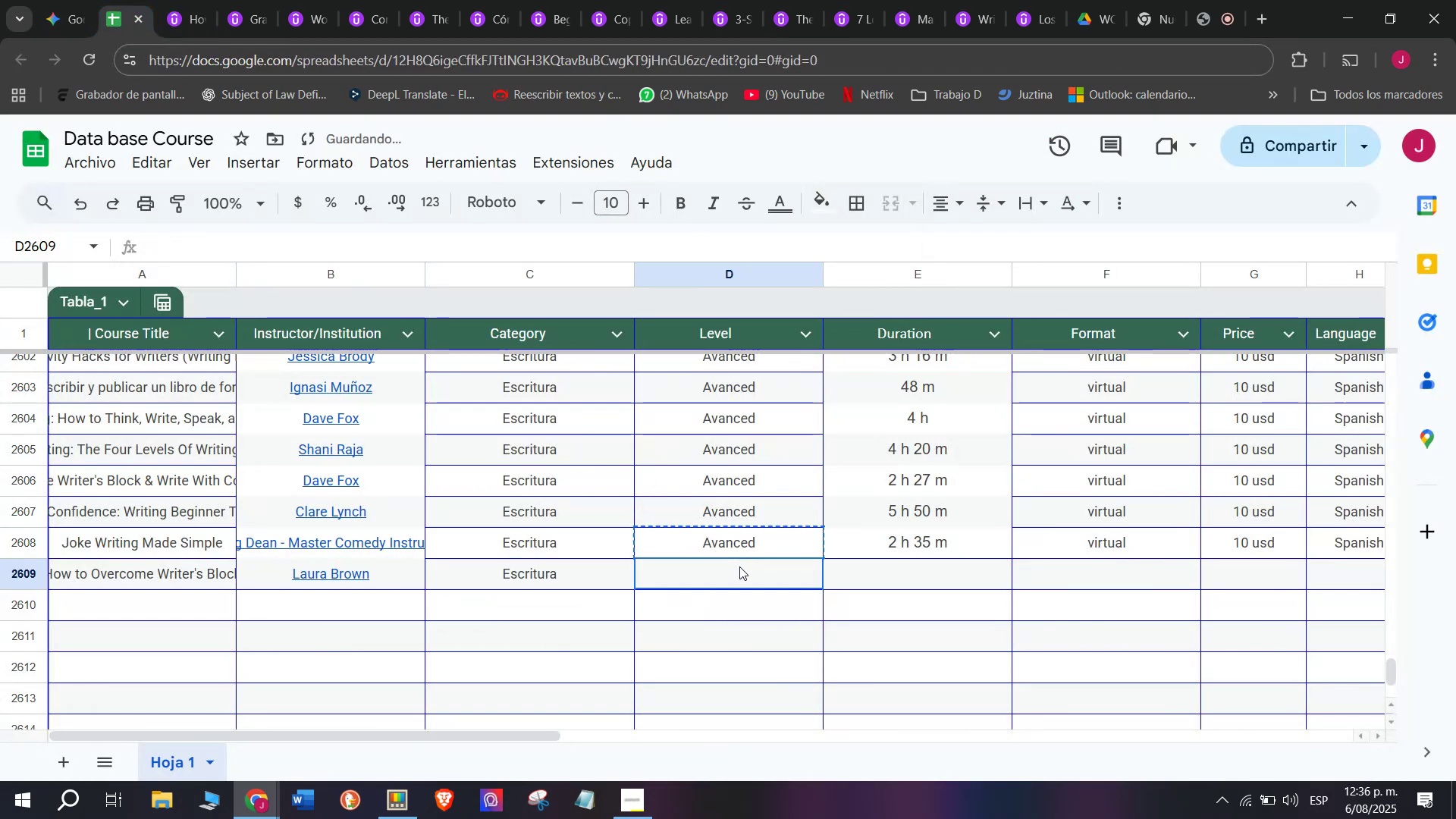 
triple_click([739, 566])
 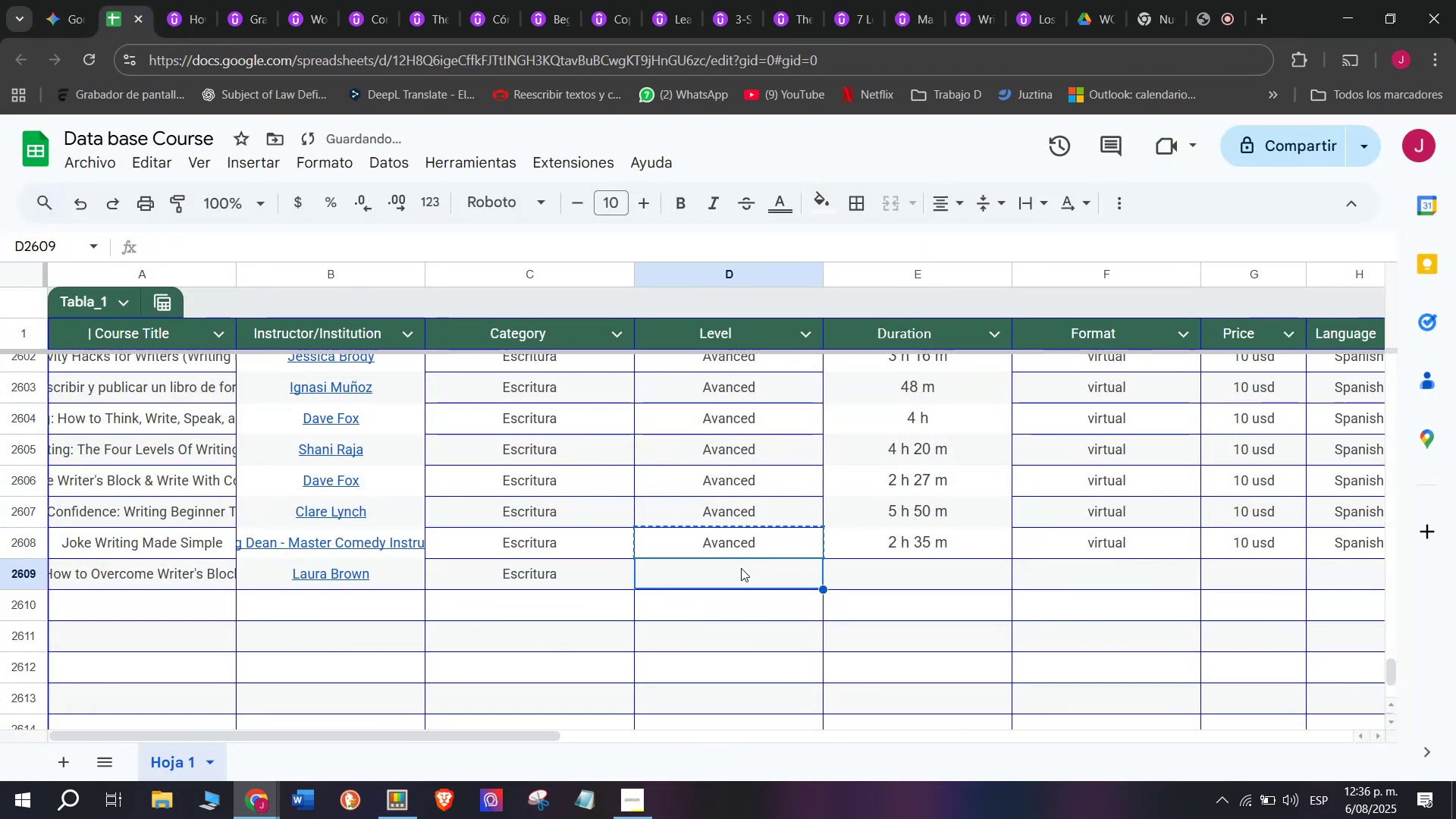 
key(Control+ControlLeft)
 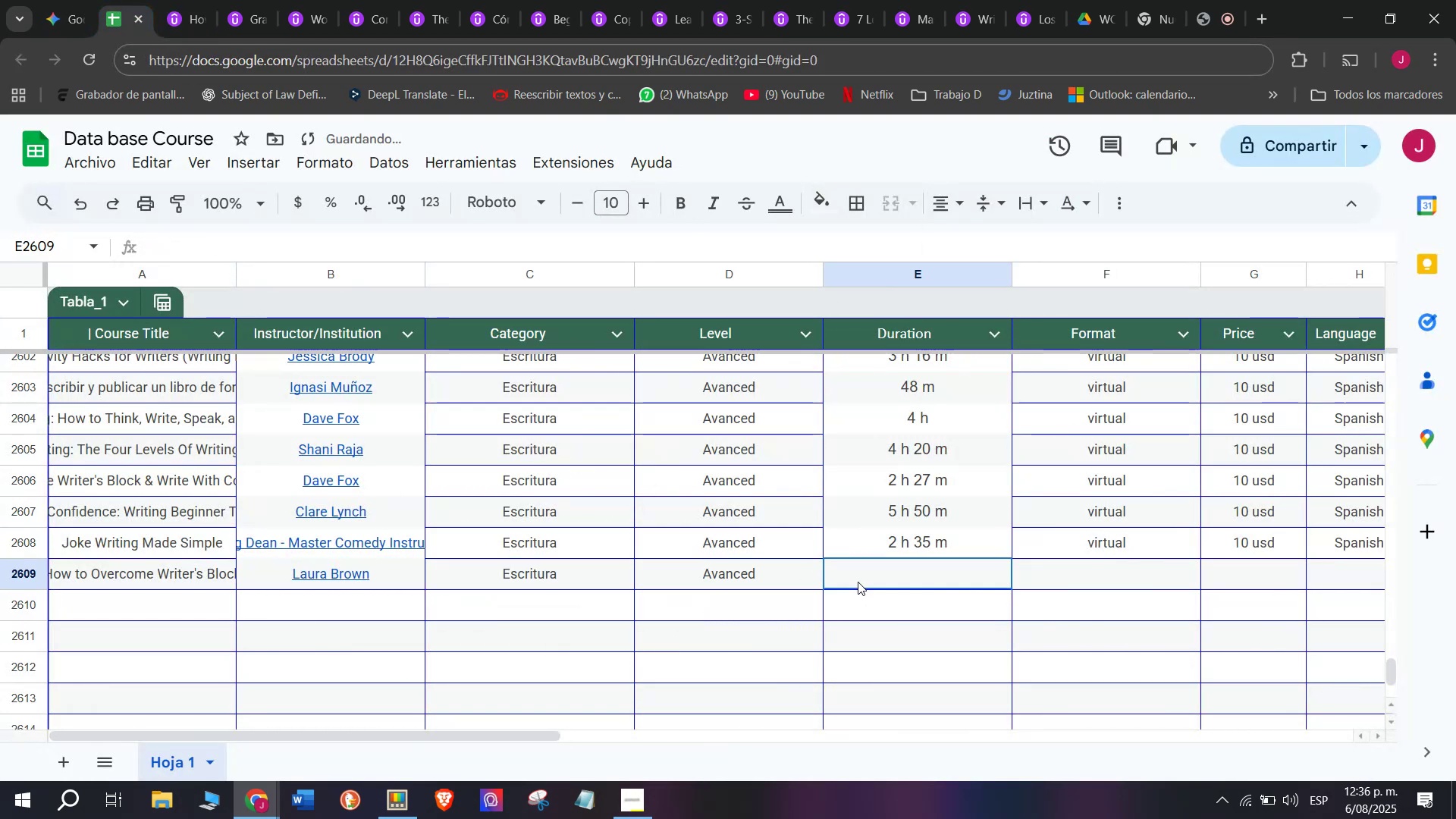 
key(Z)
 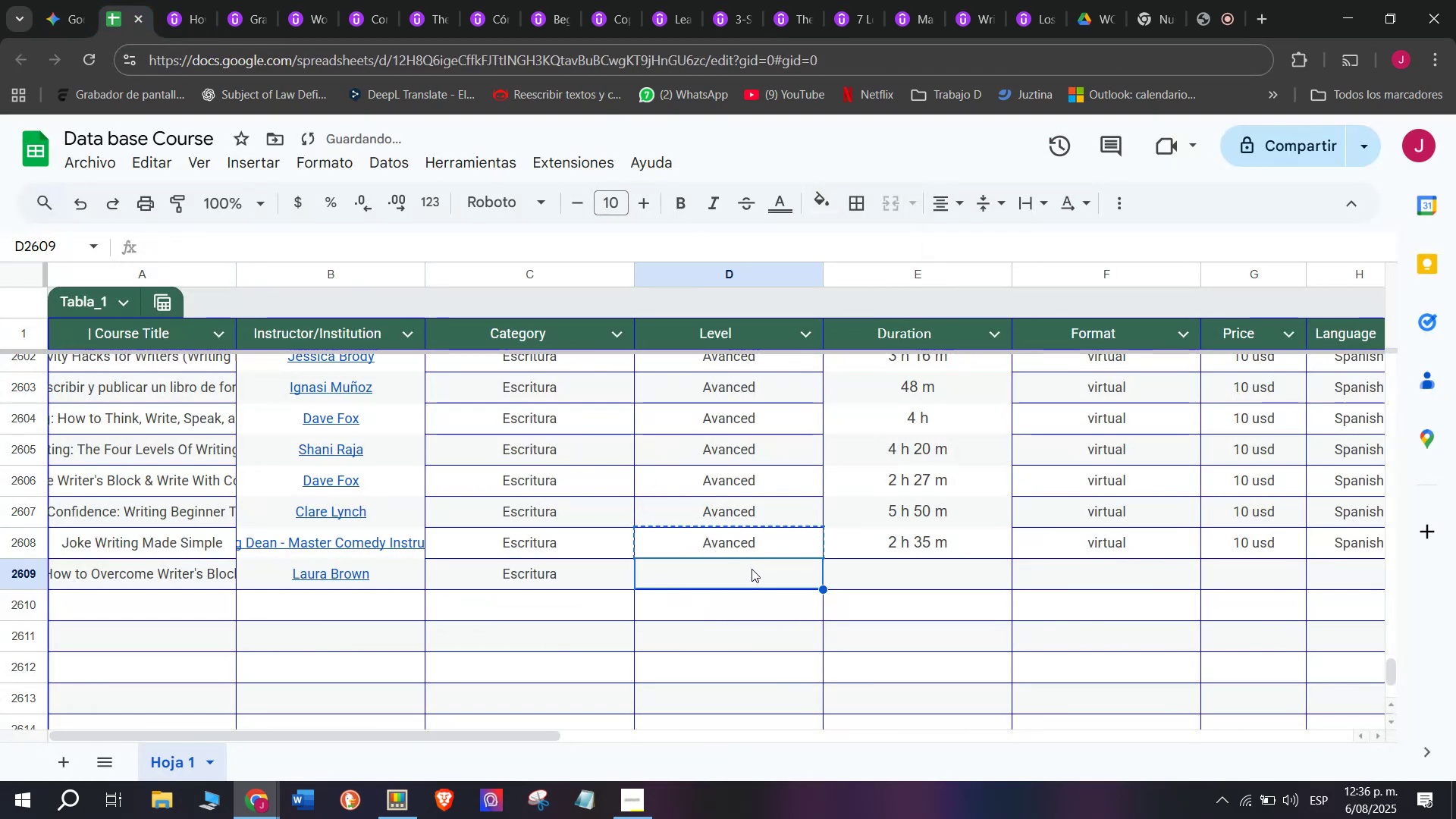 
key(Control+V)
 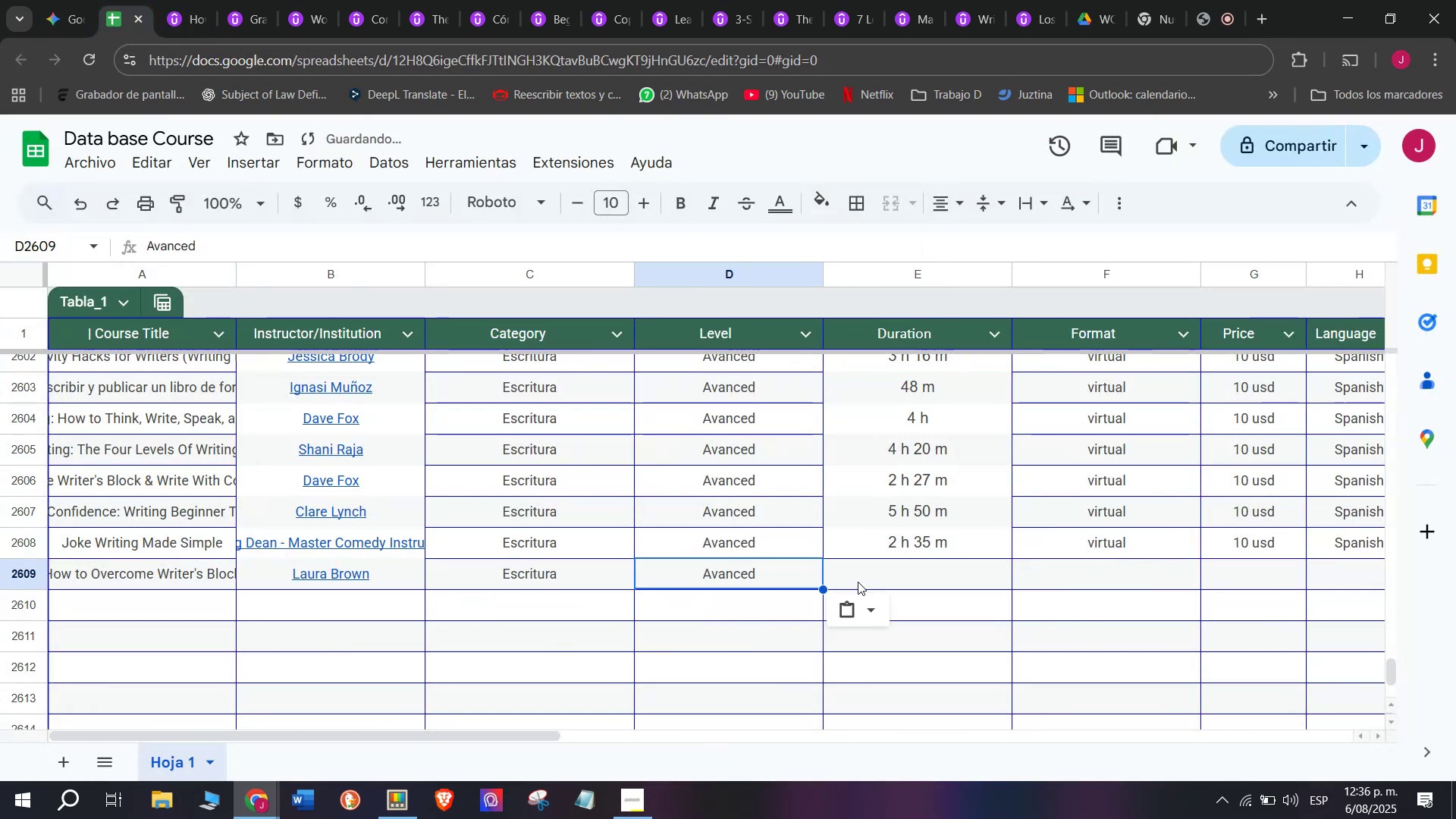 
triple_click([858, 582])
 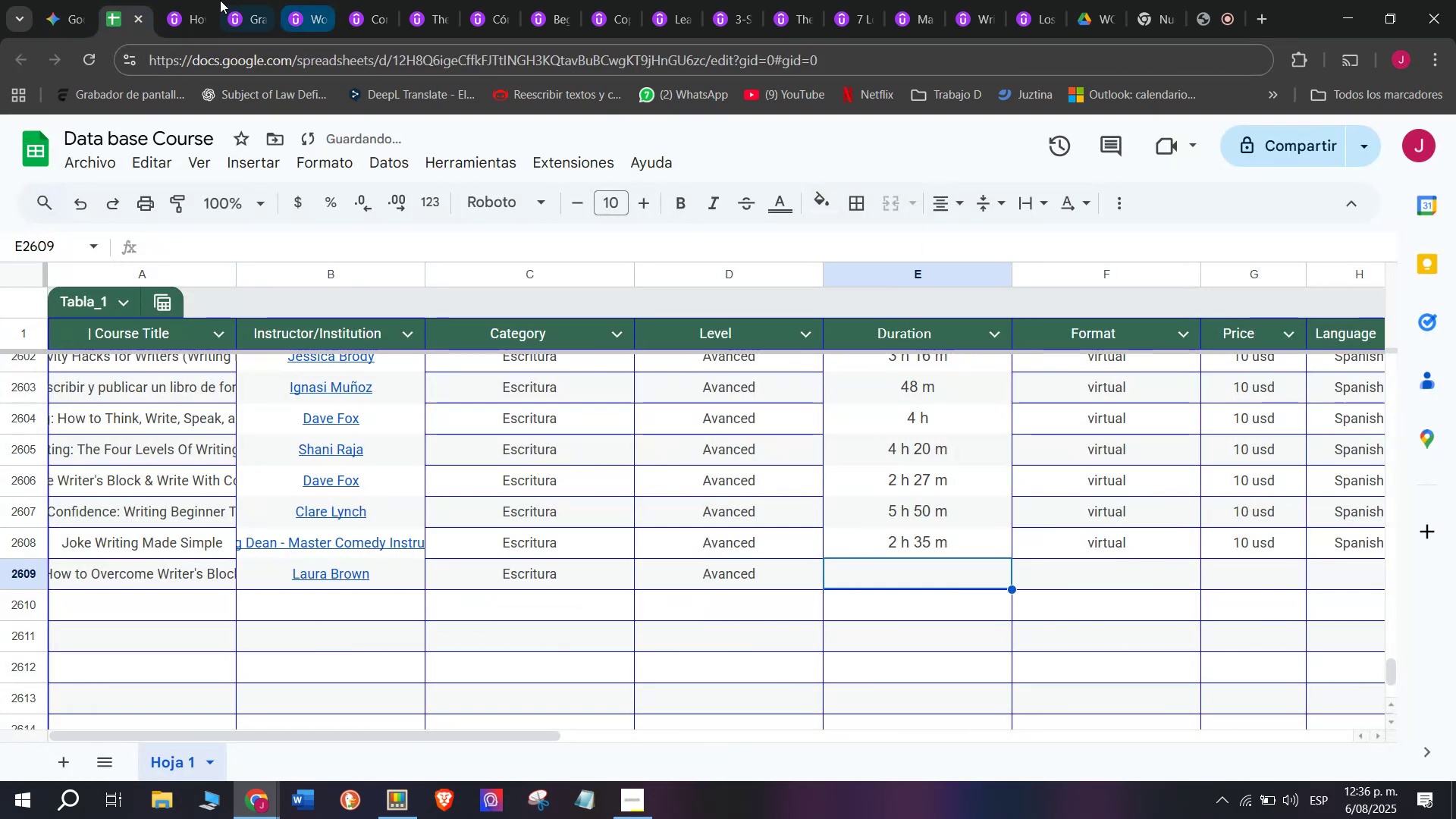 
left_click([187, 0])
 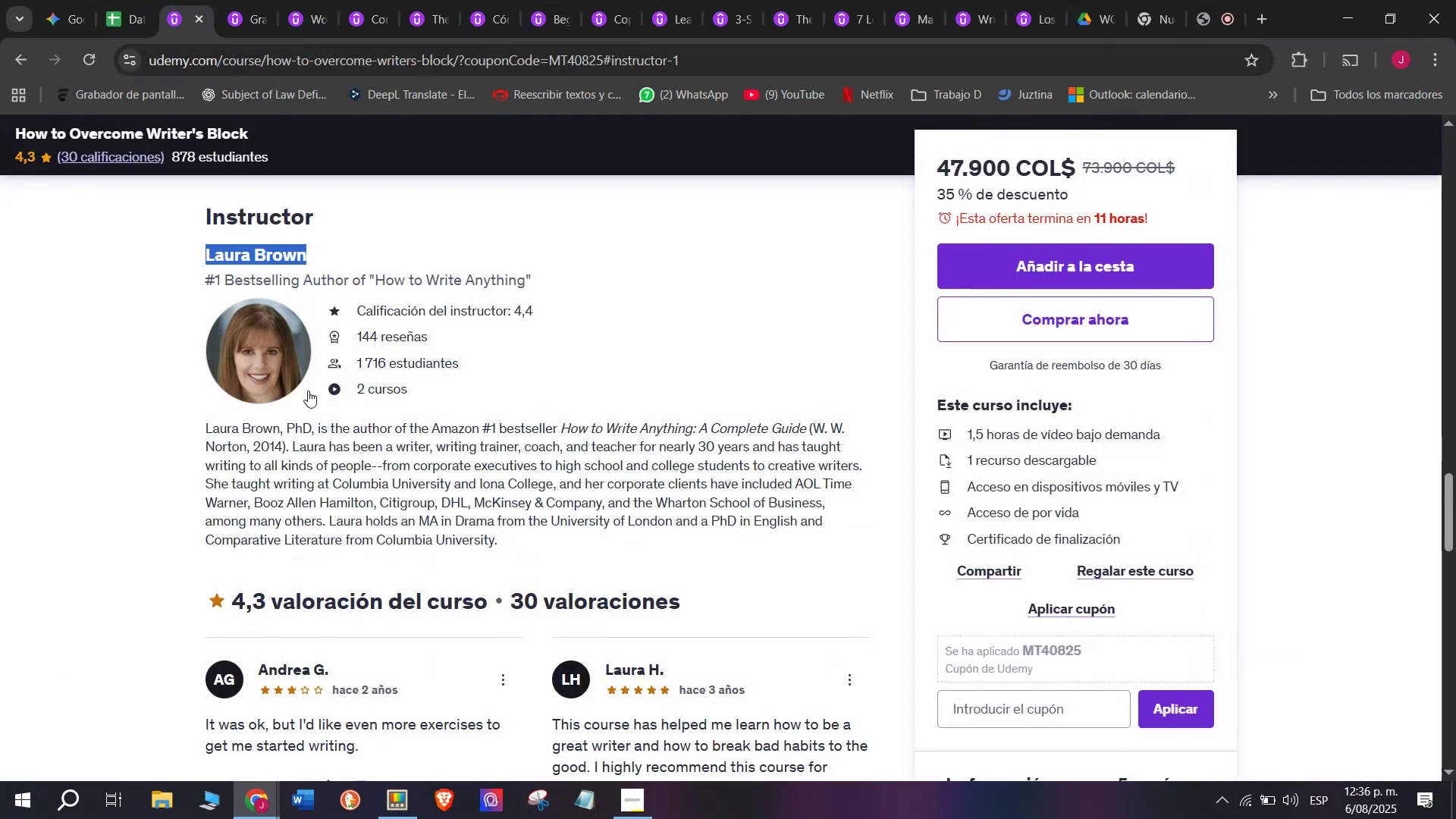 
scroll: coordinate [344, 561], scroll_direction: up, amount: 9.0
 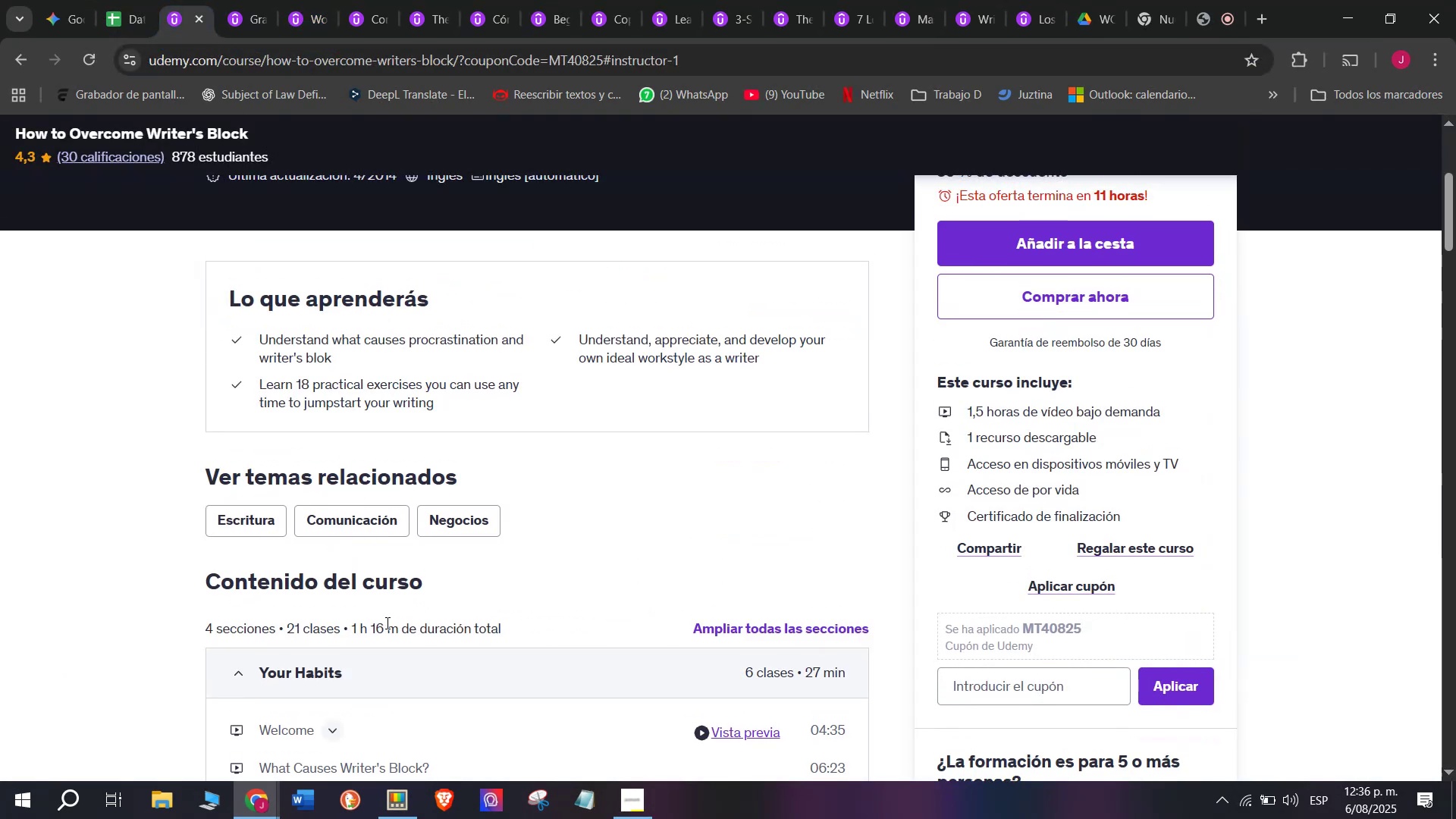 
left_click_drag(start_coordinate=[400, 632], to_coordinate=[351, 625])
 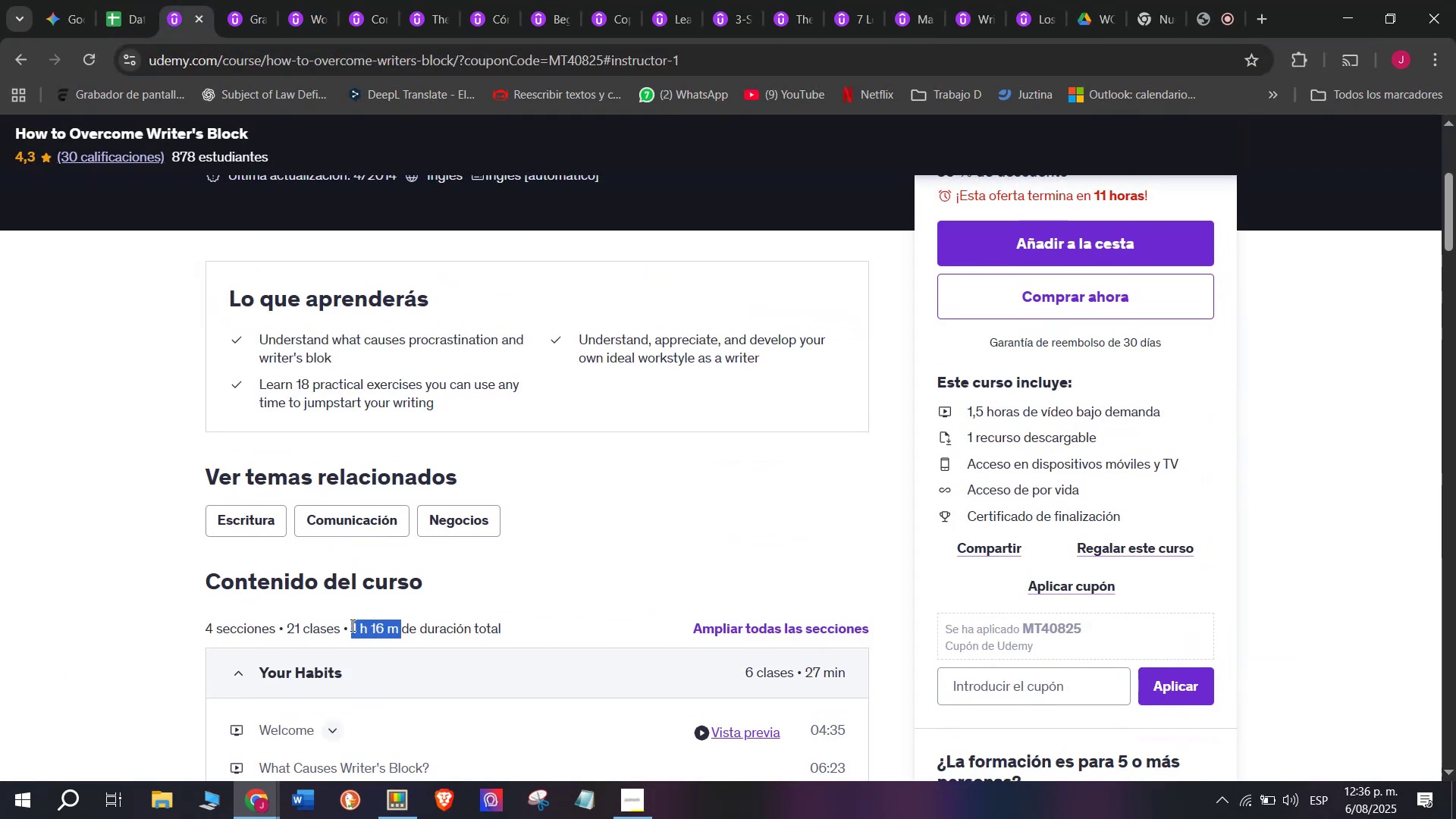 
key(Control+ControlLeft)
 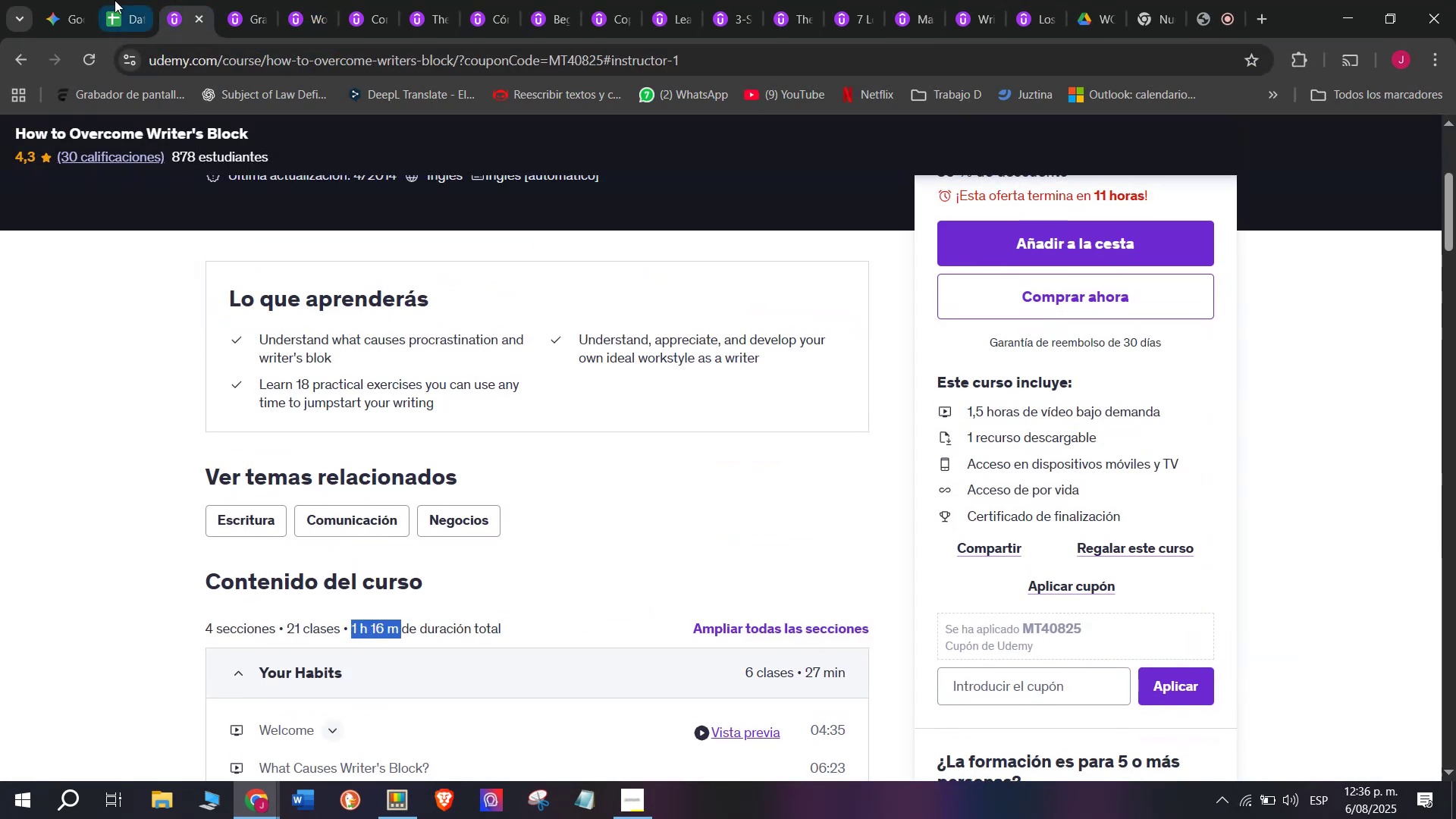 
key(Break)
 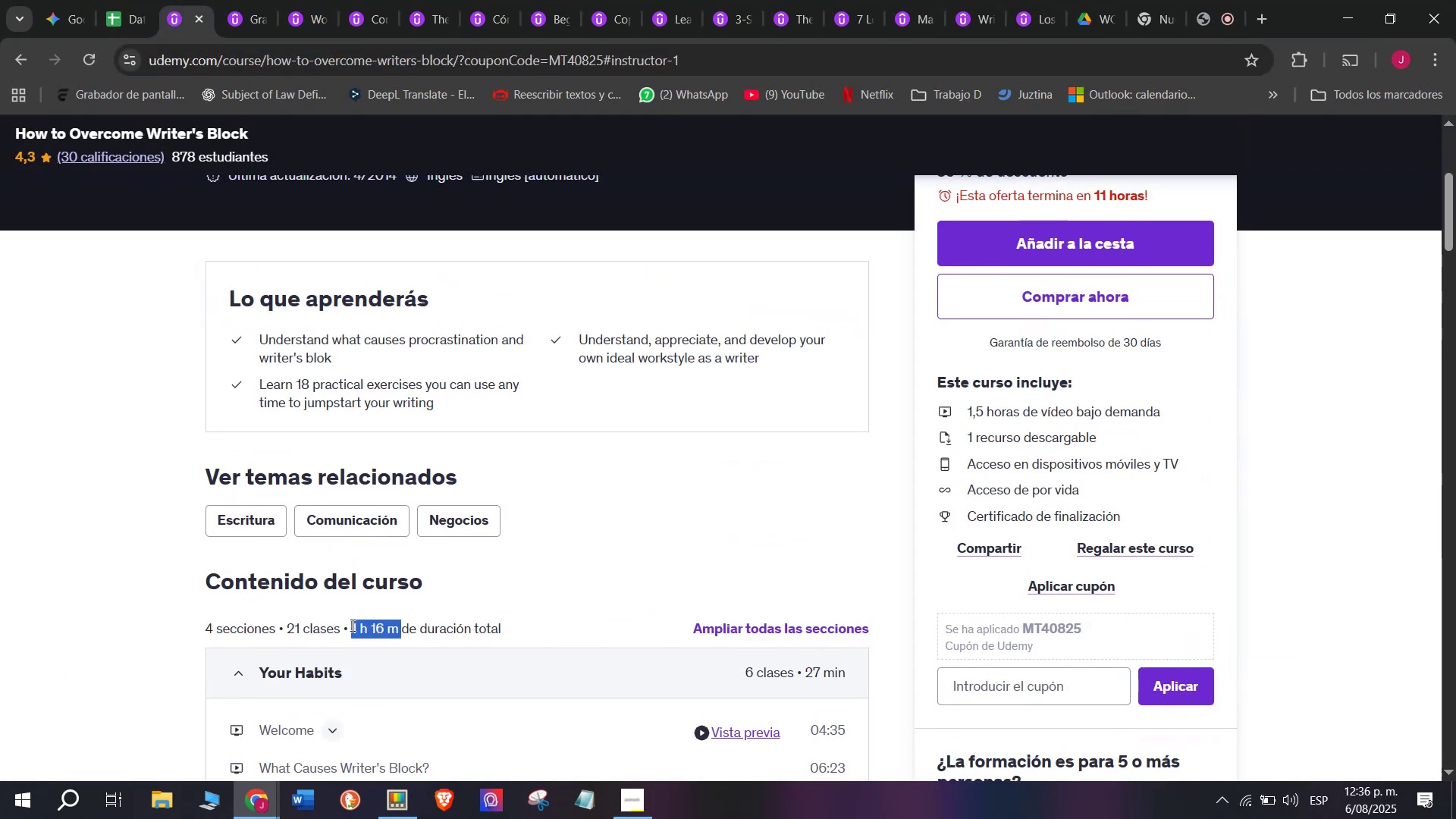 
key(Control+C)
 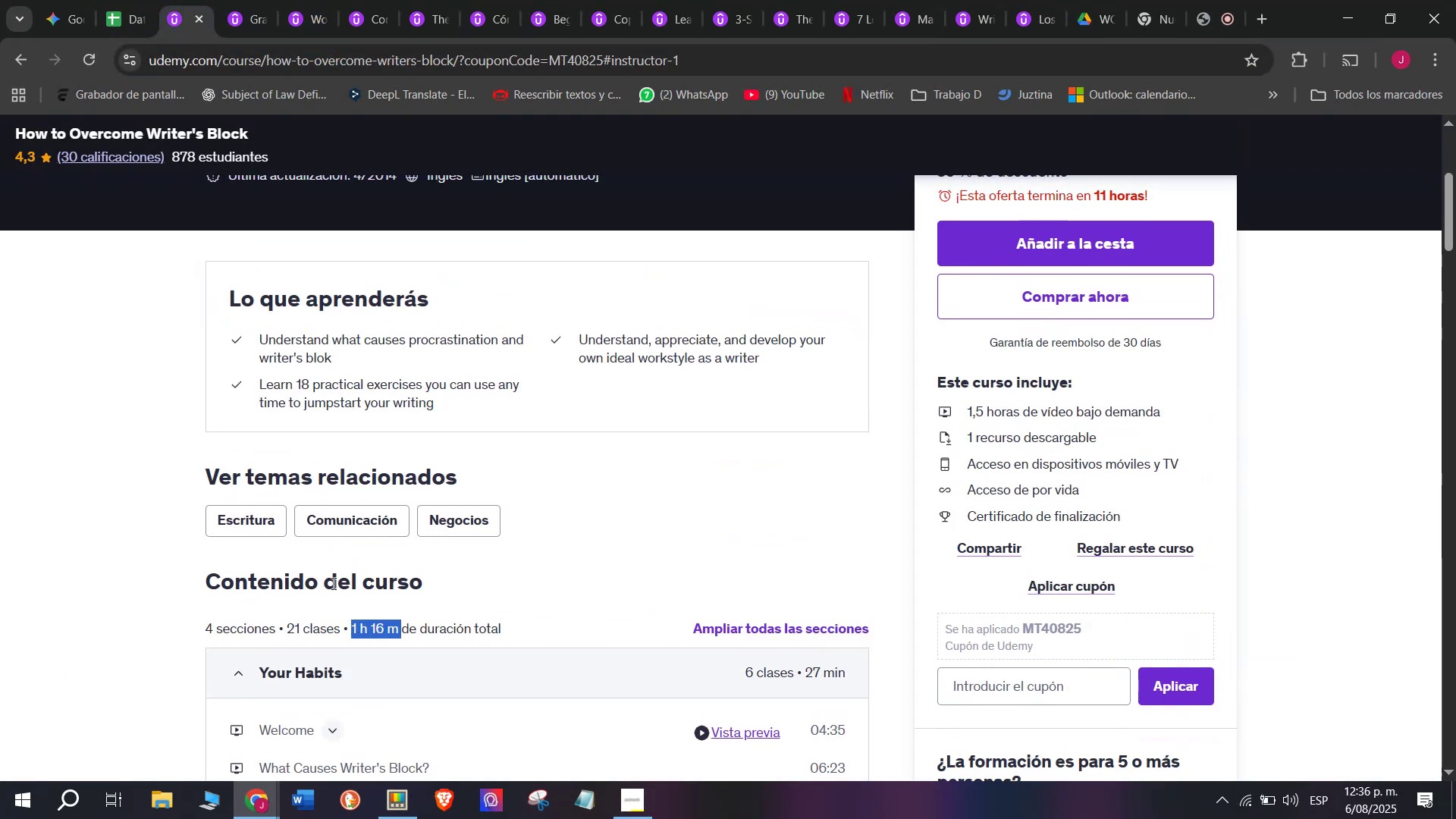 
key(Control+ControlLeft)
 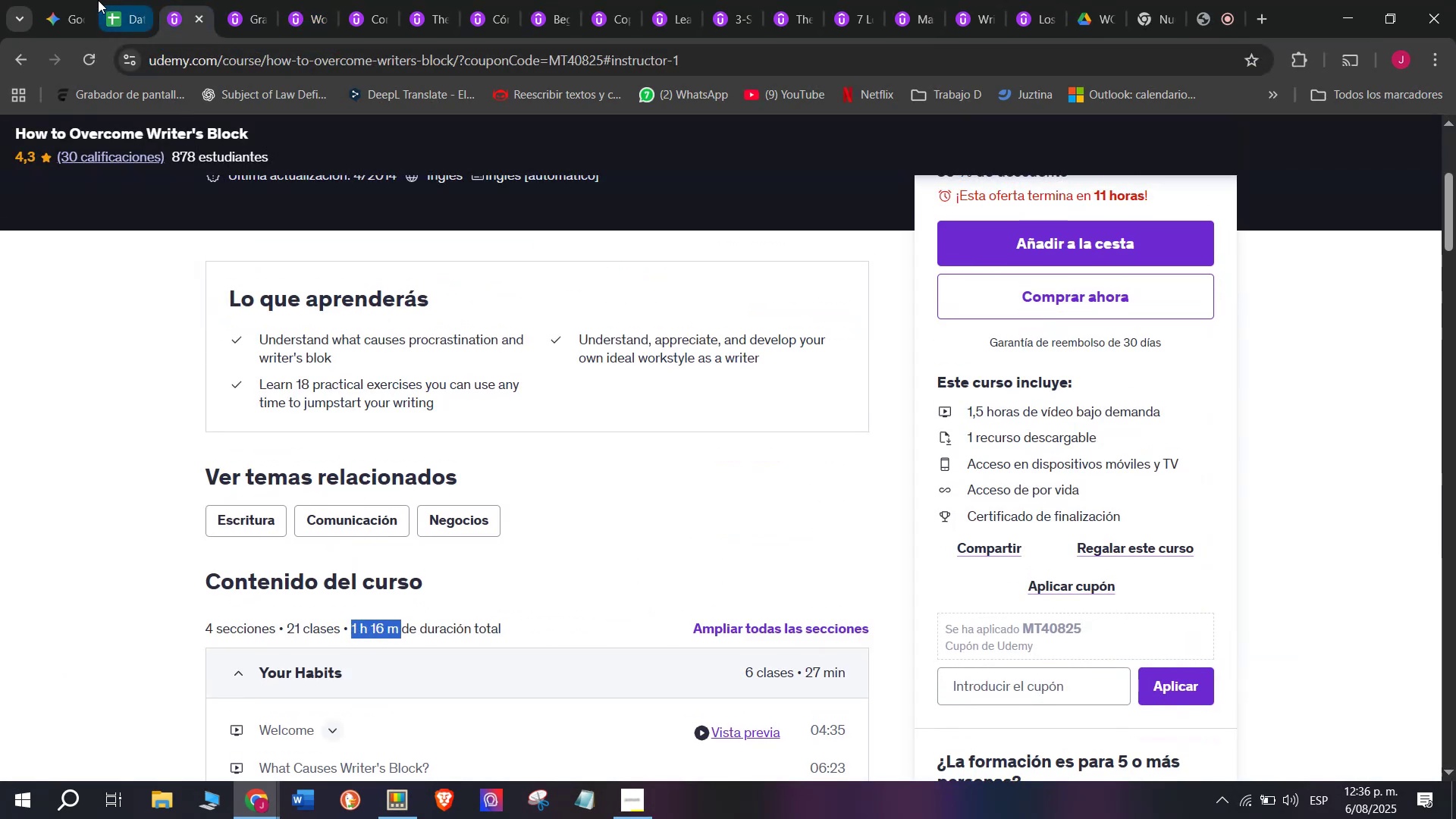 
key(Break)
 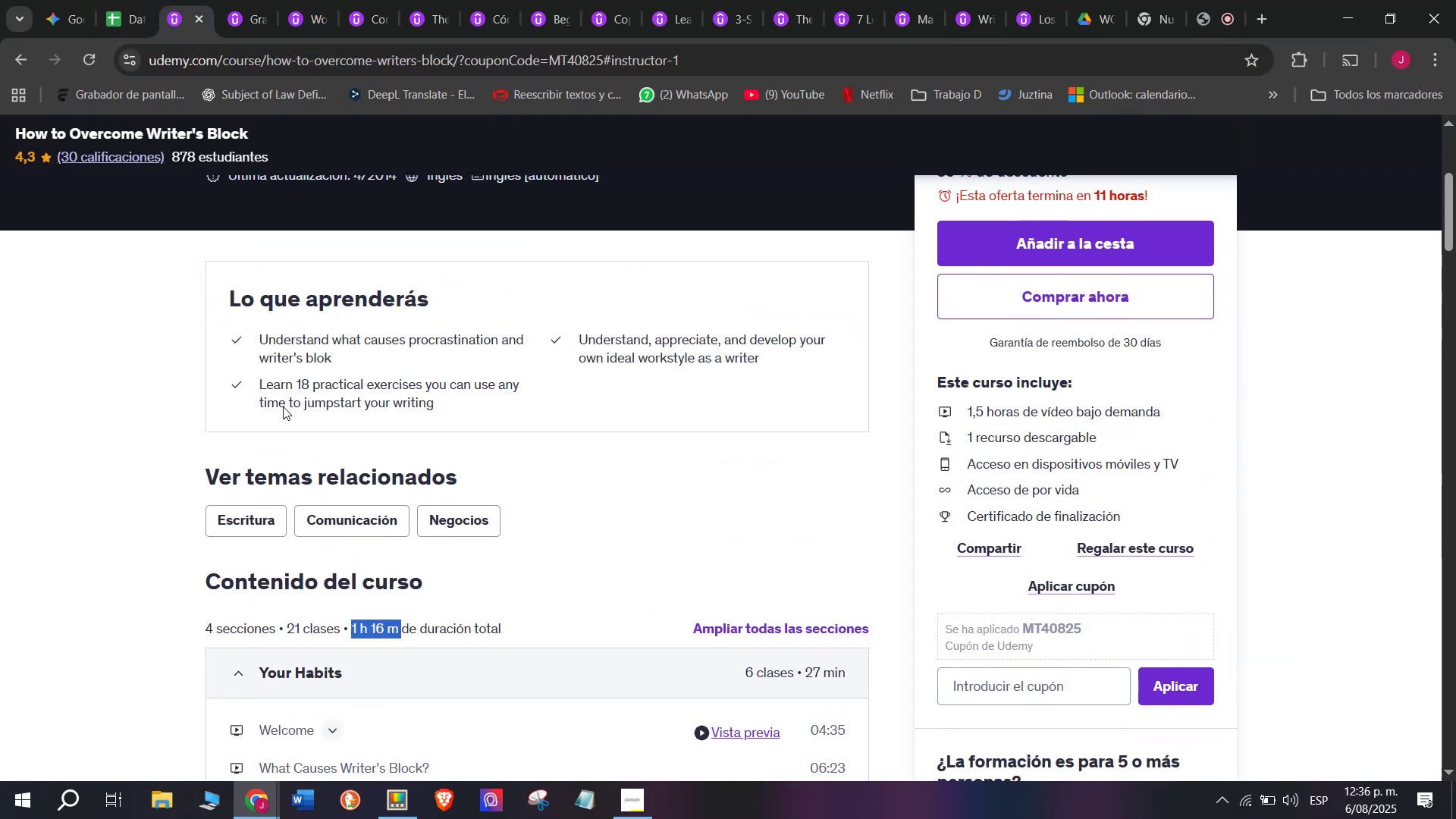 
key(Control+C)
 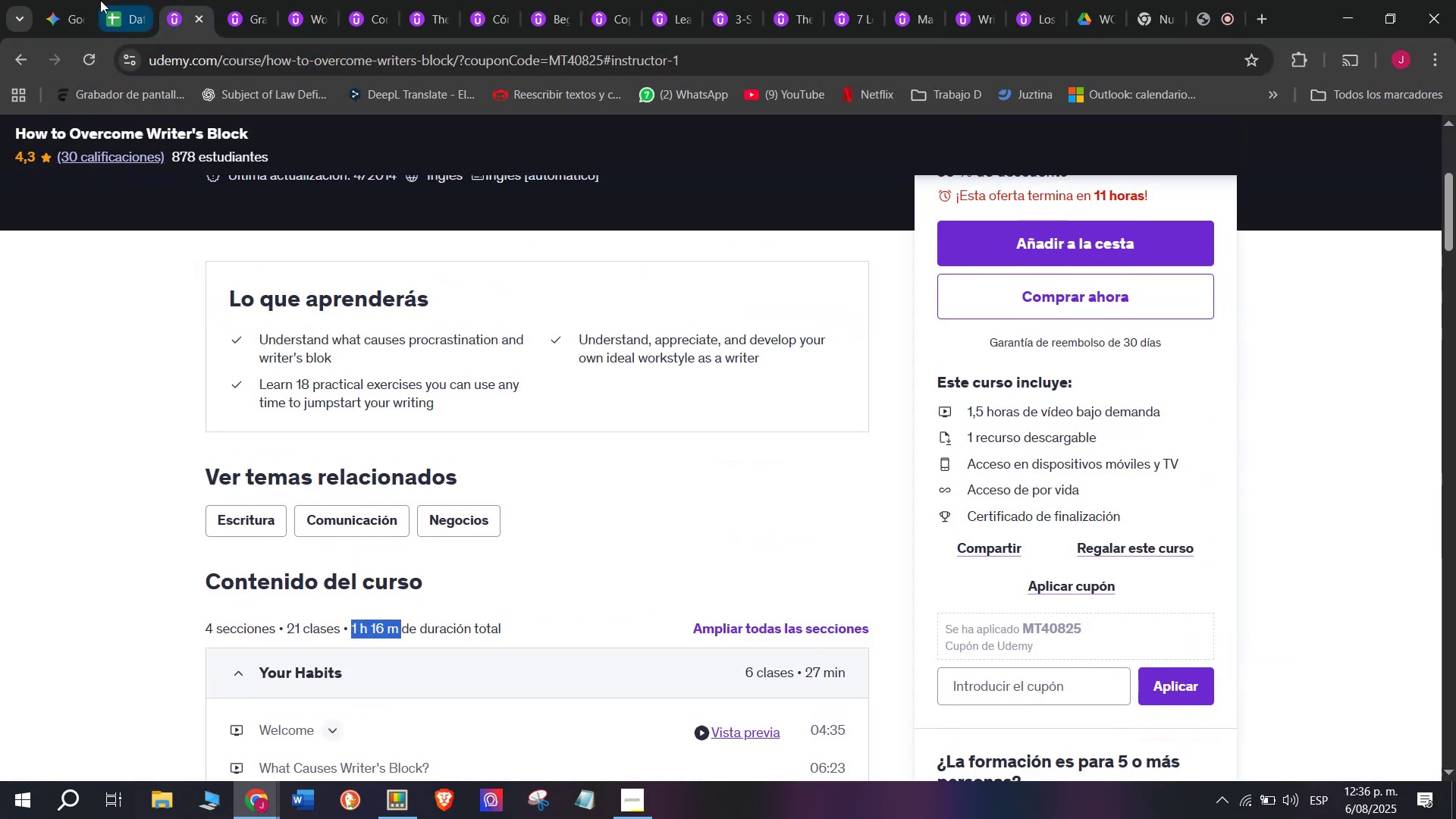 
left_click([98, 0])
 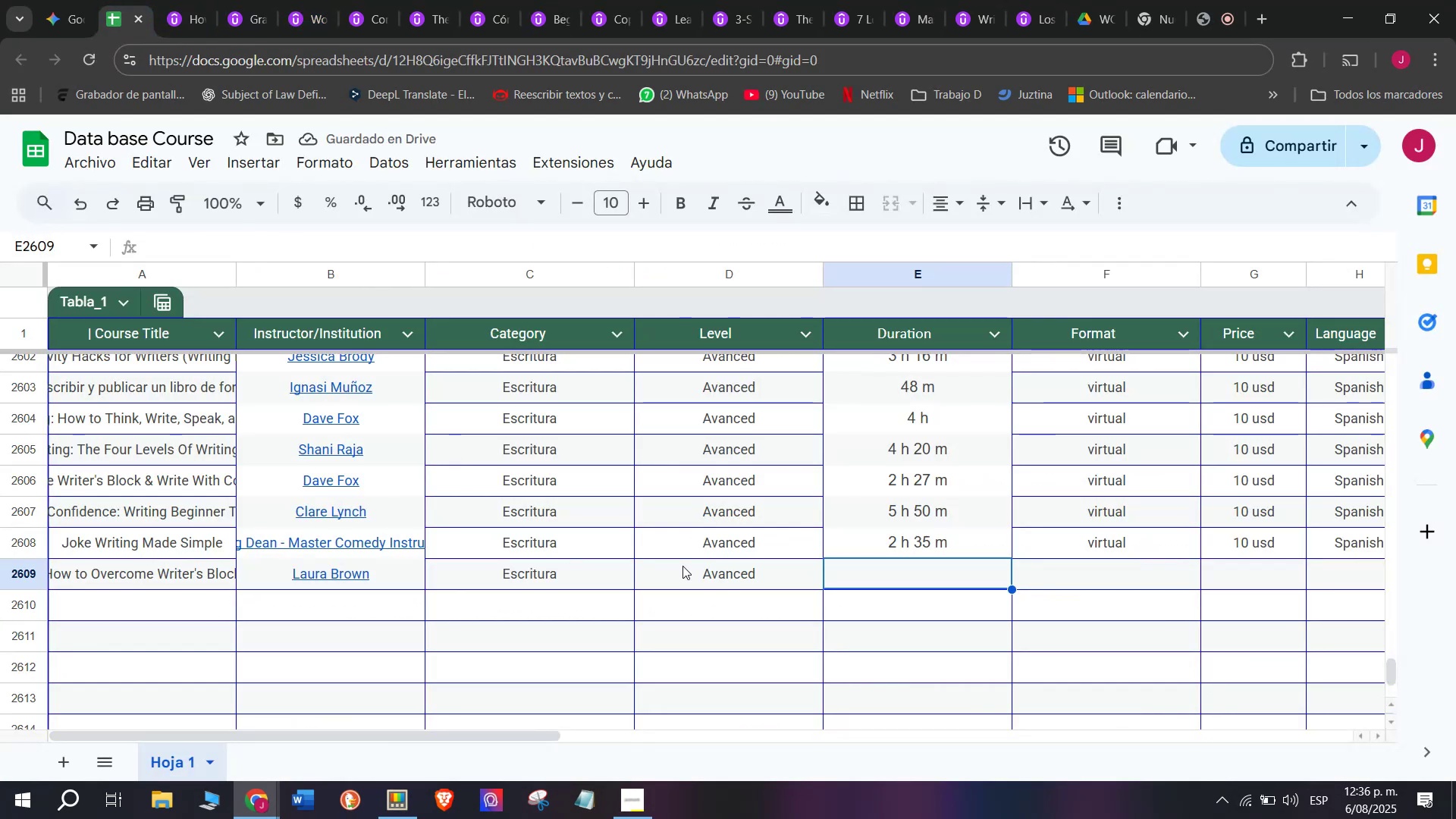 
key(Control+ControlLeft)
 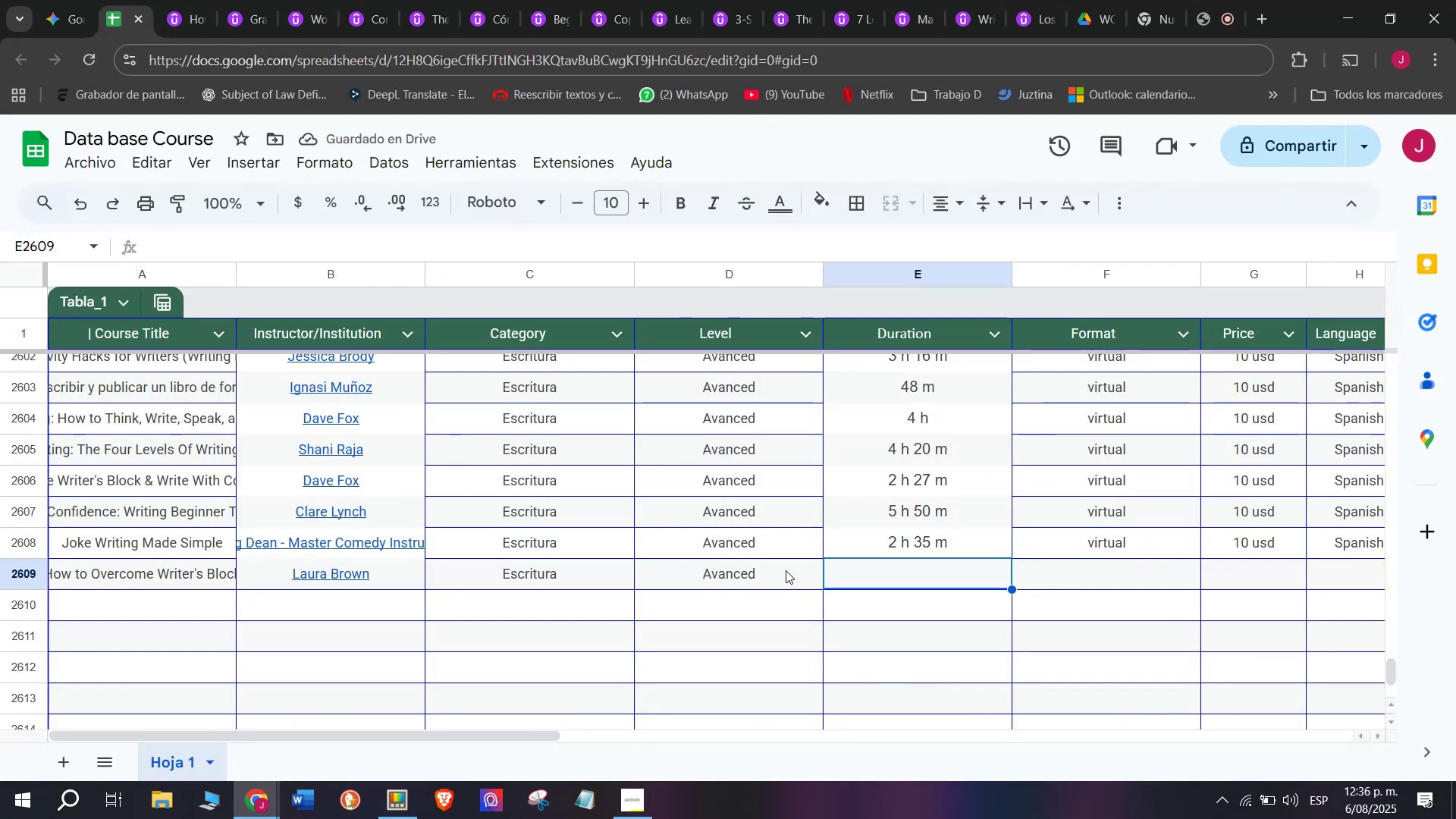 
key(Z)
 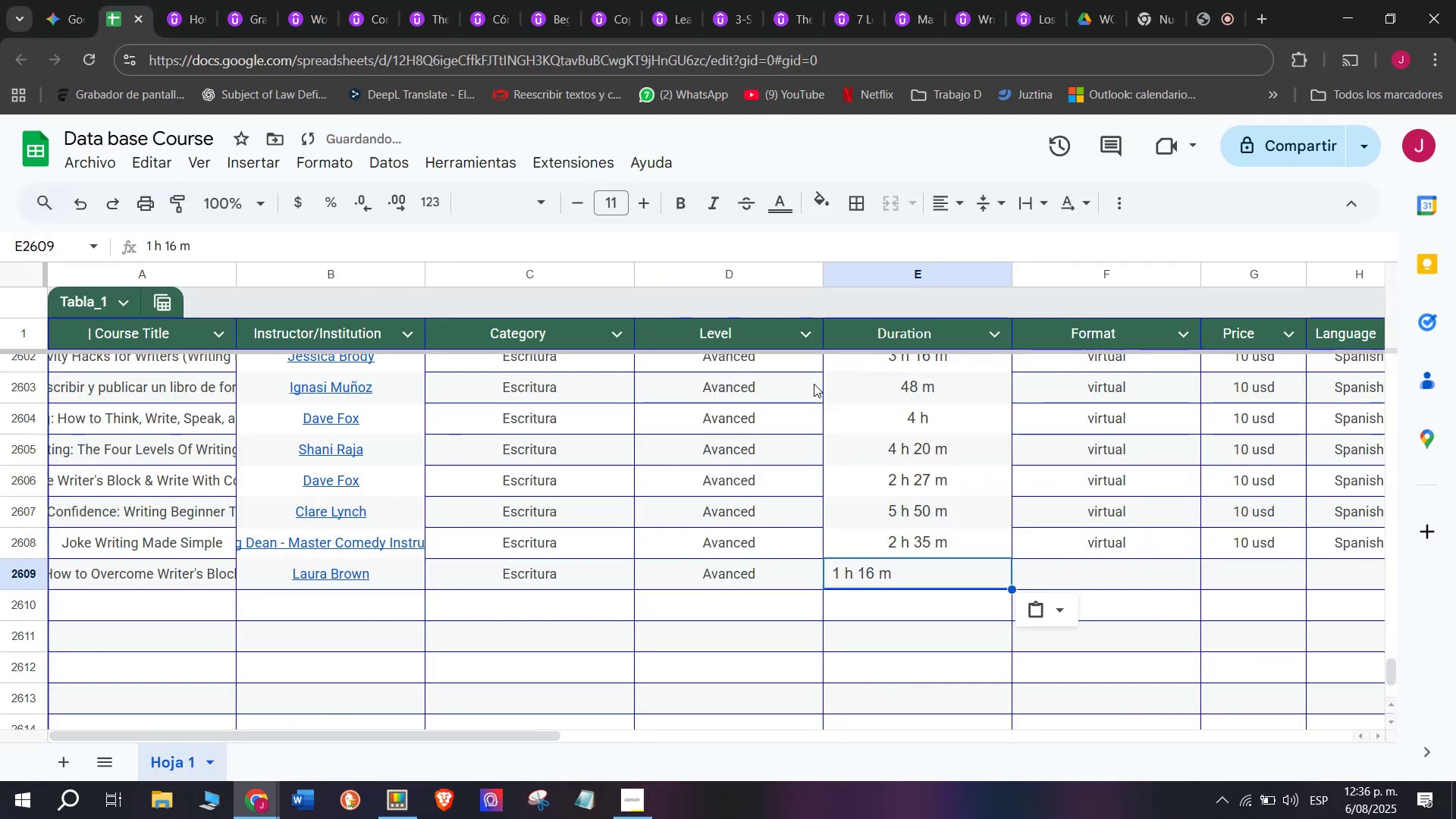 
key(Control+V)
 